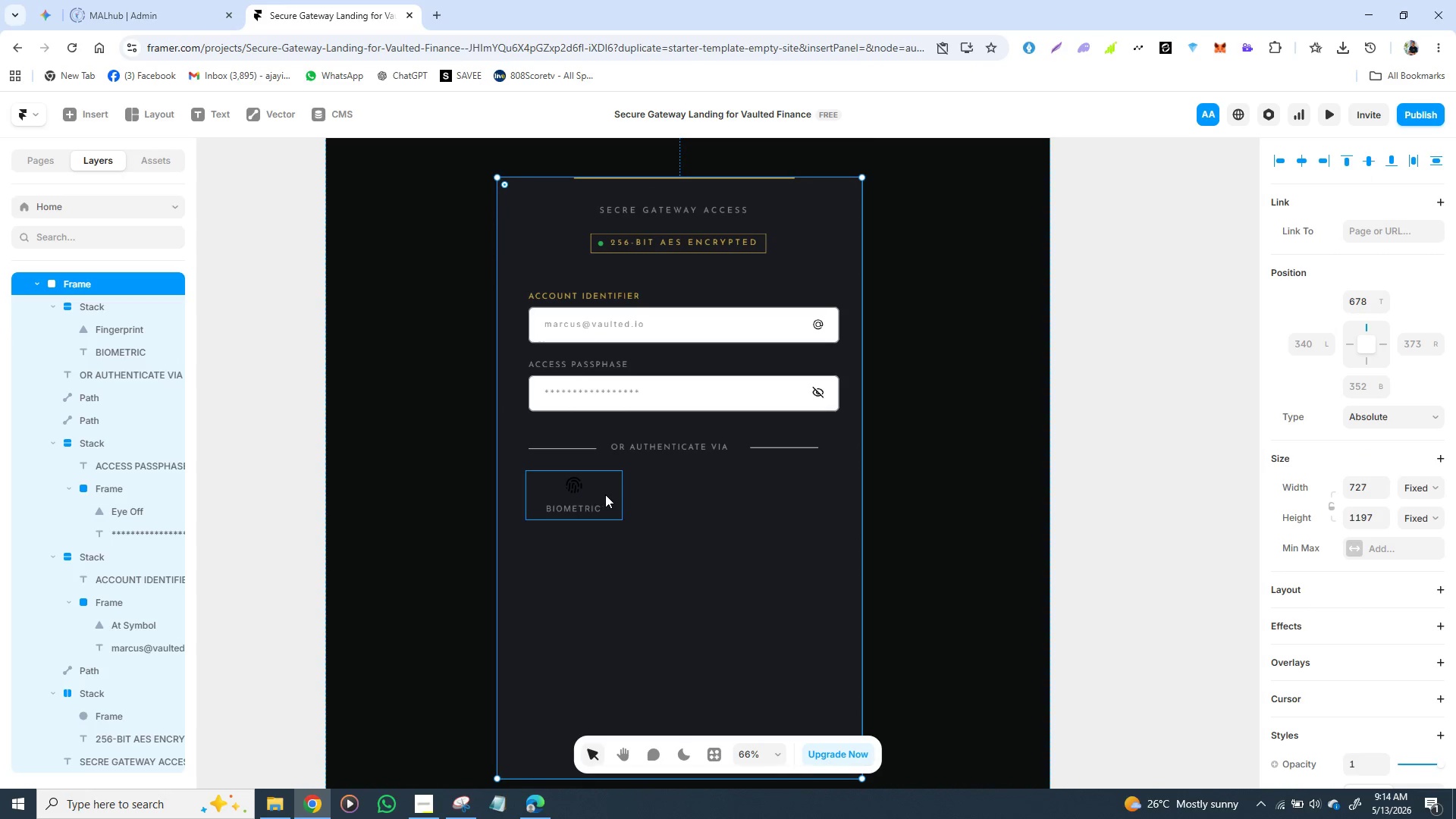 
left_click([605, 490])
 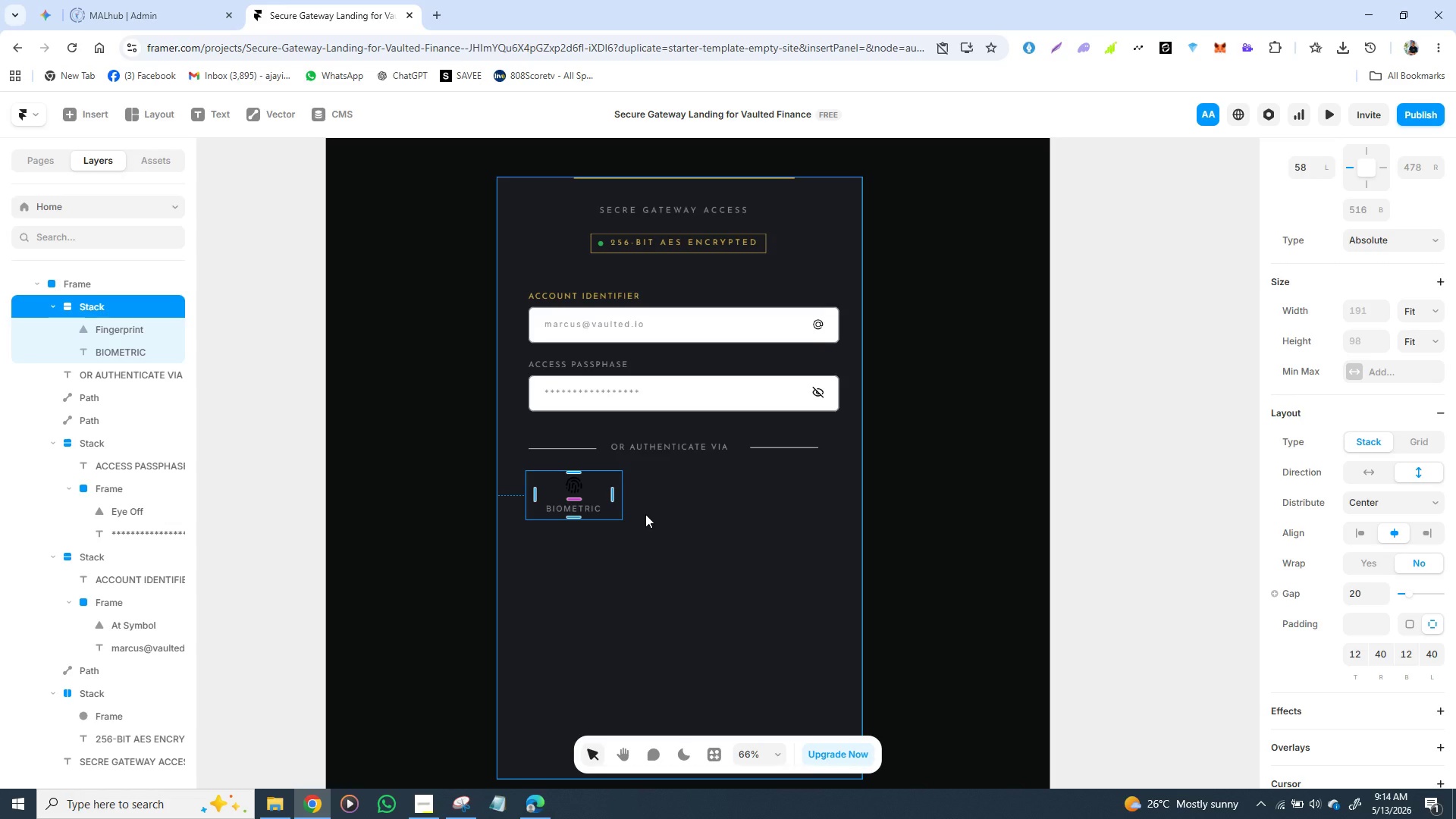 
wait(8.62)
 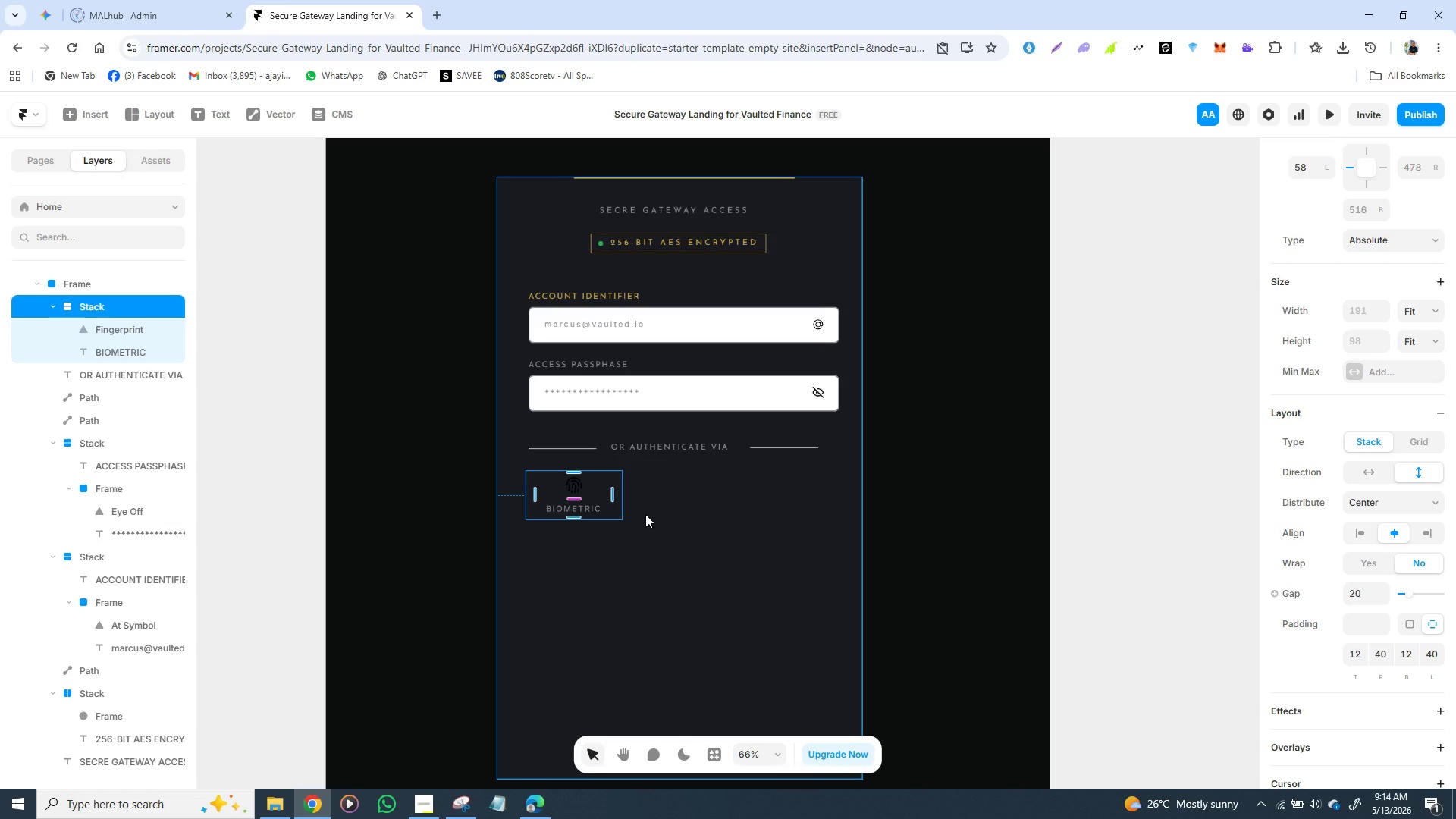 
key(Control+ControlLeft)
 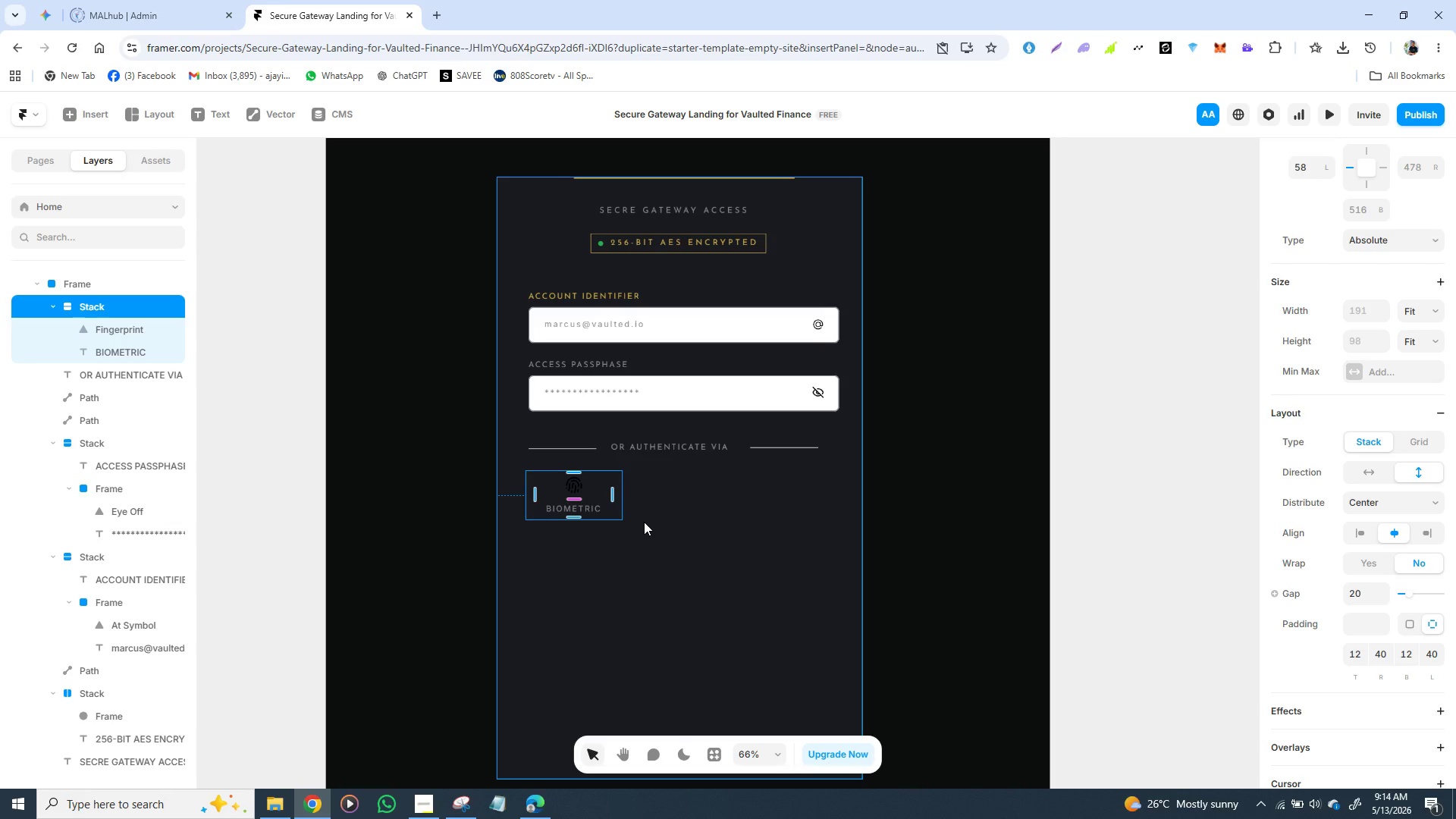 
hold_key(key=ControlLeft, duration=0.78)
 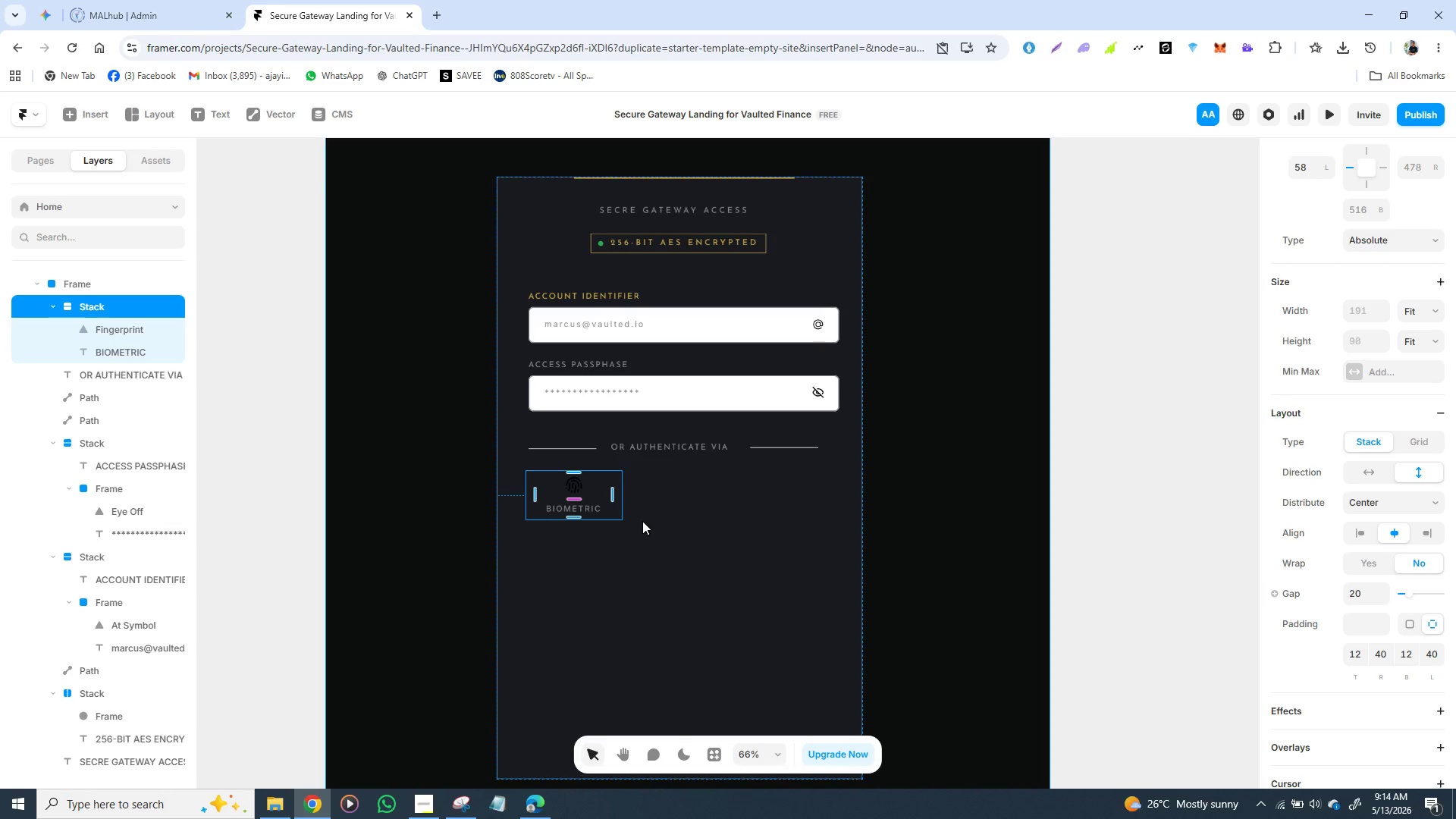 
key(Control+D)
 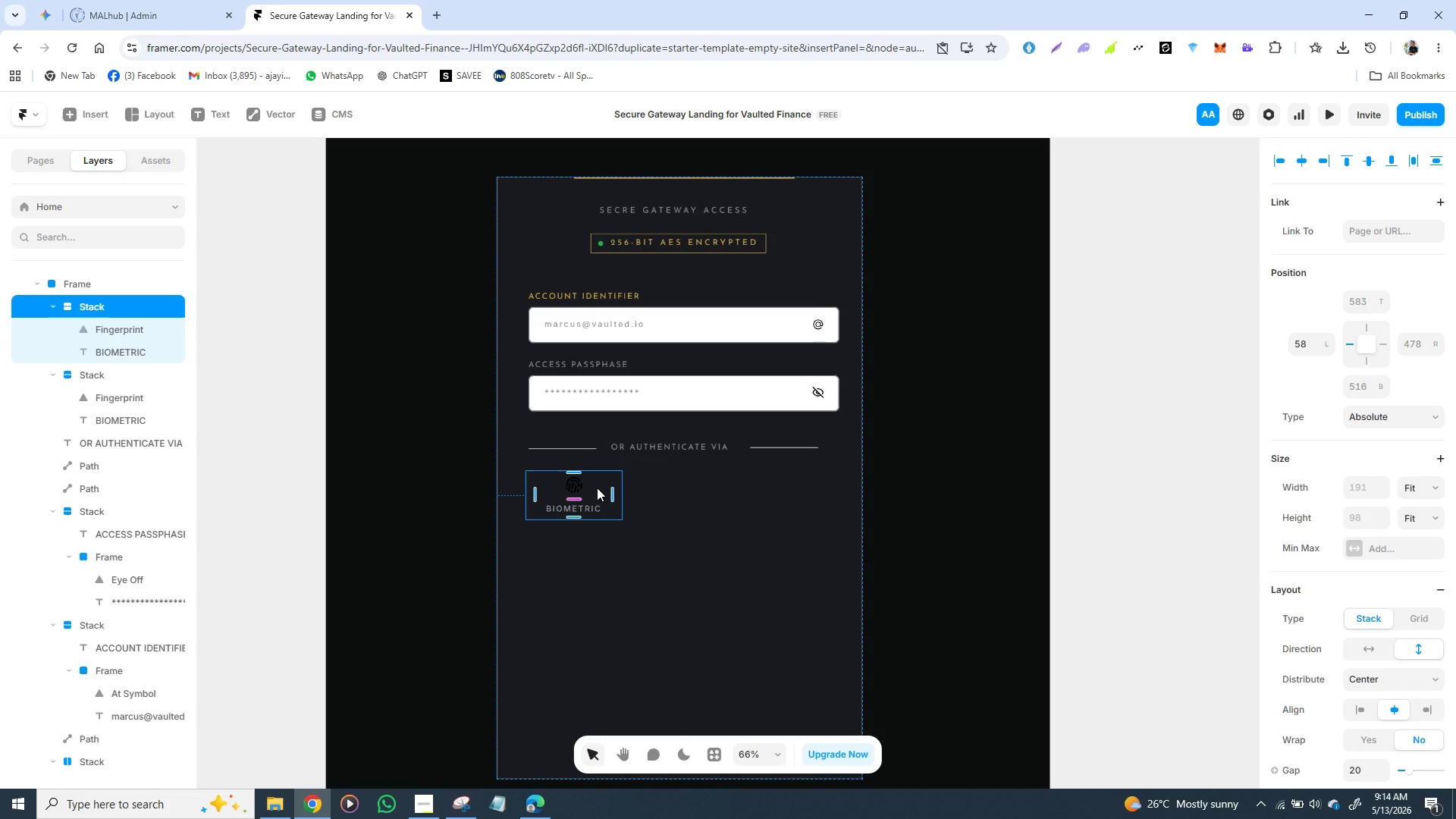 
left_click_drag(start_coordinate=[597, 488], to_coordinate=[691, 491])
 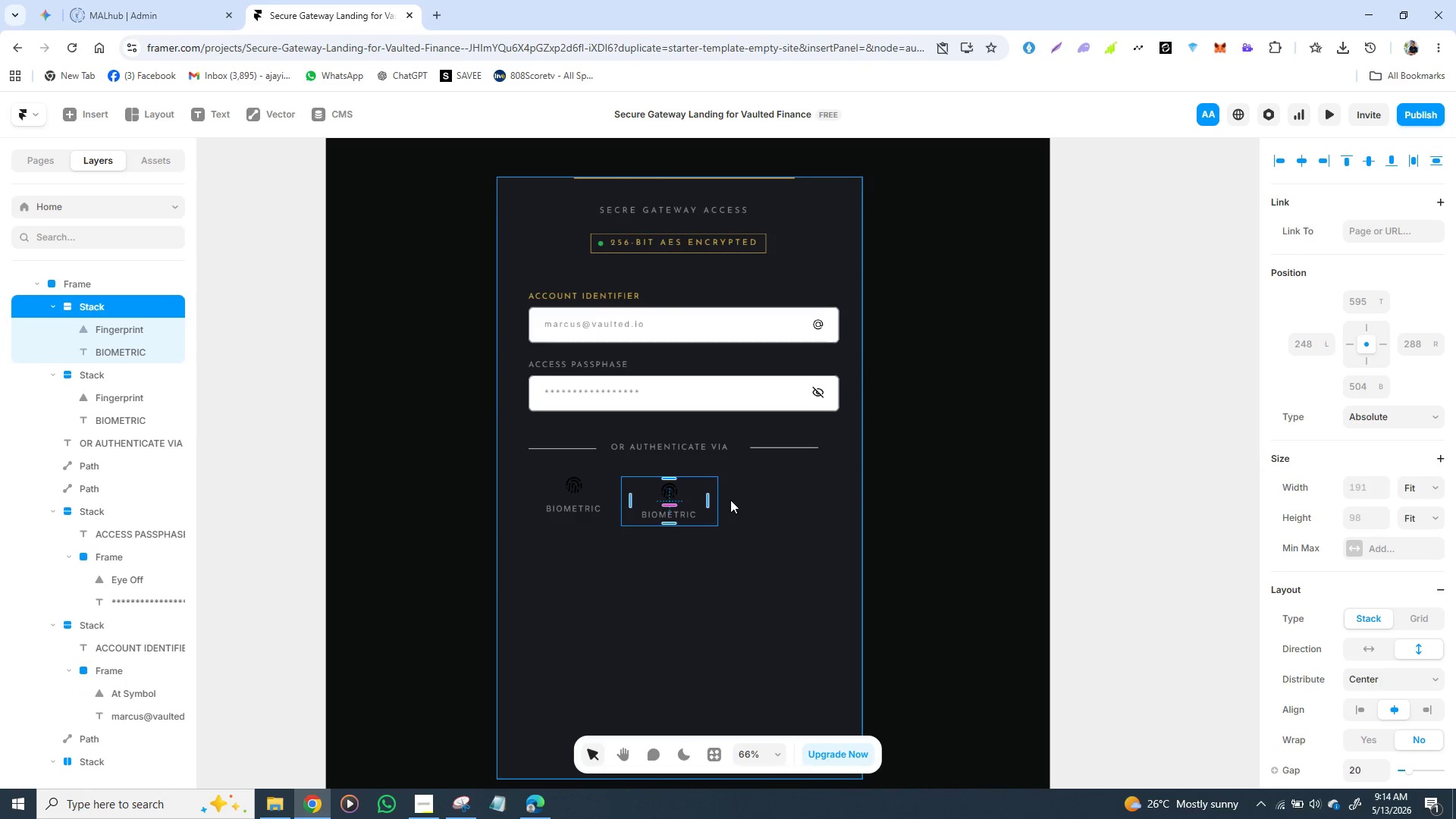 
key(Control+D)
 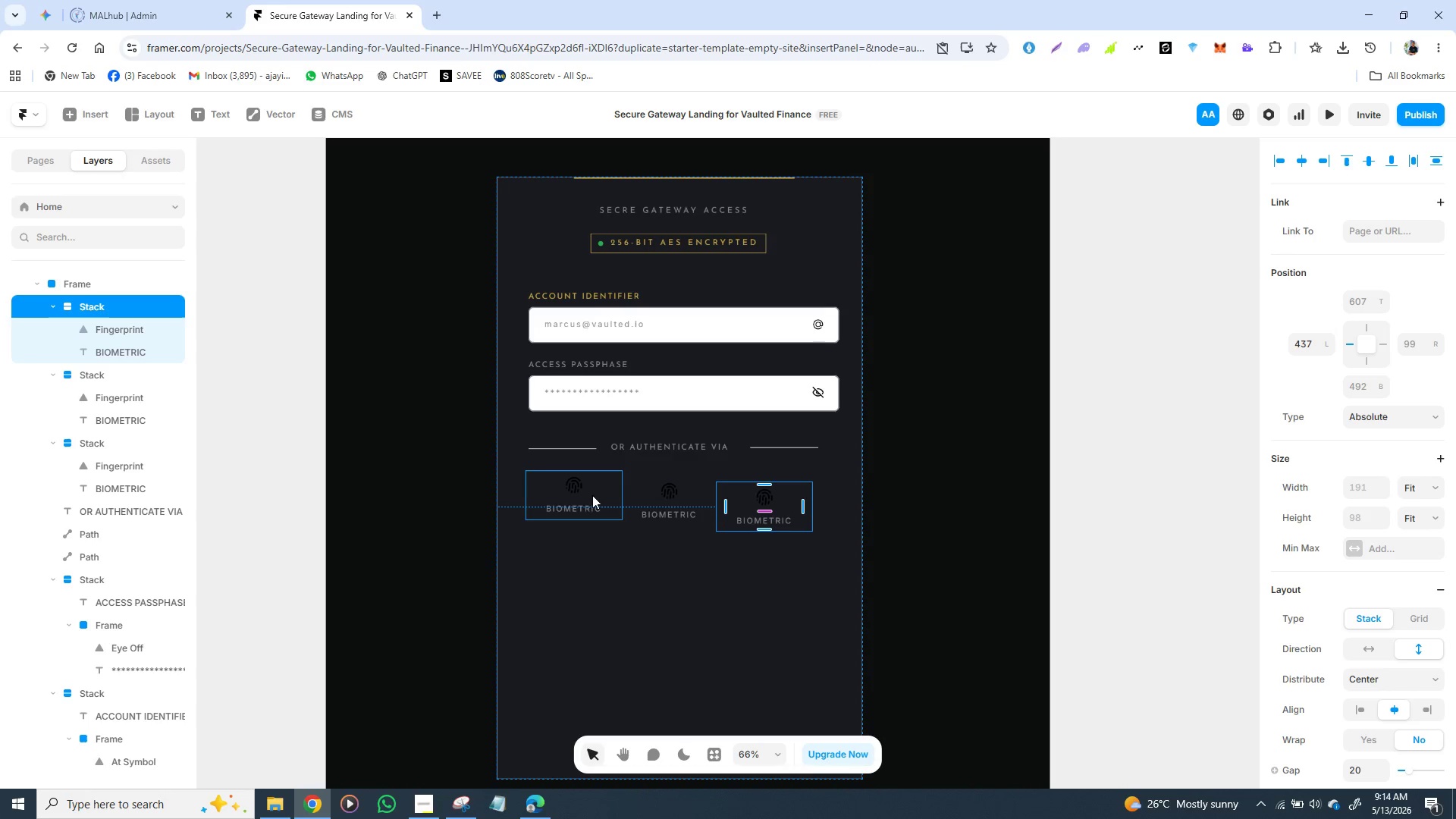 
left_click_drag(start_coordinate=[604, 494], to_coordinate=[608, 502])
 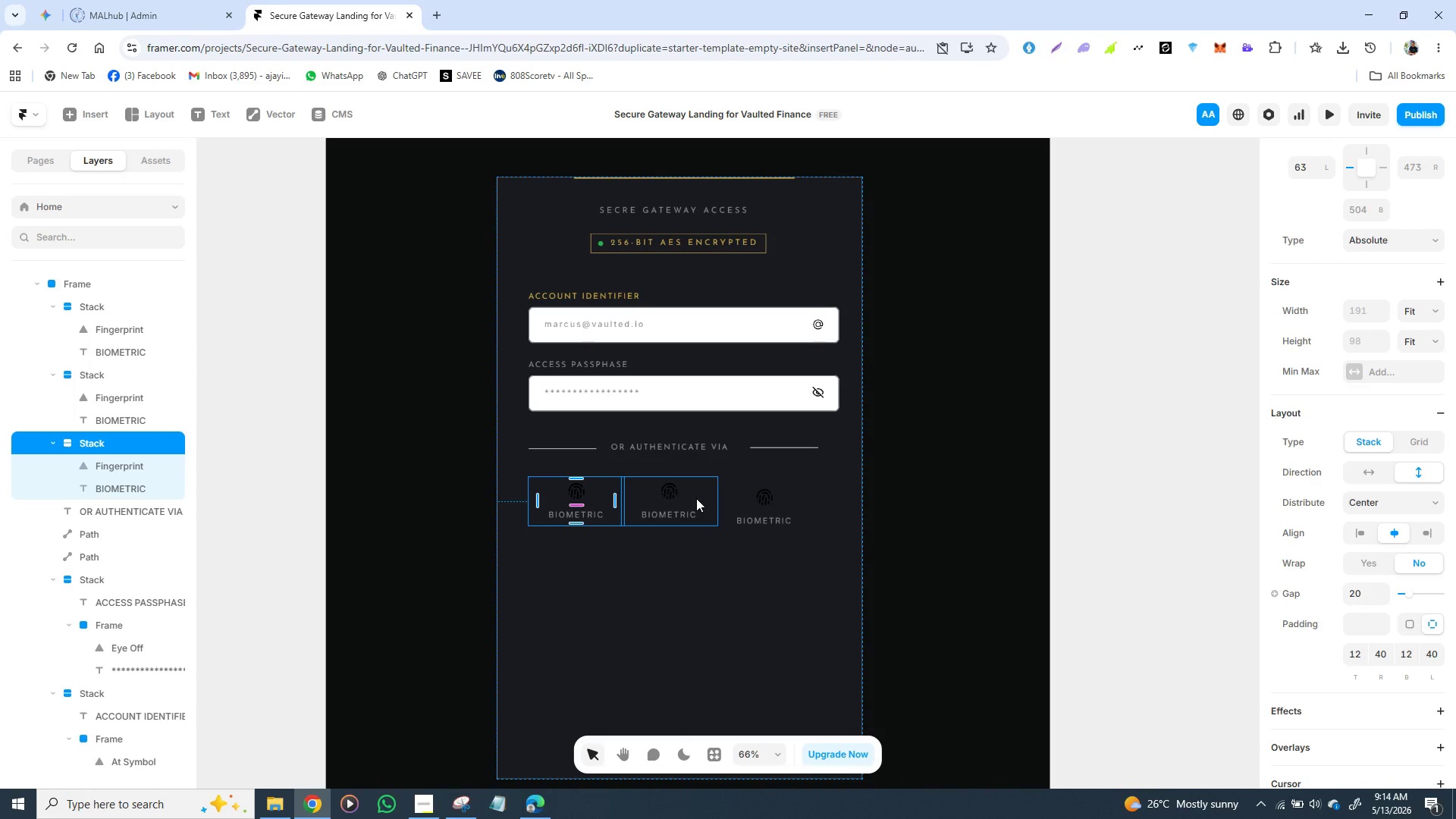 
left_click_drag(start_coordinate=[696, 498], to_coordinate=[708, 498])
 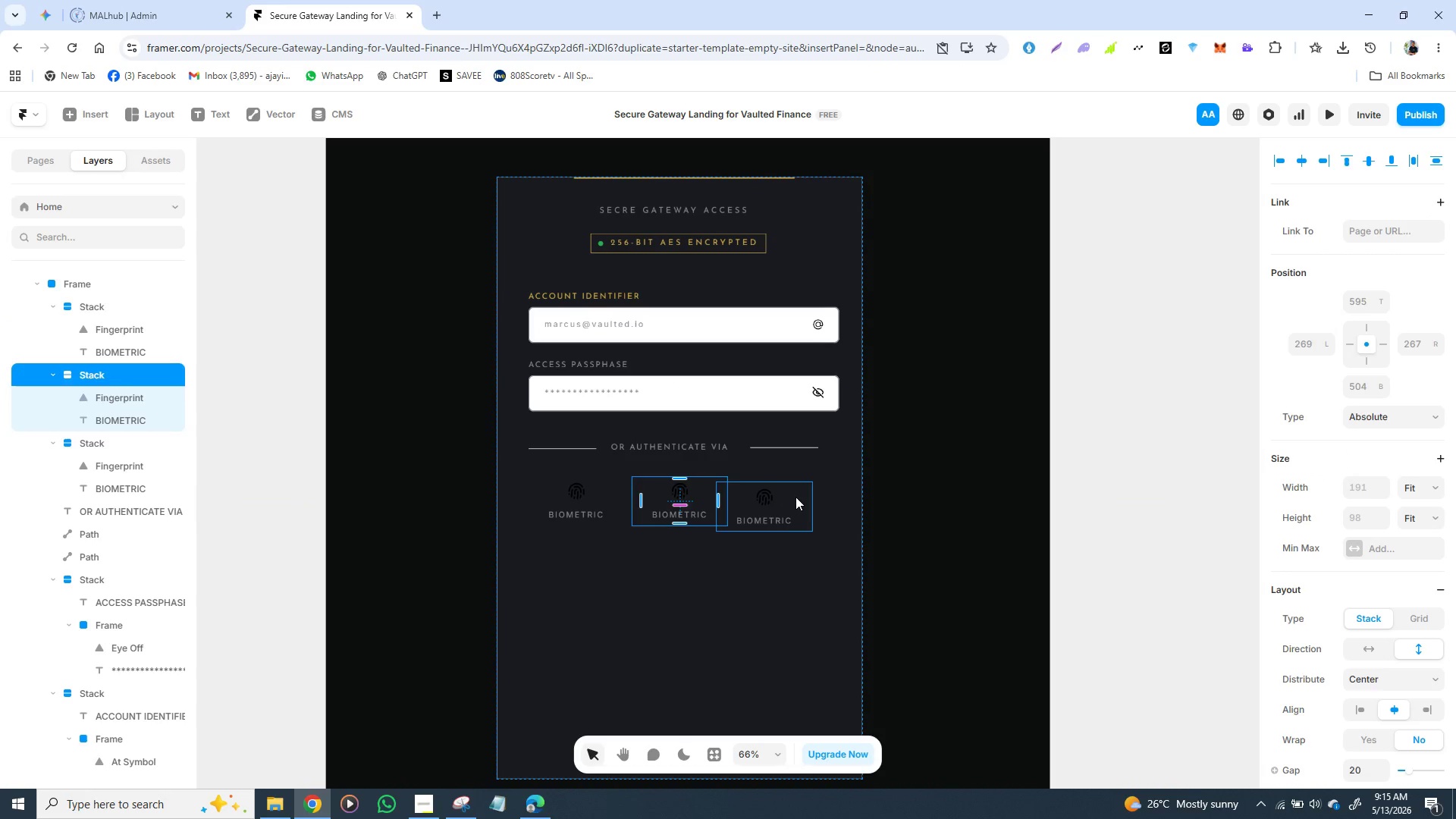 
left_click_drag(start_coordinate=[795, 497], to_coordinate=[821, 489])
 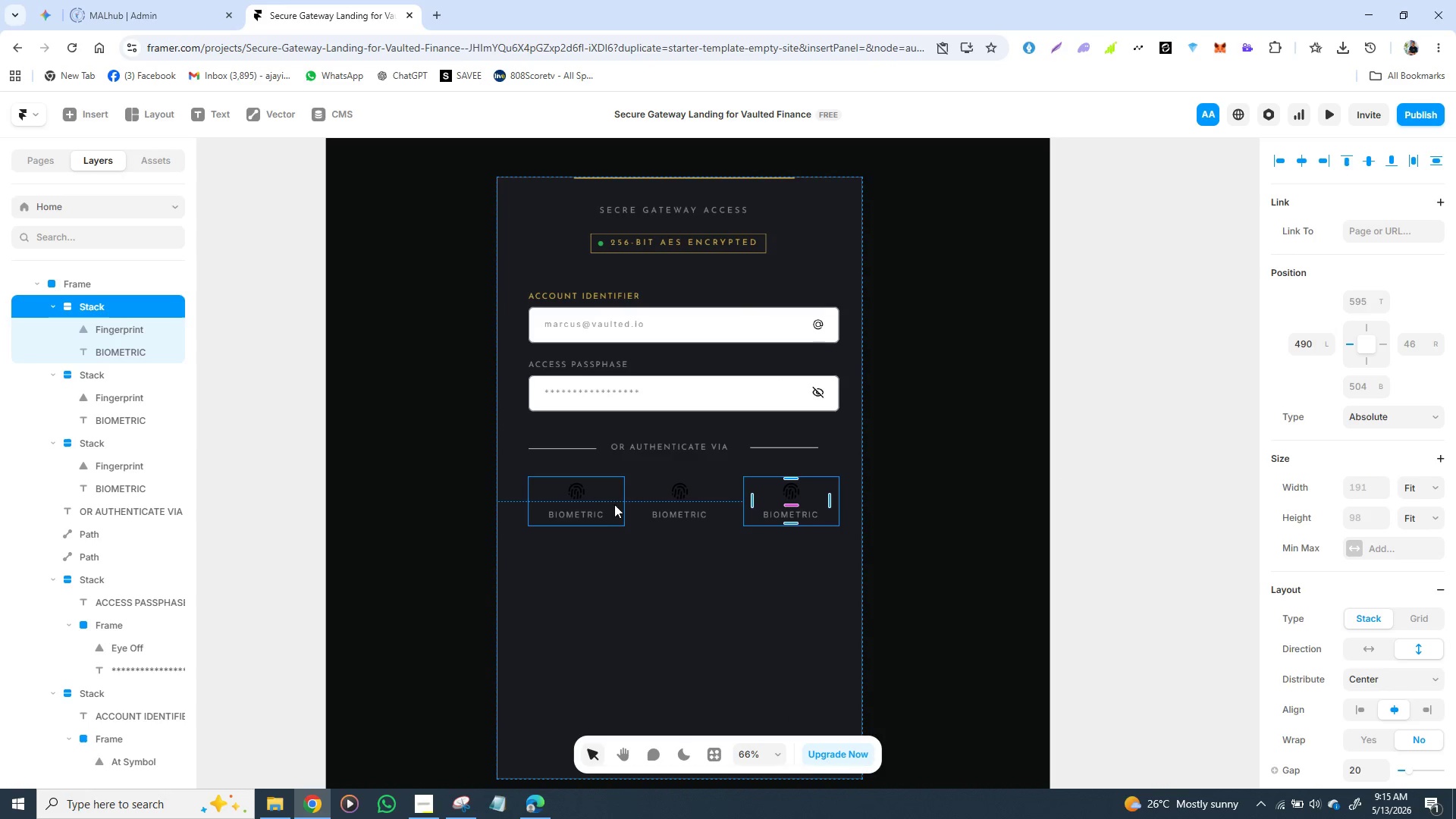 
wait(5.53)
 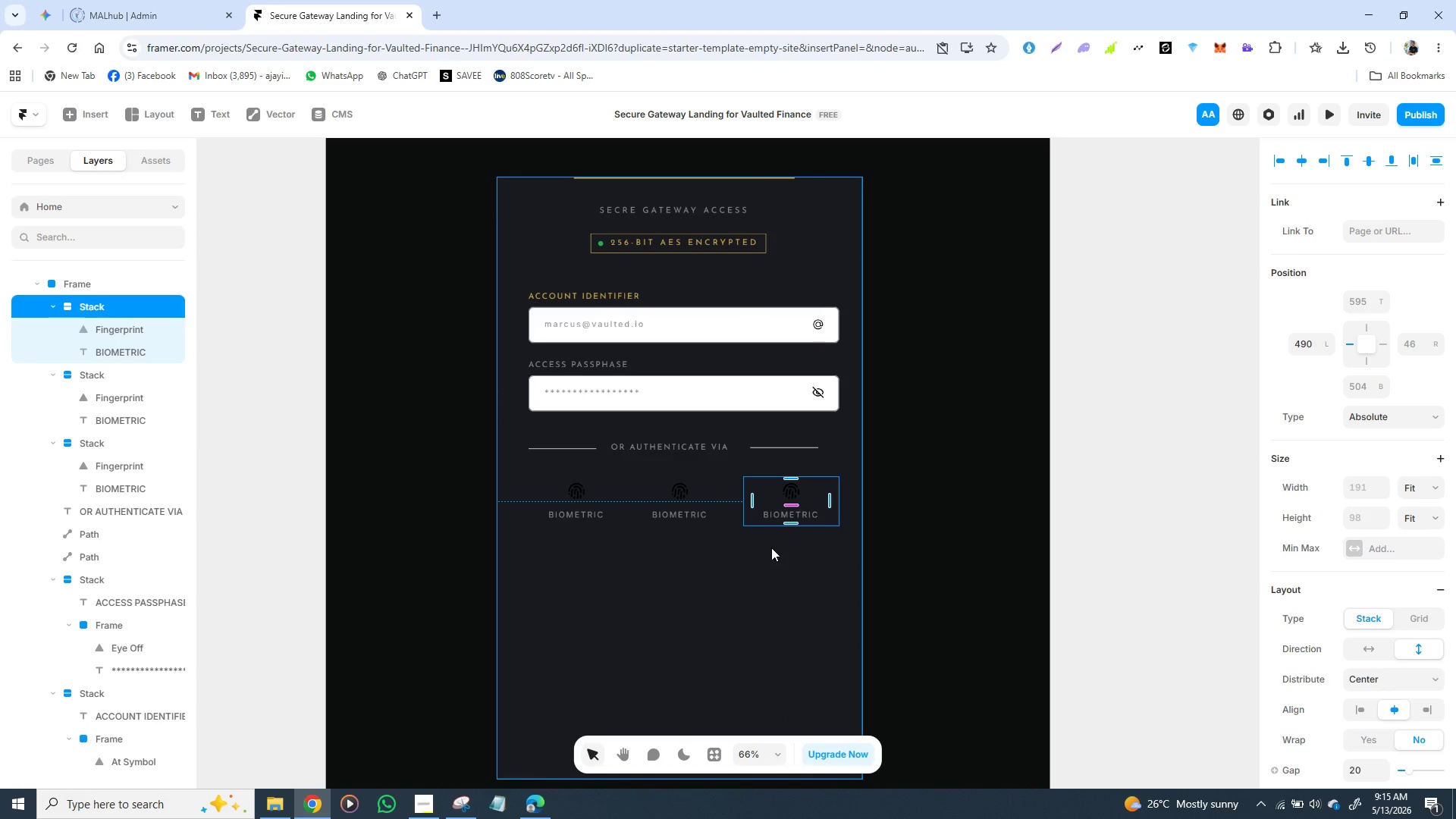 
left_click([617, 499])
 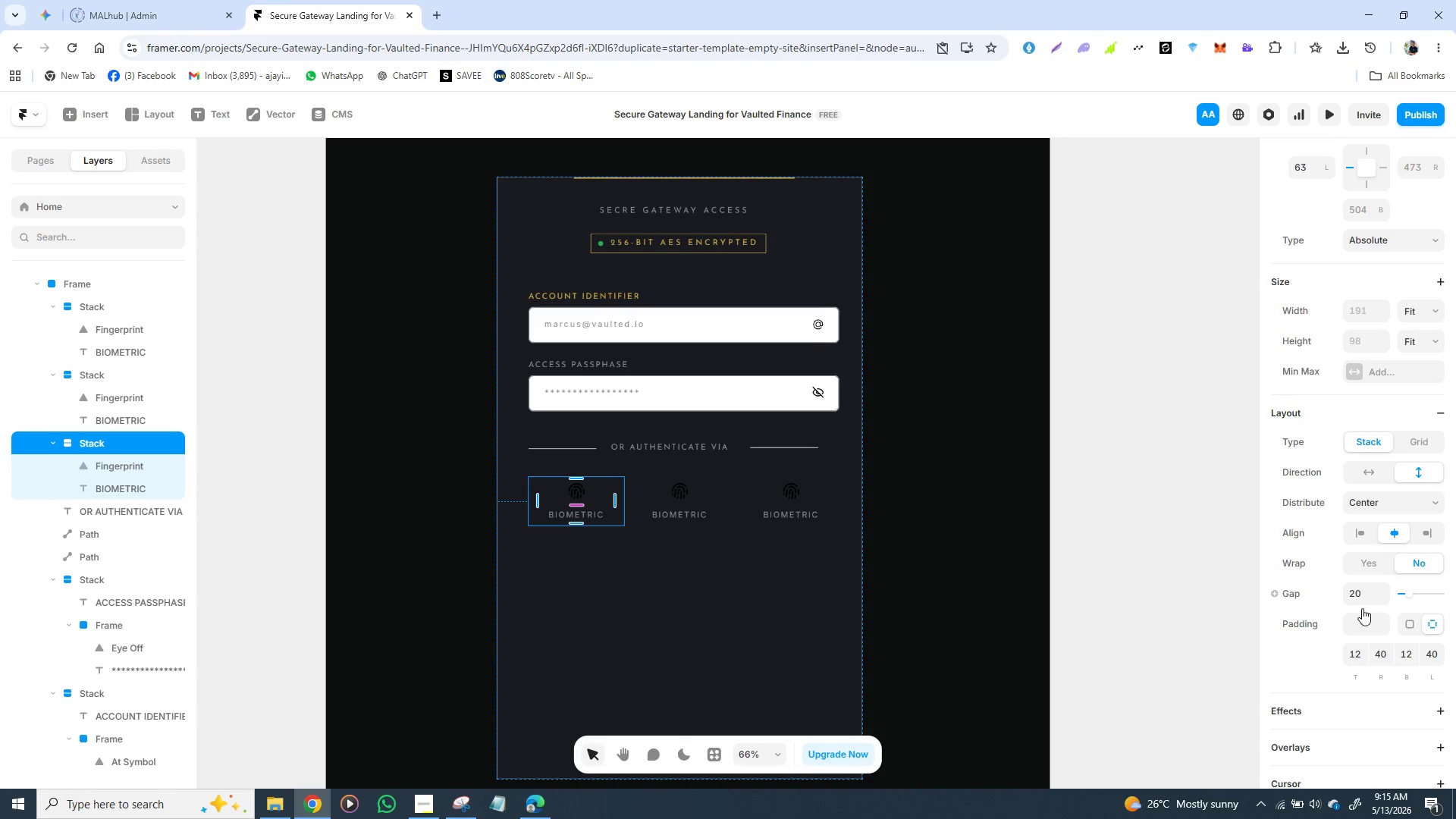 
wait(6.09)
 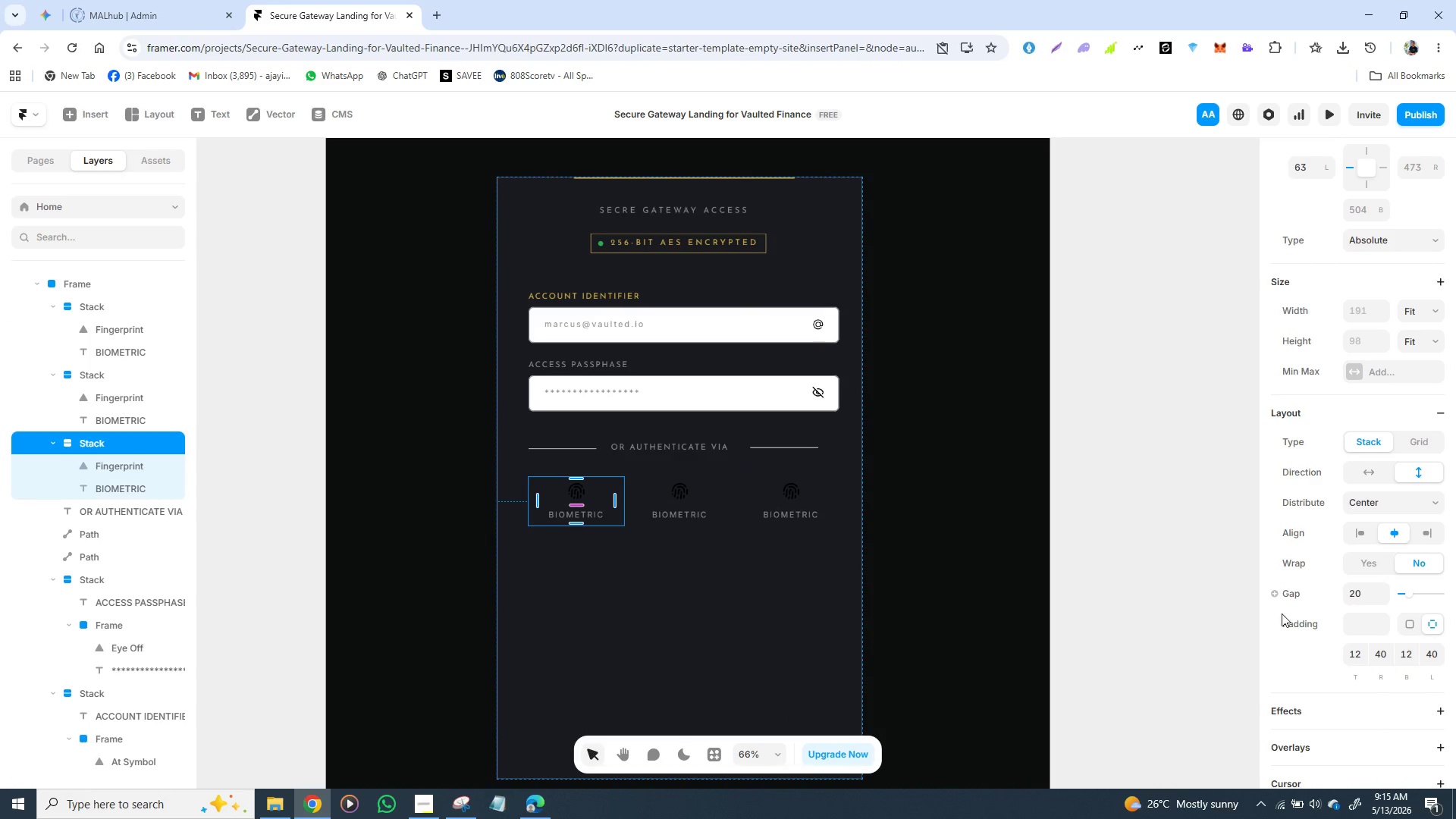 
left_click([1384, 652])
 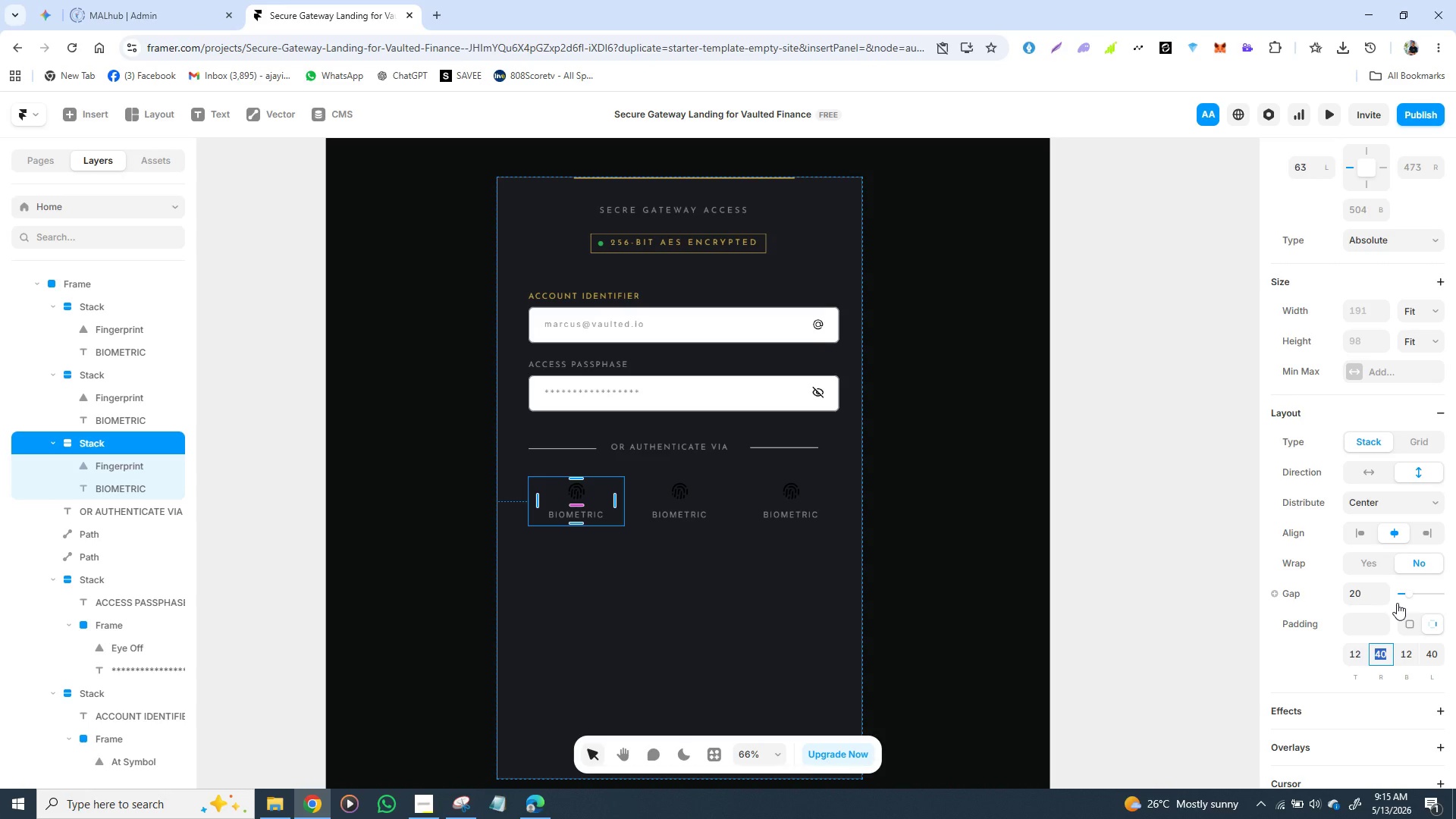 
type(30)
 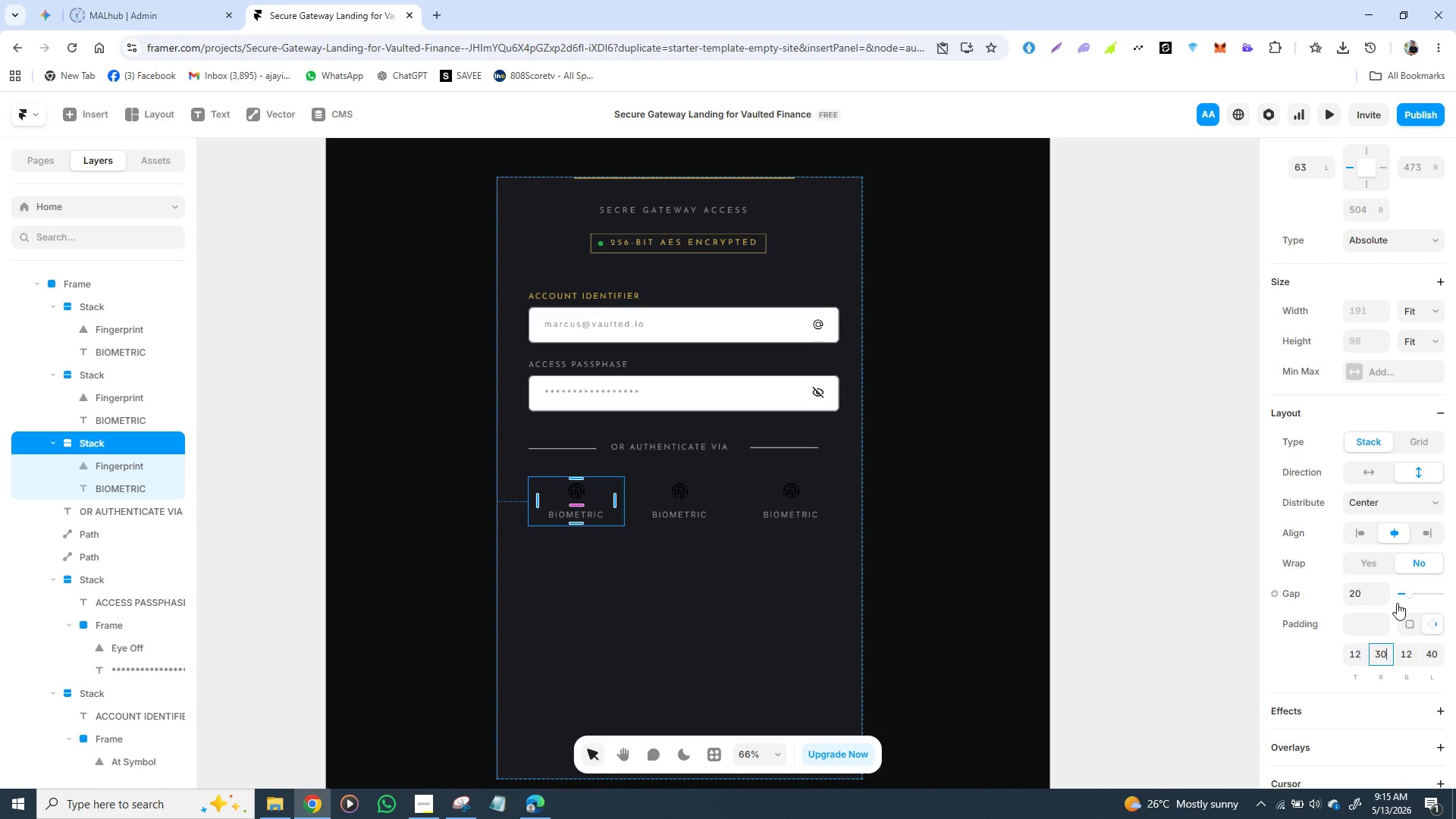 
key(Enter)
 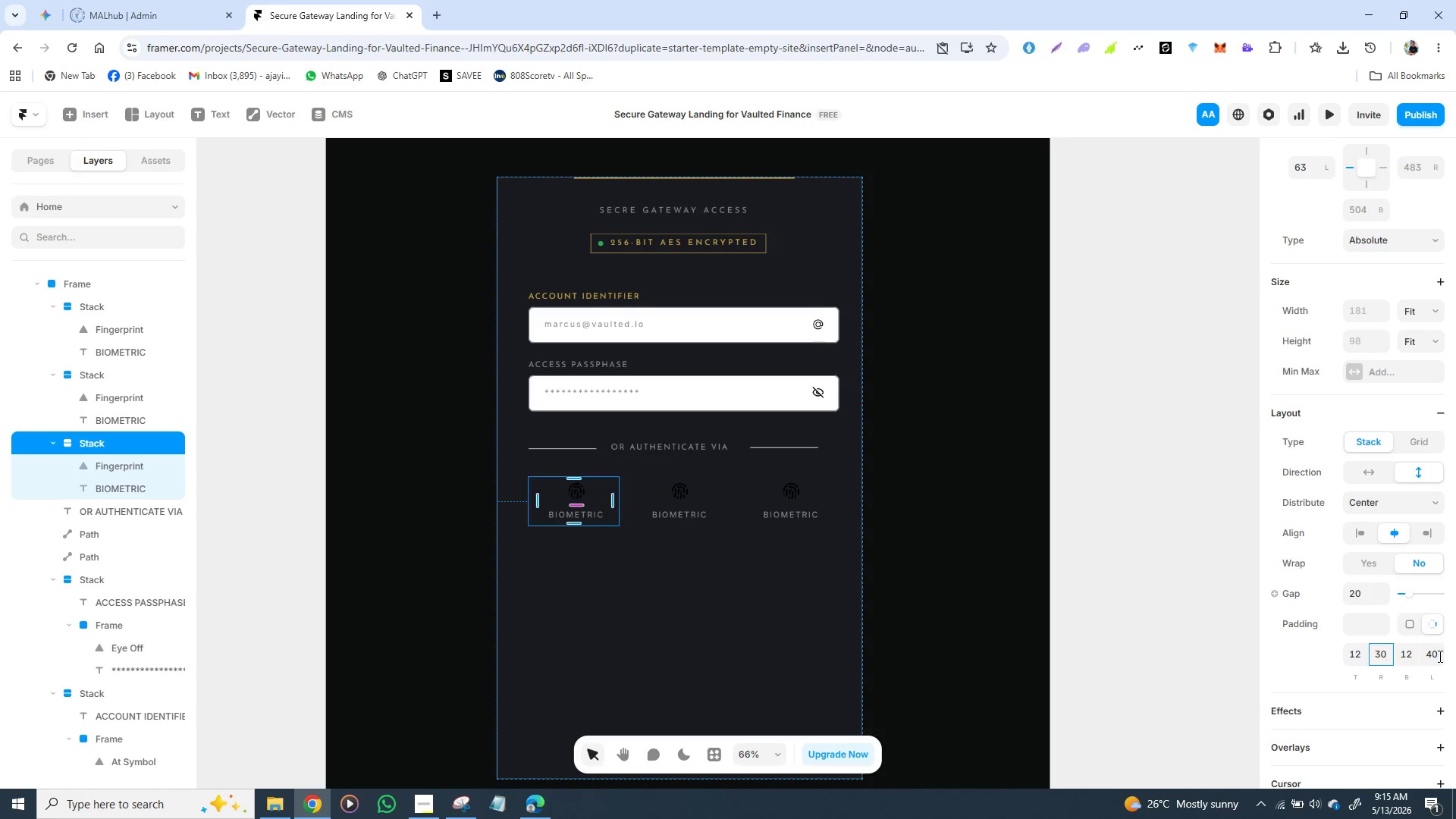 
left_click([1433, 657])
 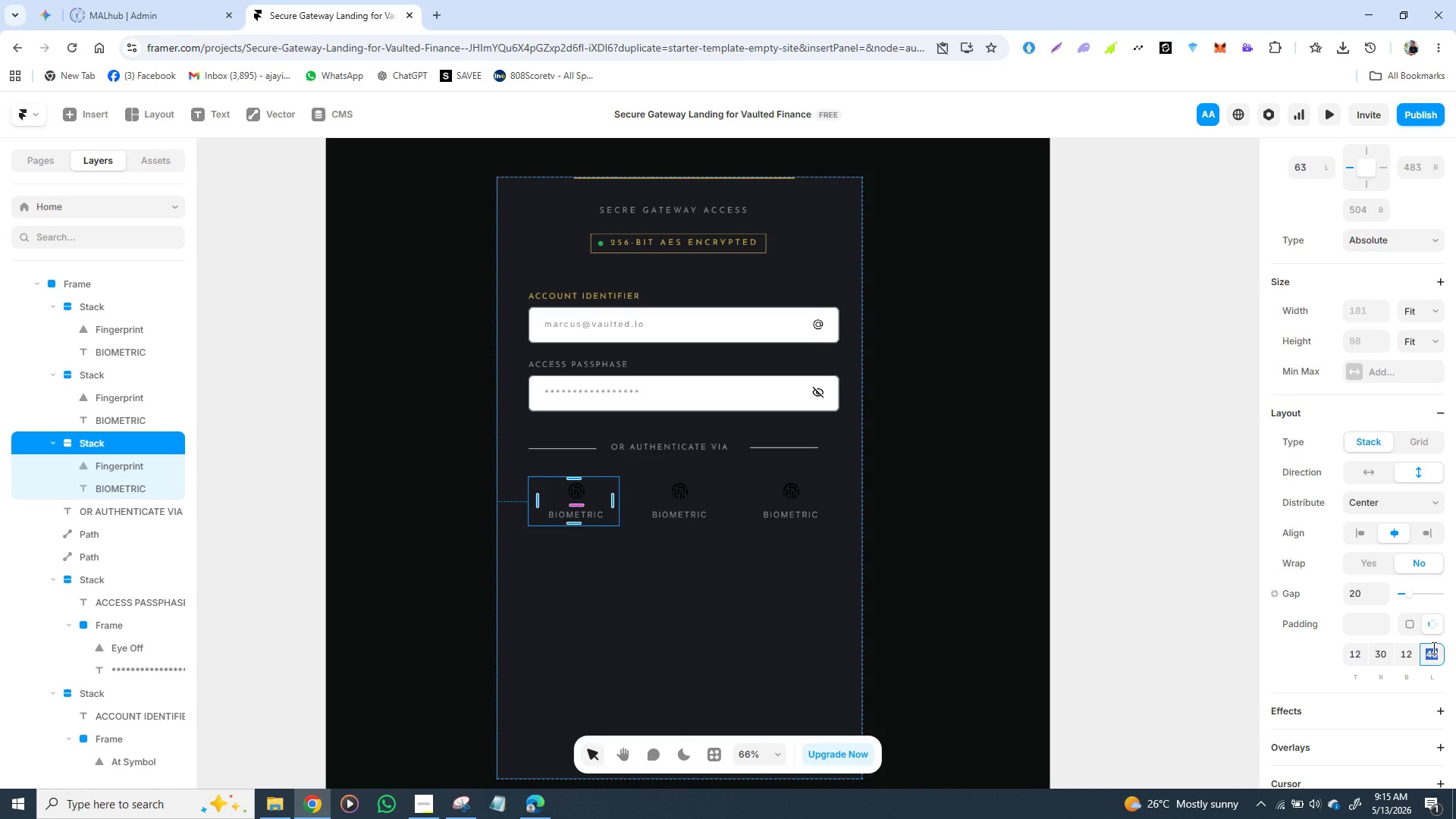 
type(30)
 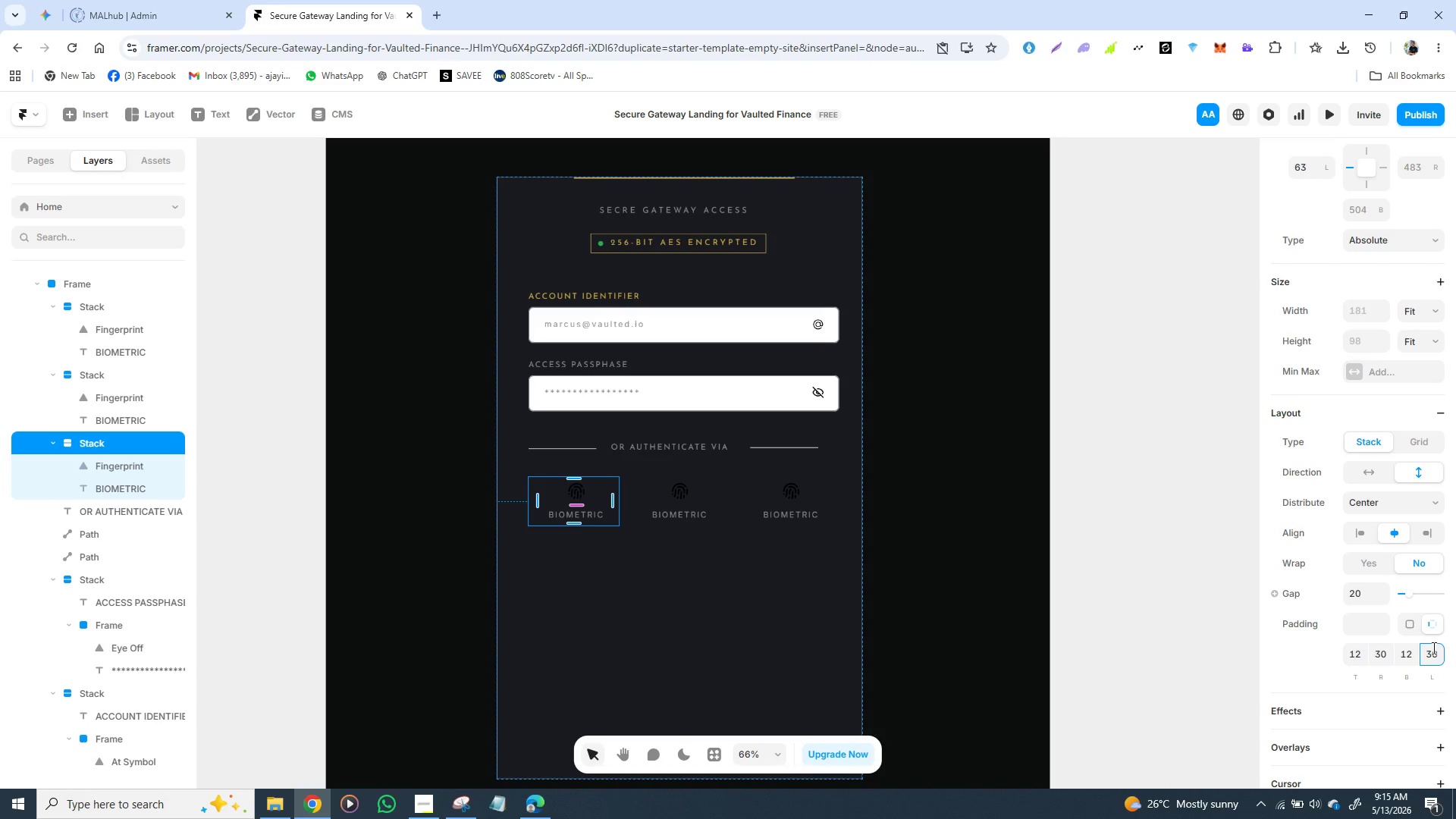 
key(Enter)
 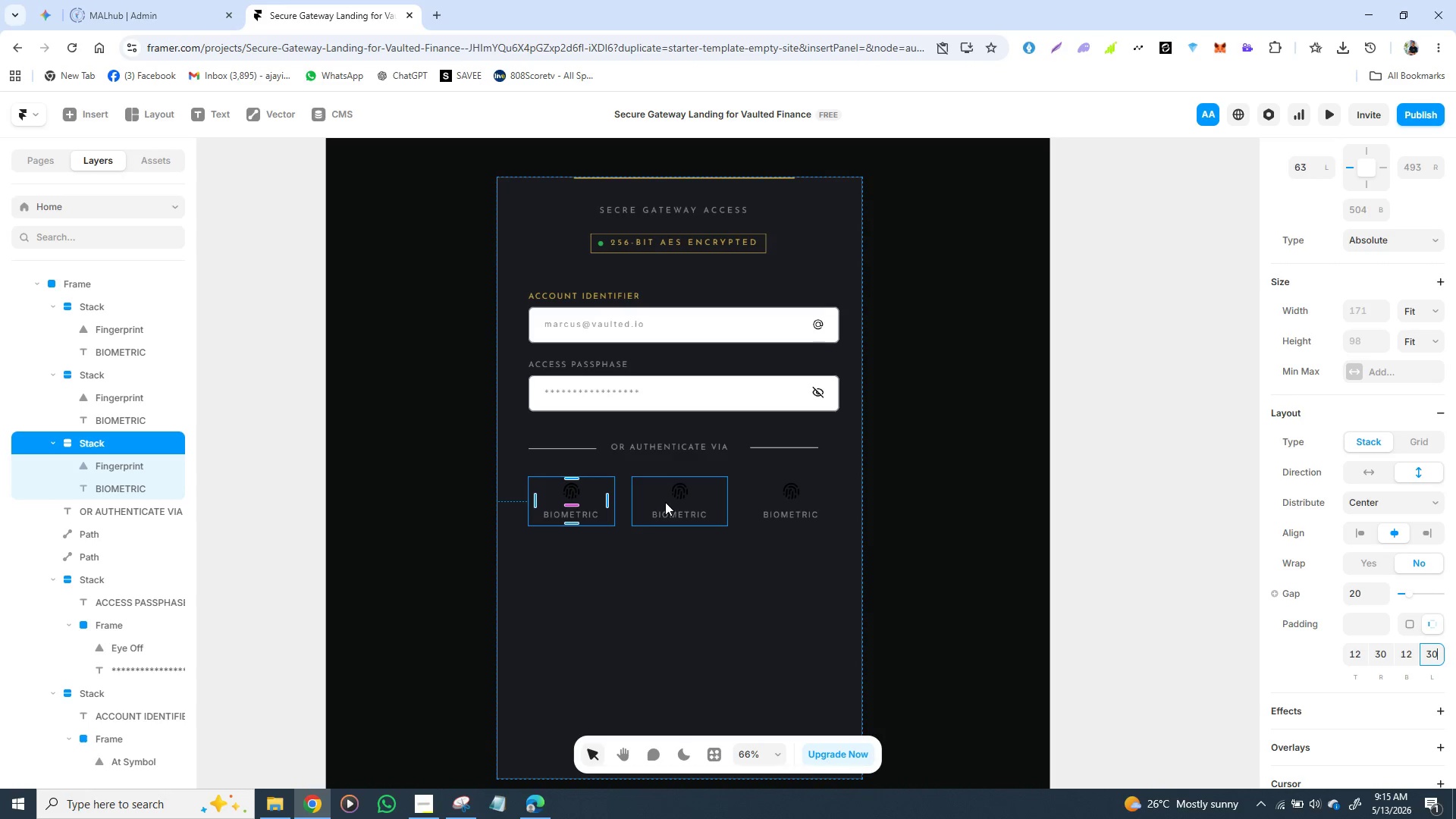 
left_click([657, 502])
 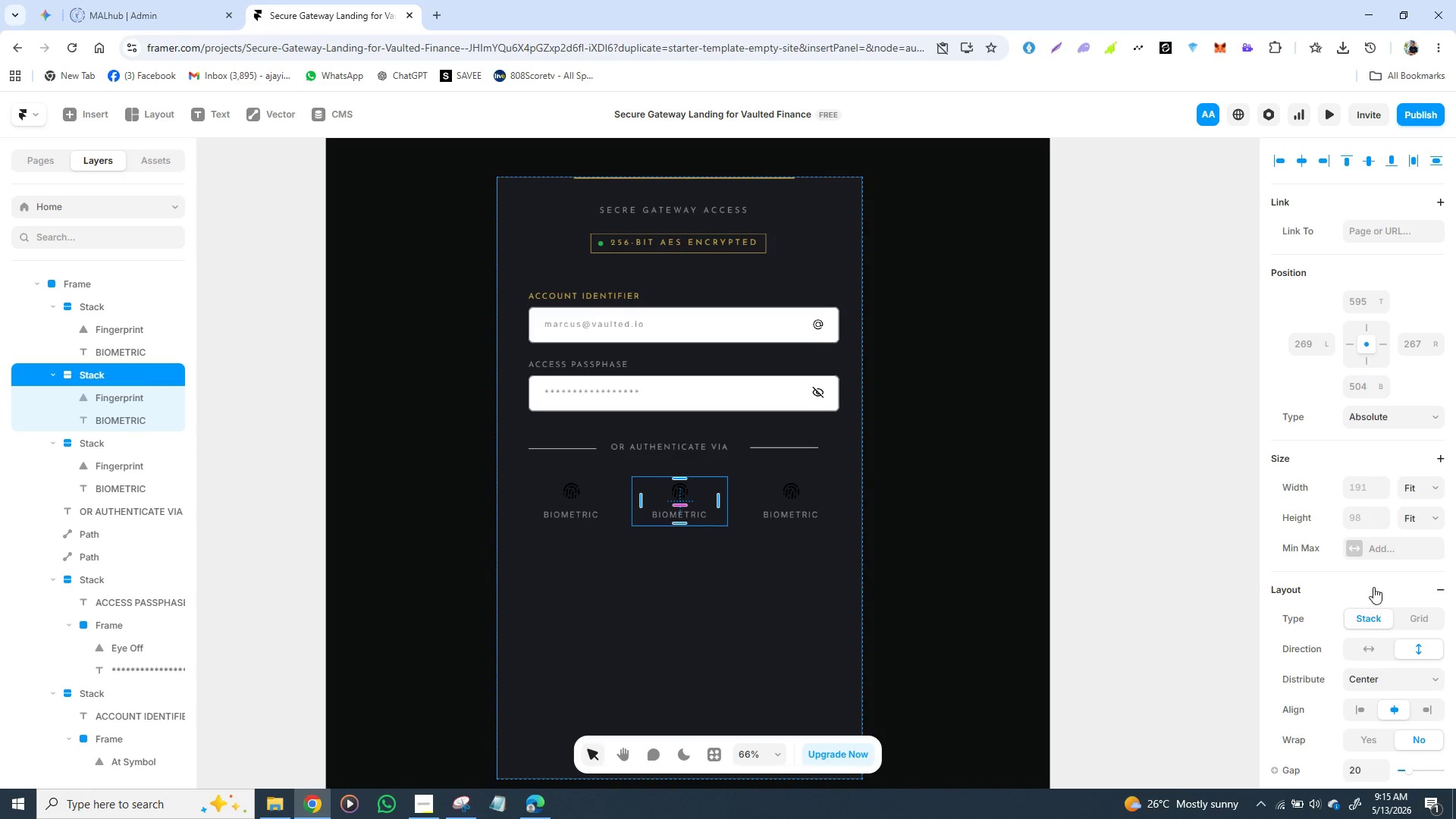 
scroll: coordinate [1382, 573], scroll_direction: down, amount: 2.0
 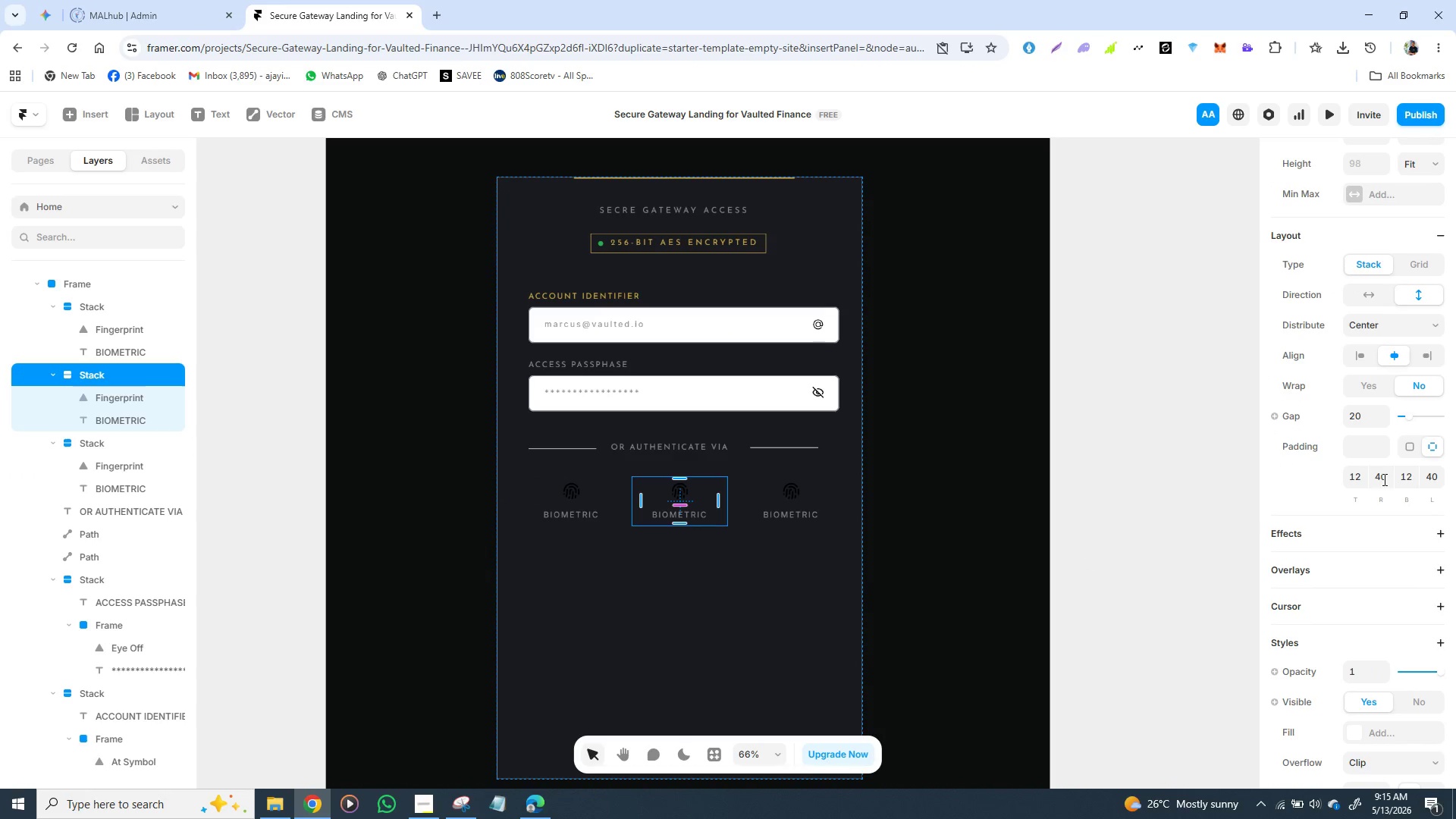 
left_click([1383, 478])
 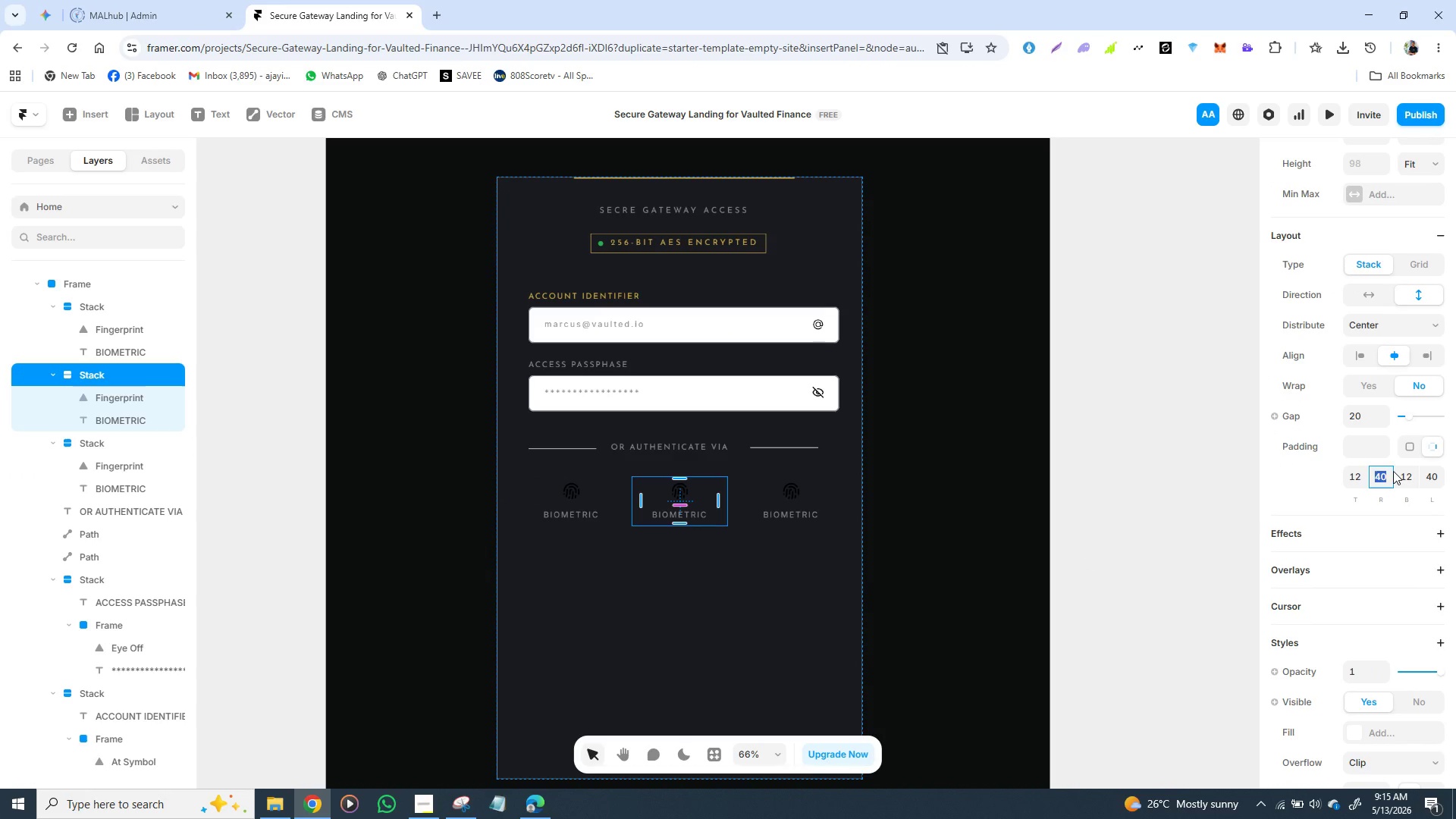 
type(30)
 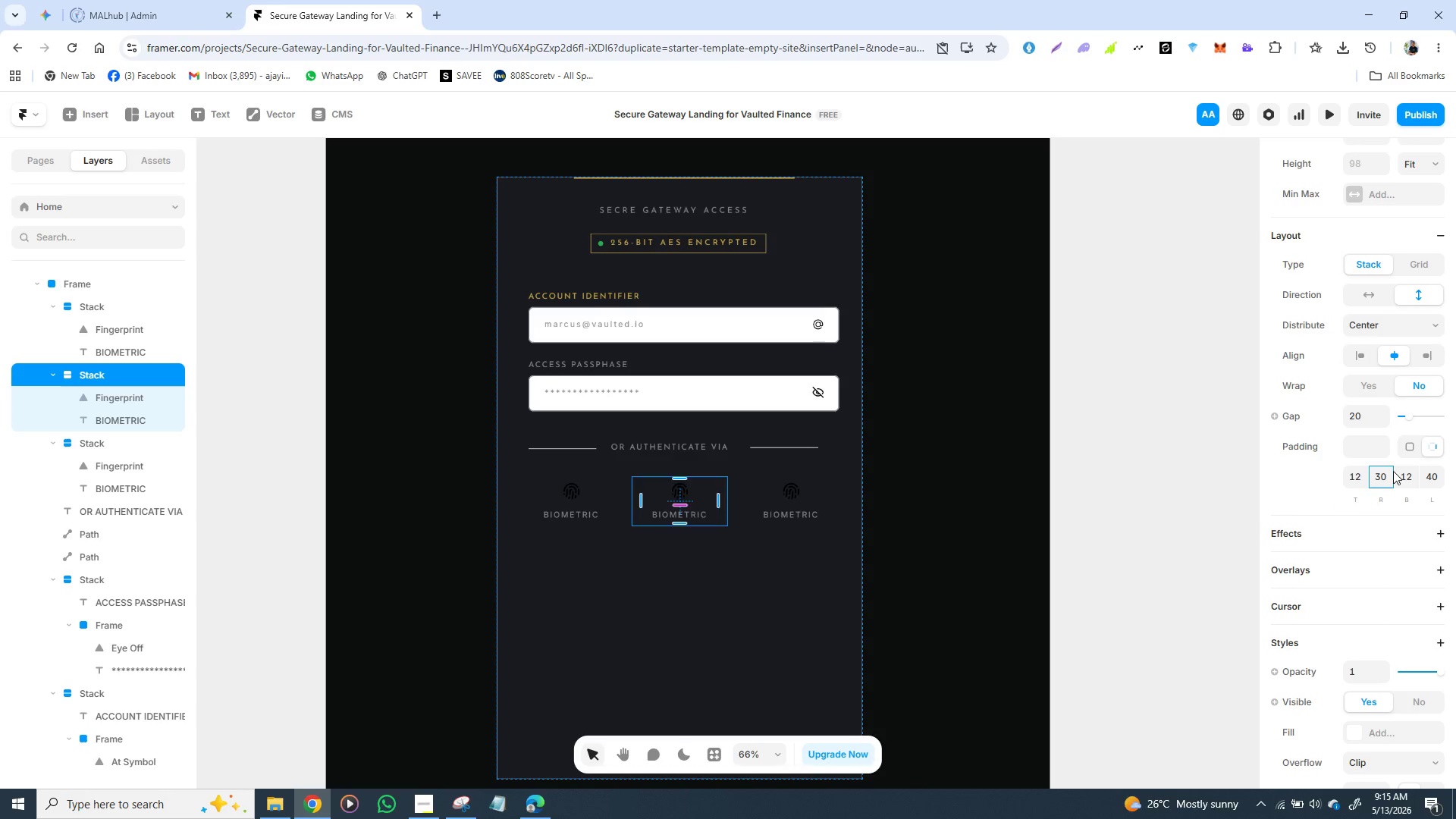 
key(Enter)
 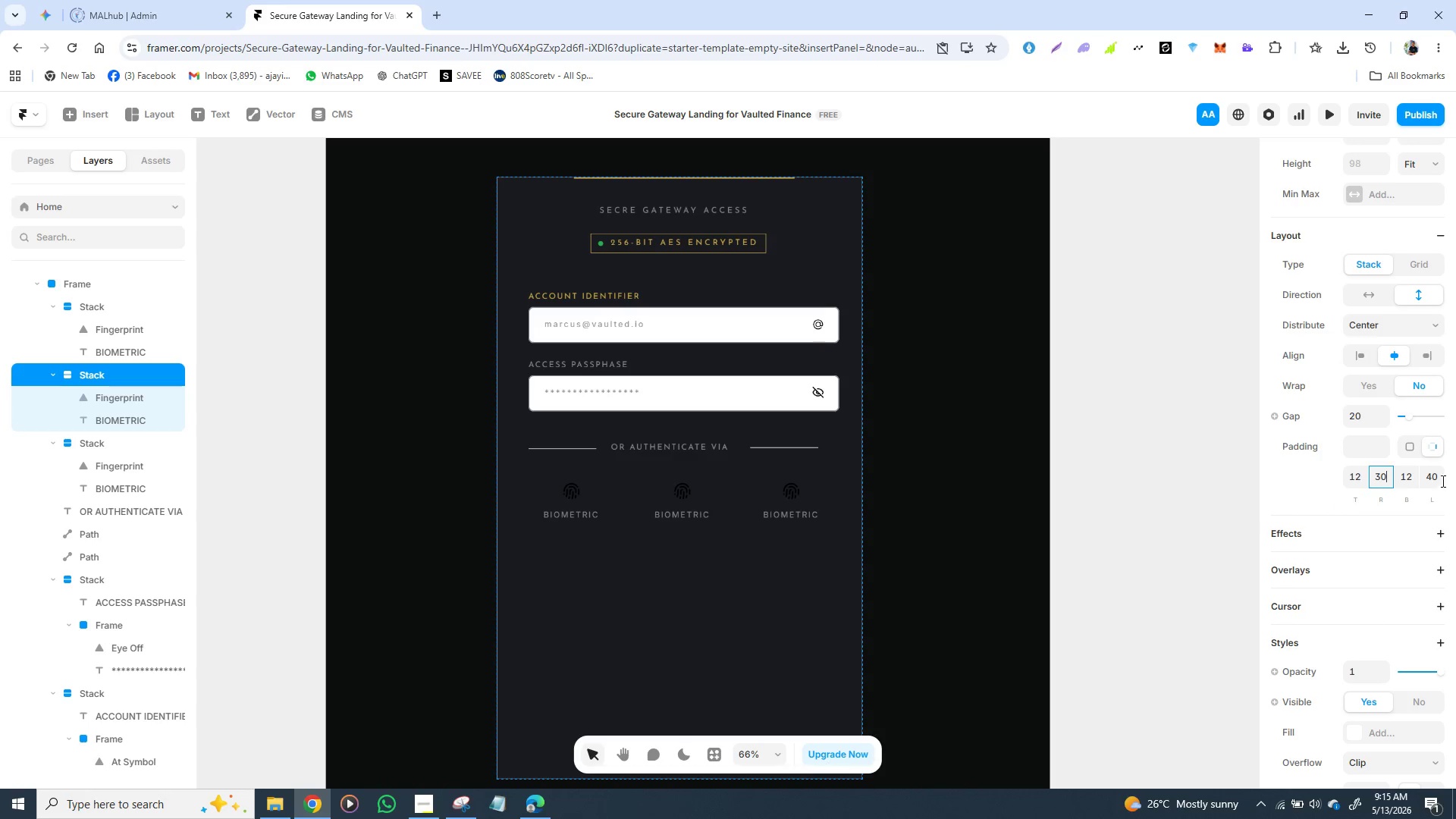 
left_click([1436, 476])
 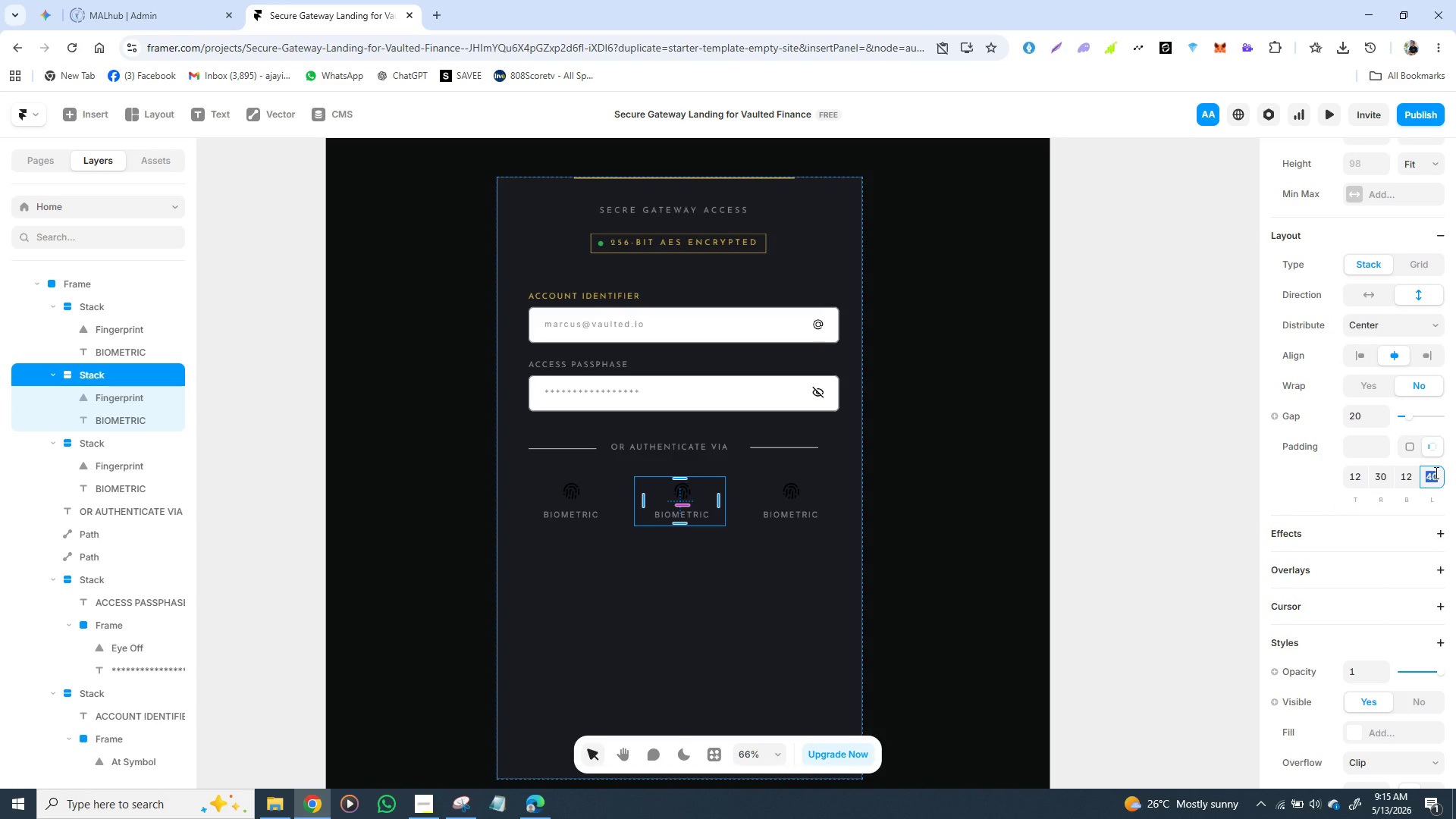 
type(30)
 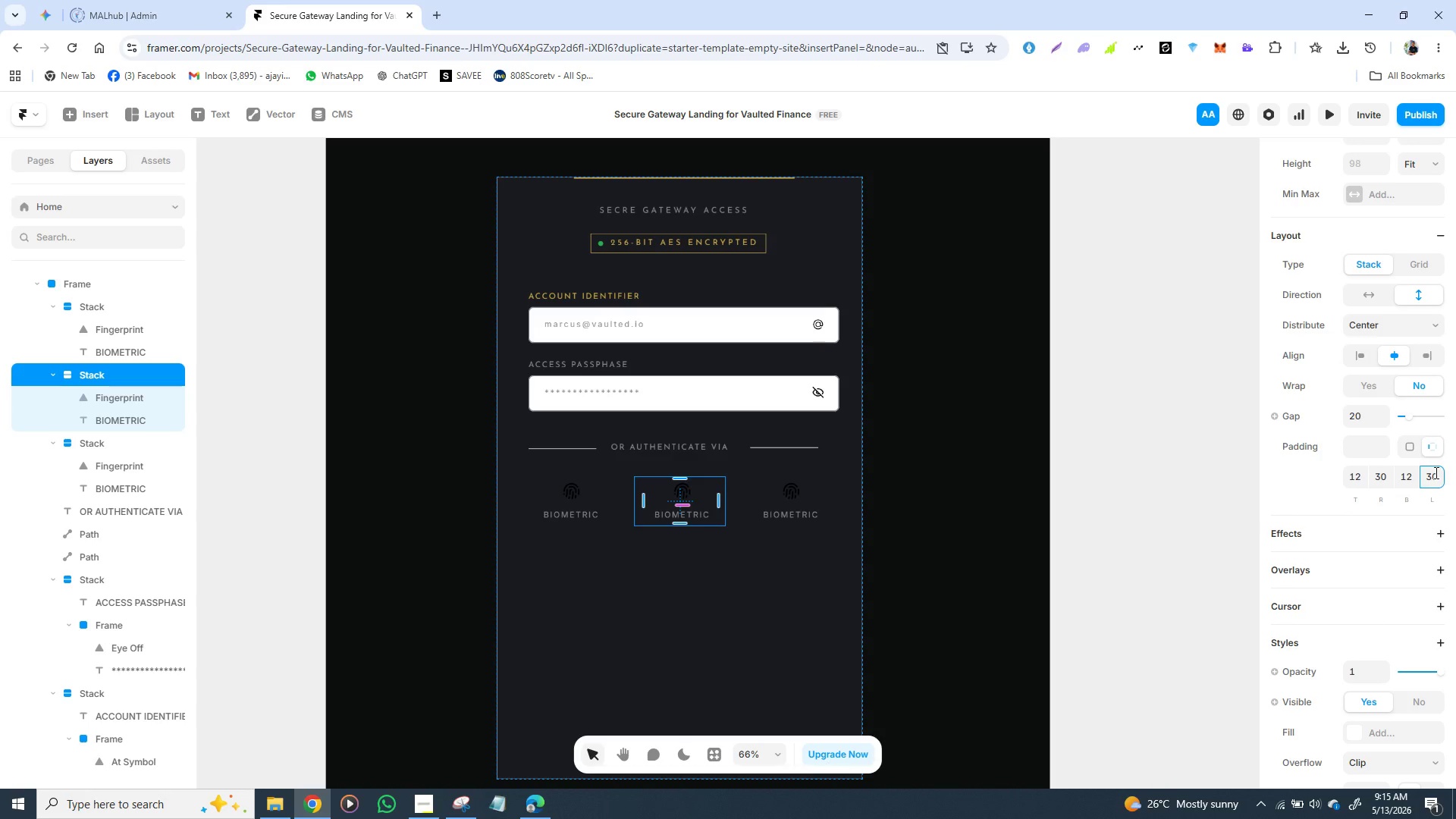 
key(Enter)
 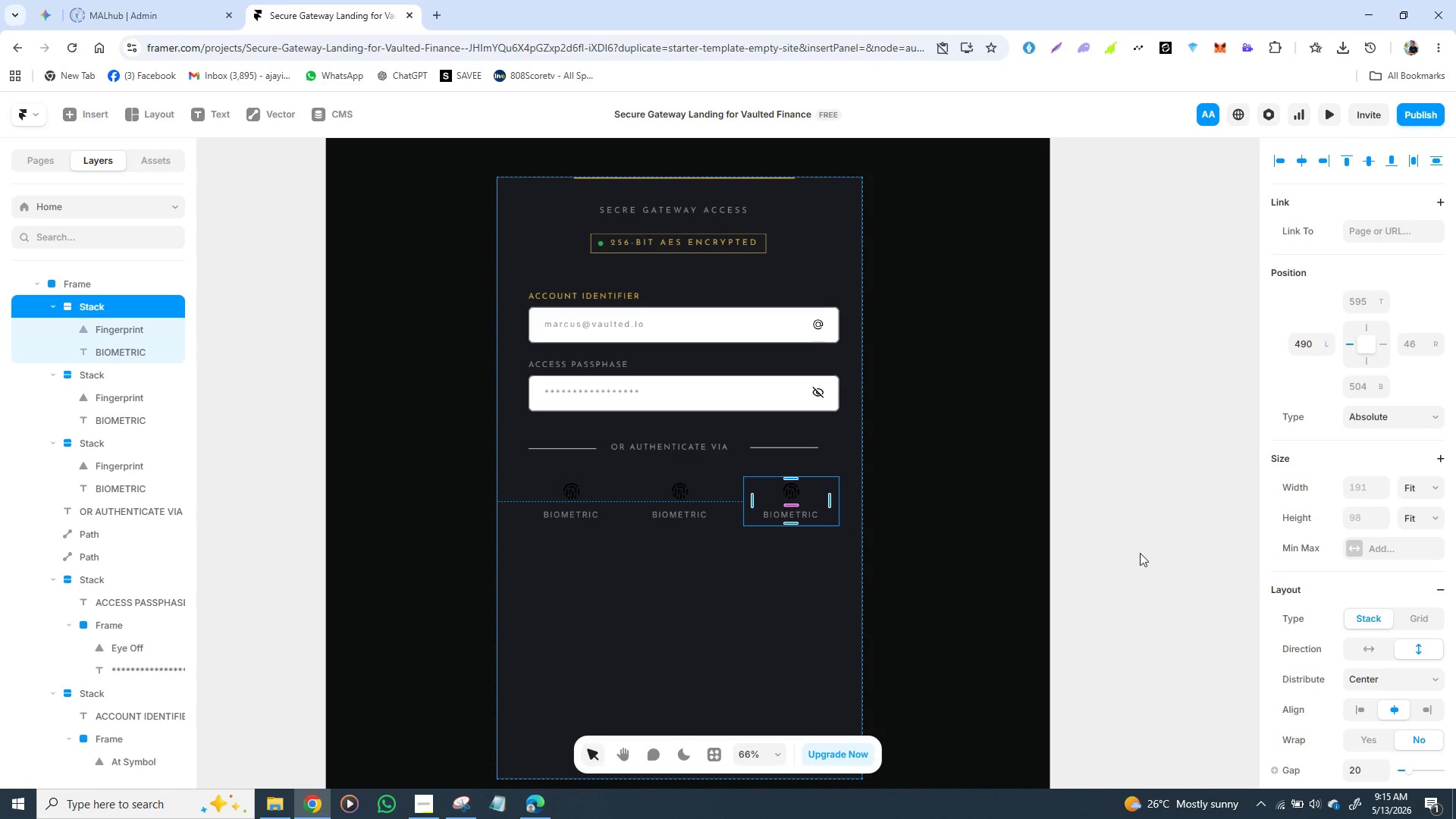 
scroll: coordinate [1385, 569], scroll_direction: down, amount: 1.0
 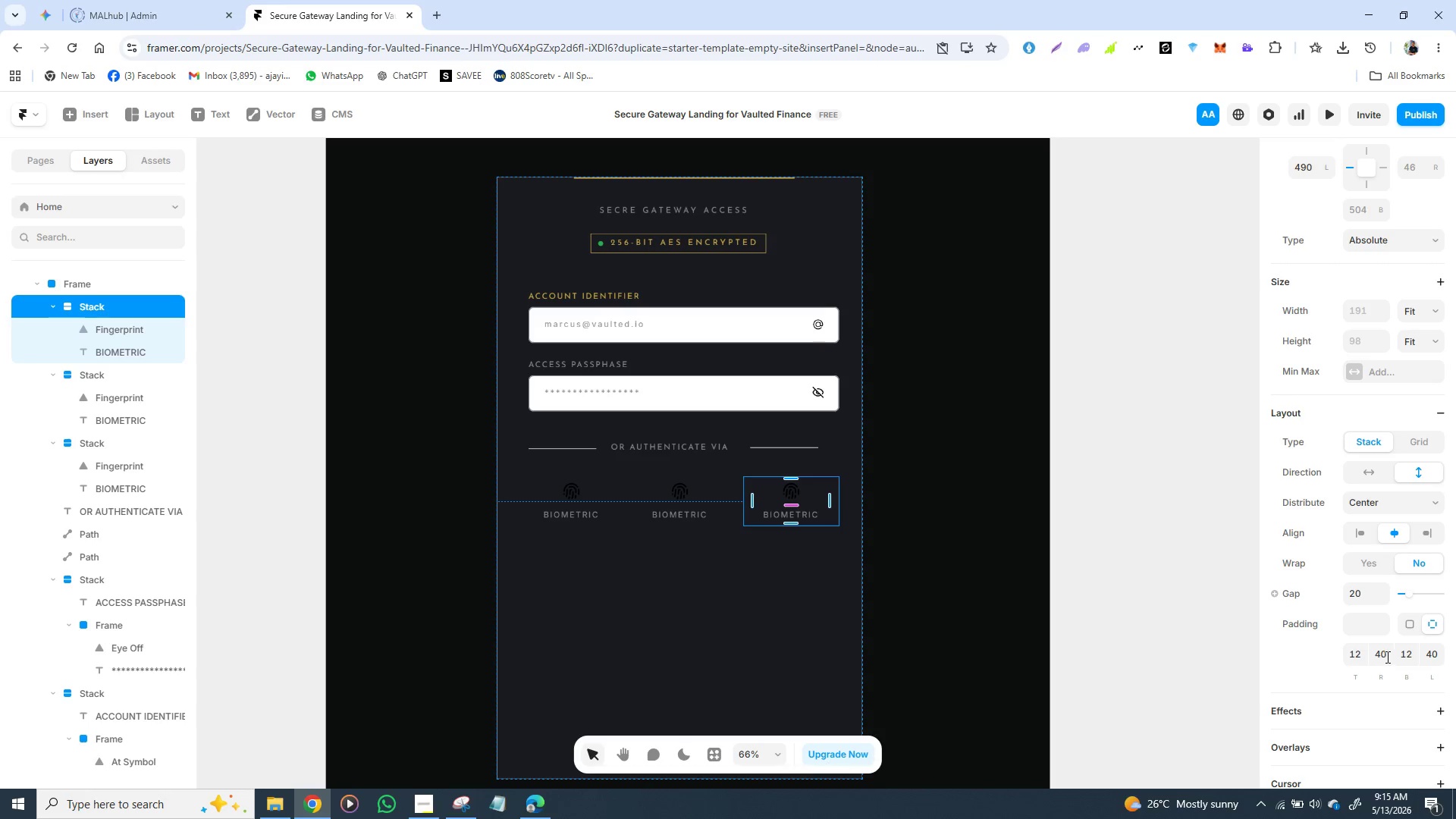 
left_click([1391, 649])
 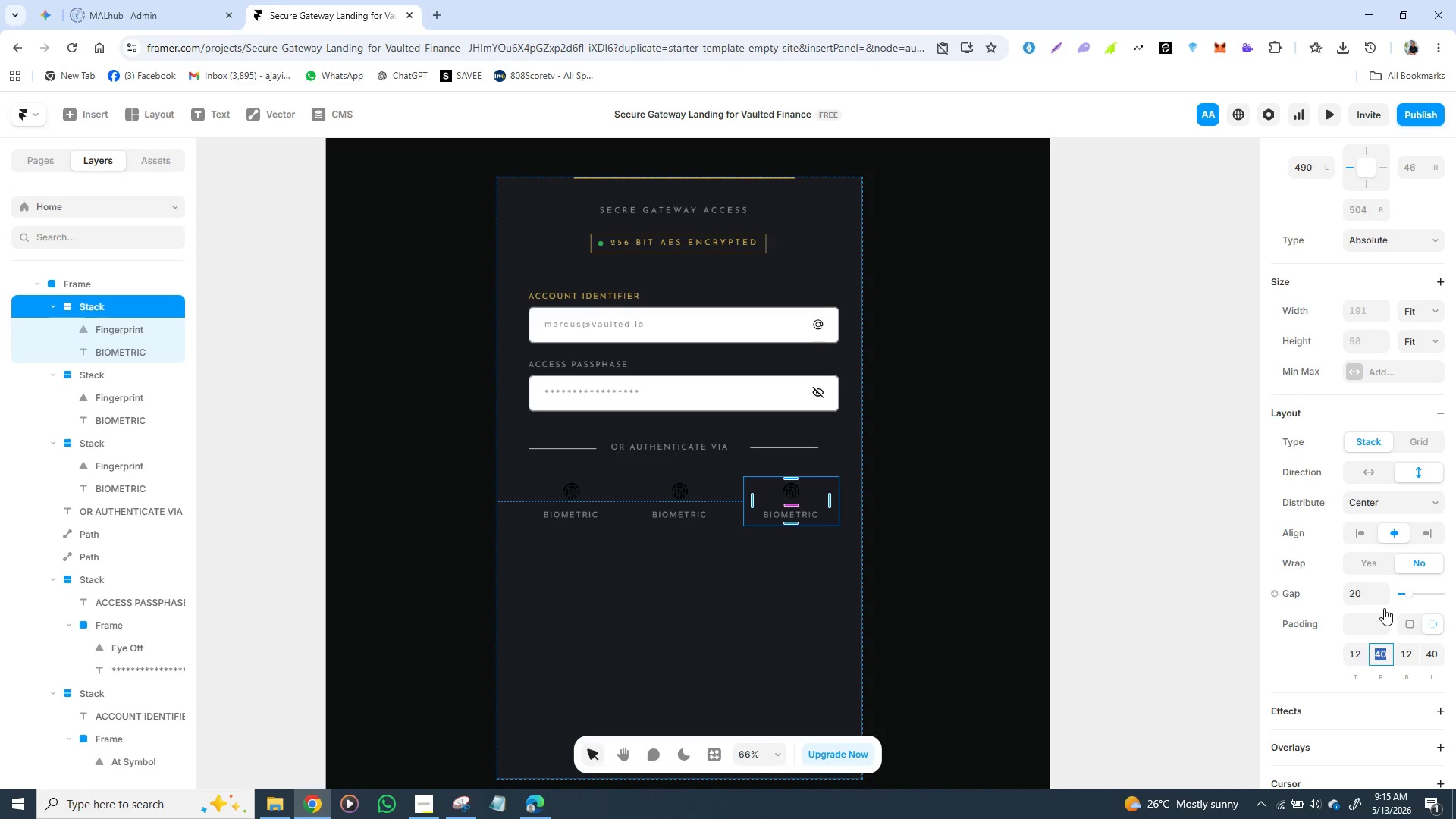 
type(30)
 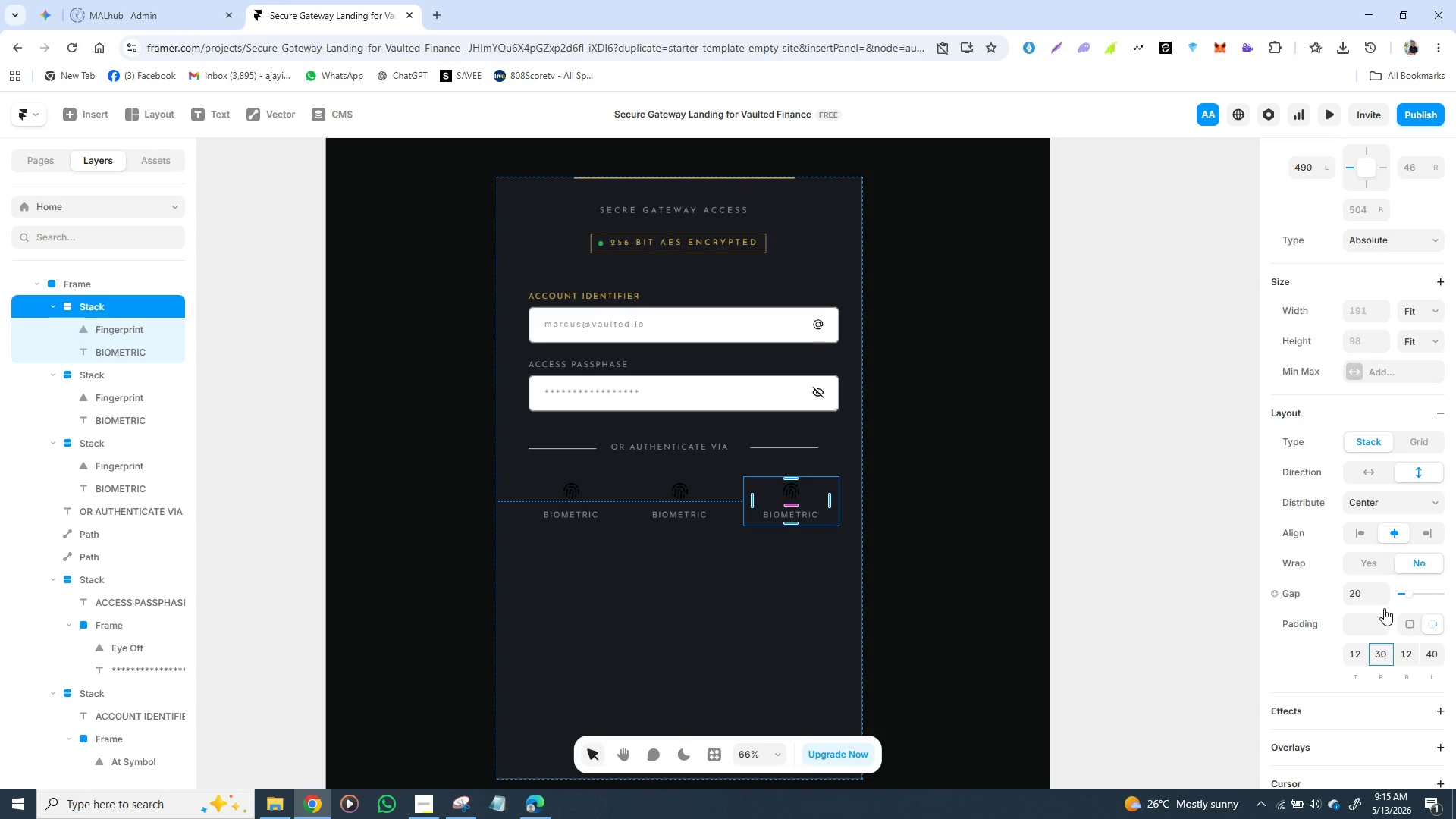 
key(Enter)
 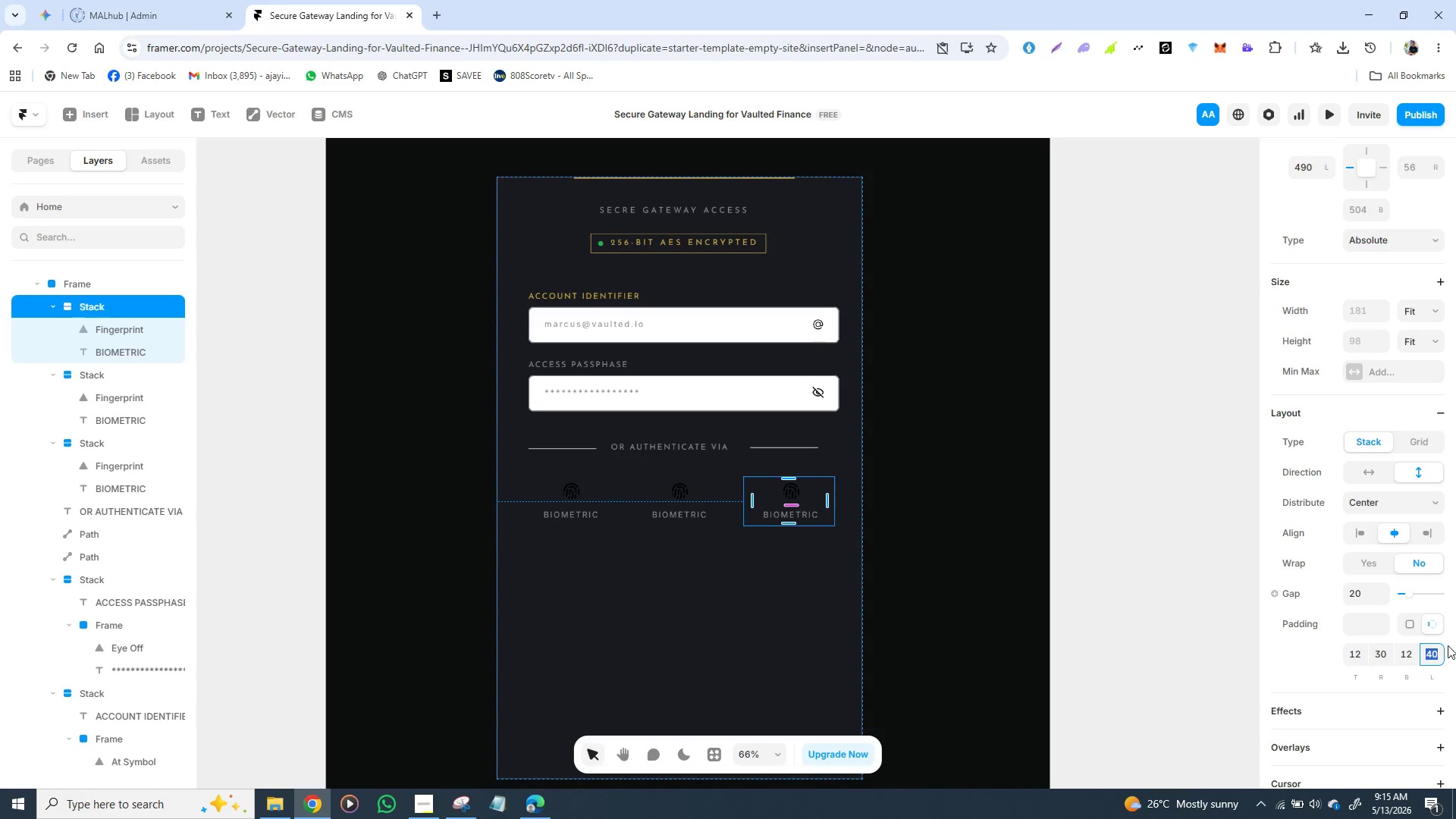 
type(30)
 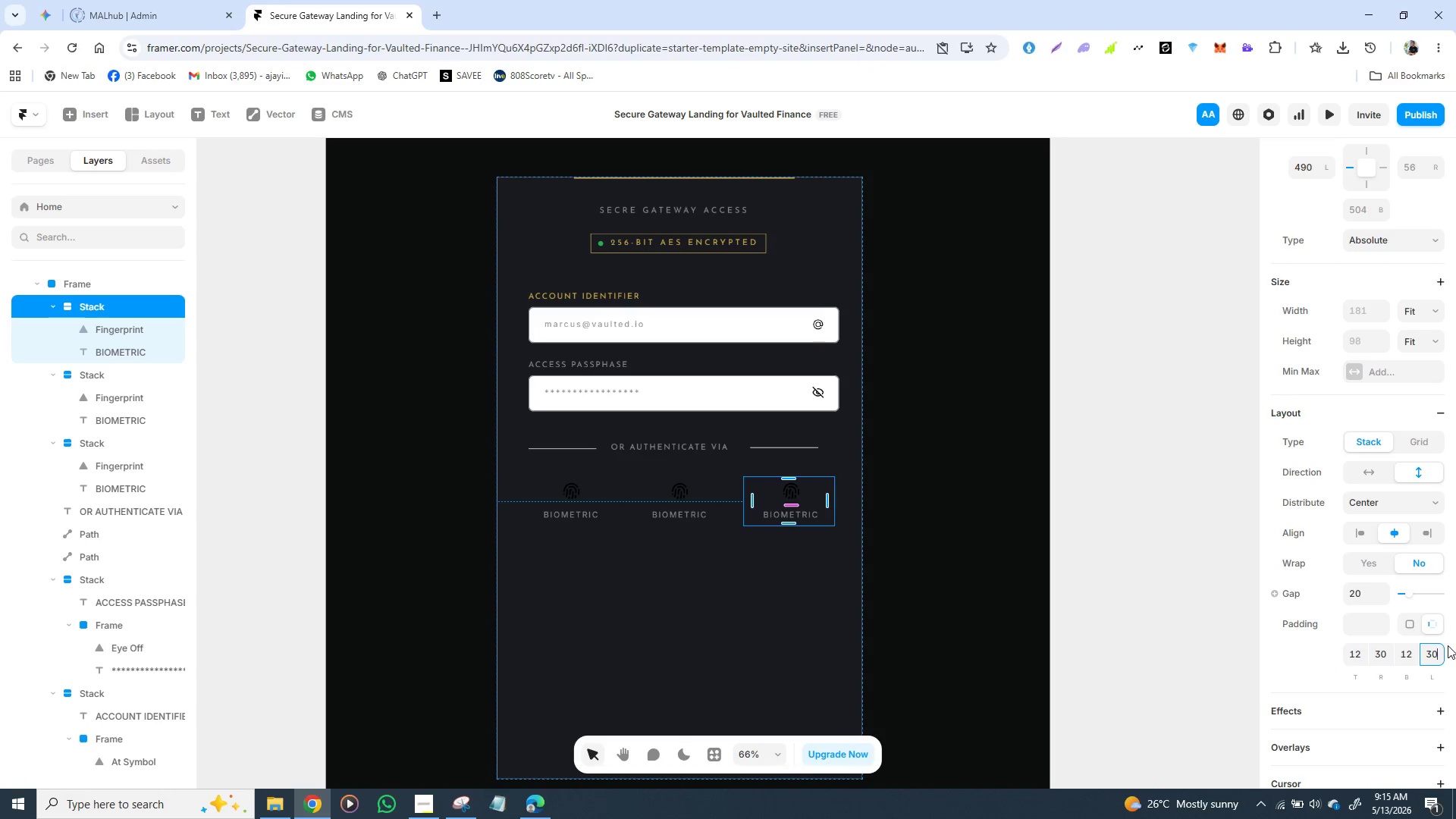 
key(Enter)
 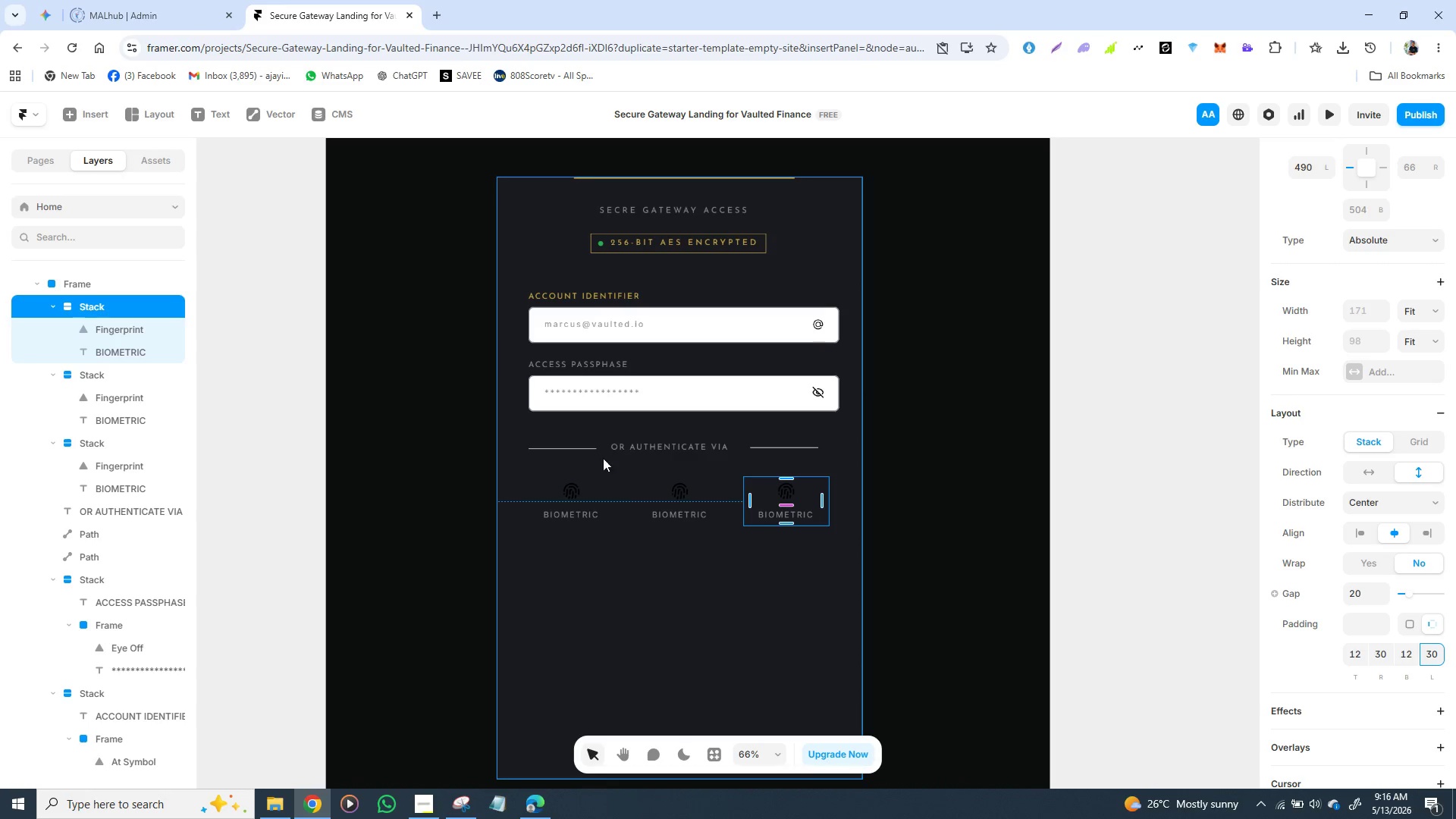 
wait(14.7)
 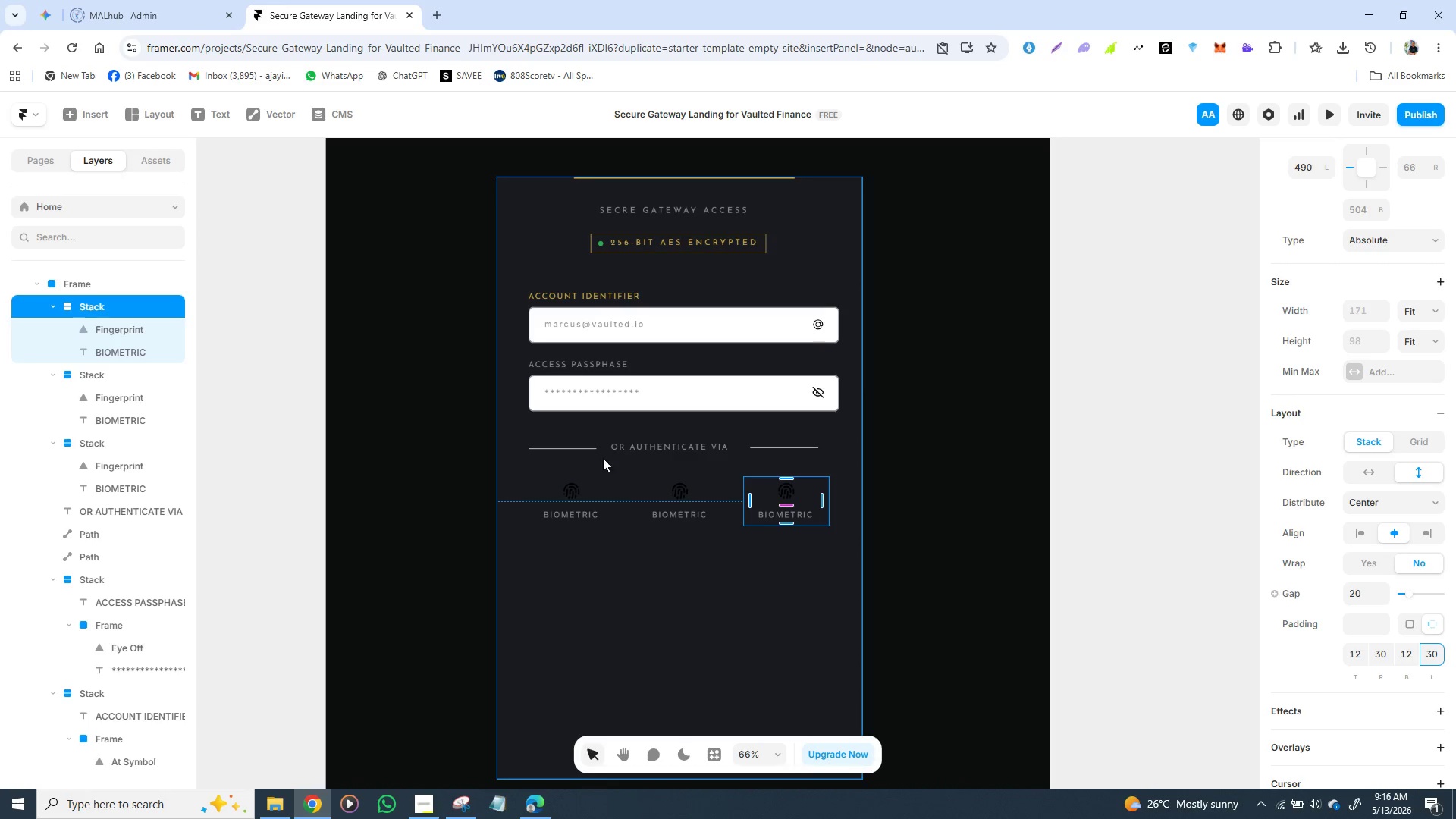 
double_click([676, 516])
 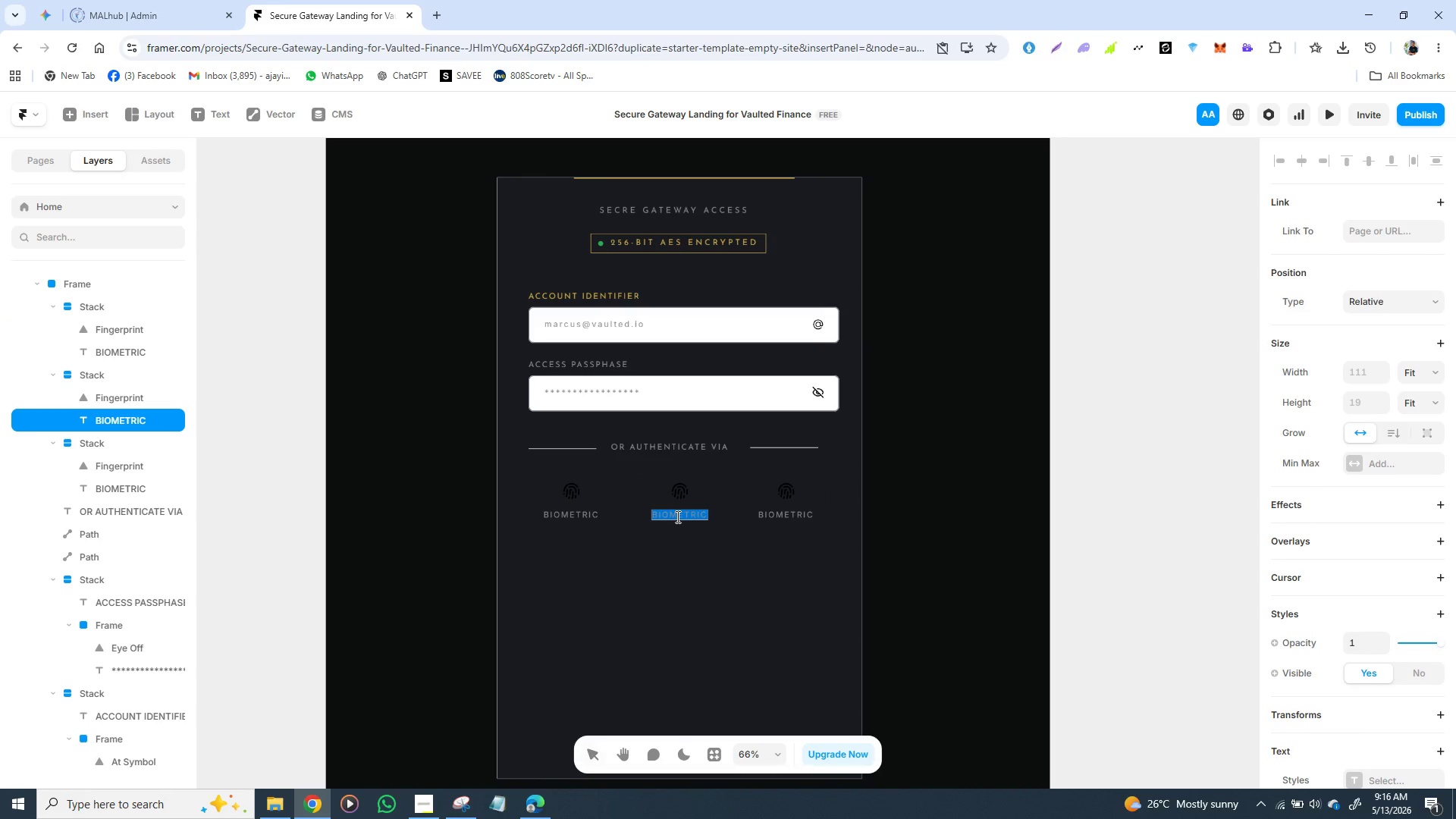 
triple_click([676, 516])
 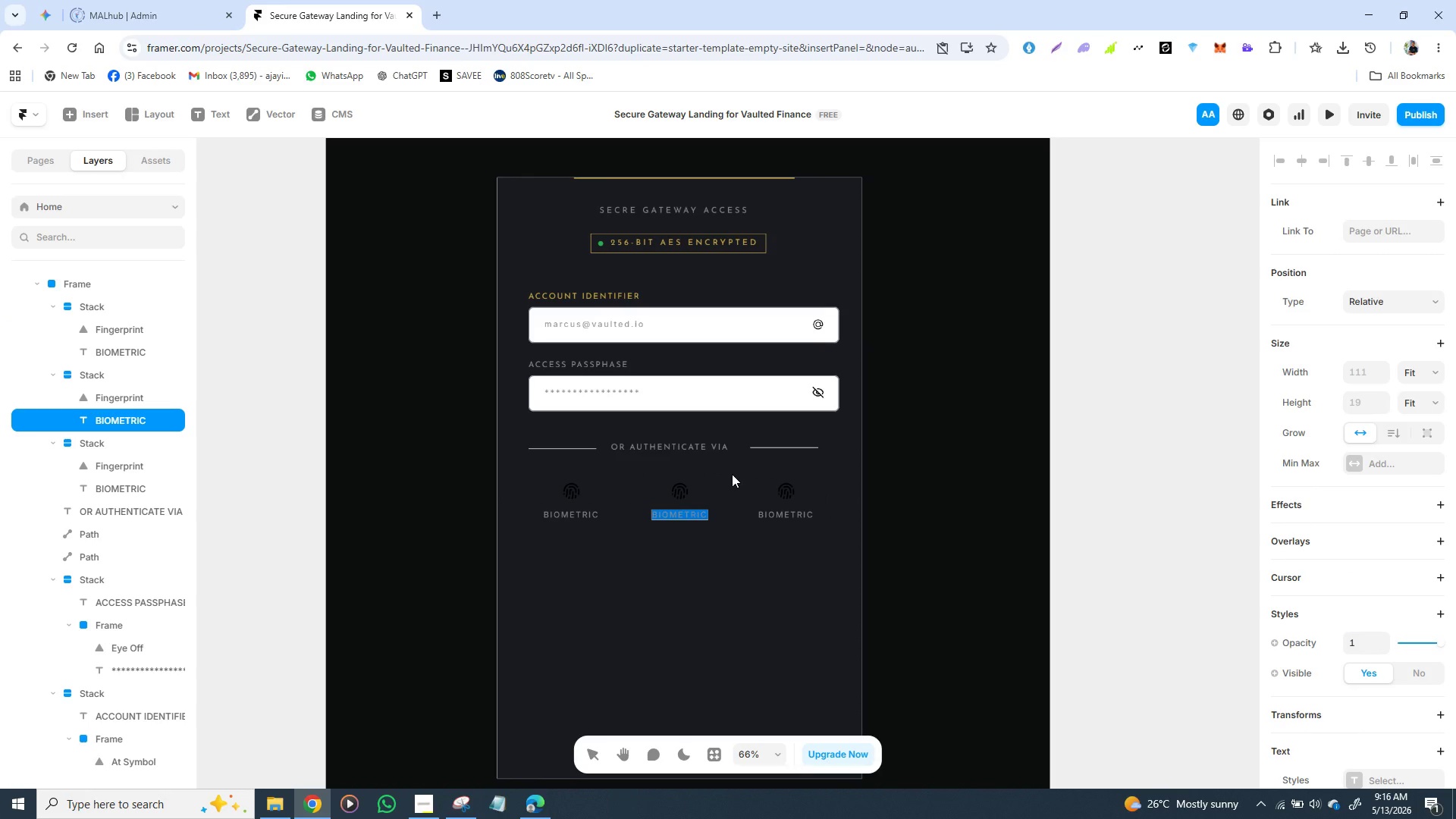 
type(PASS)
 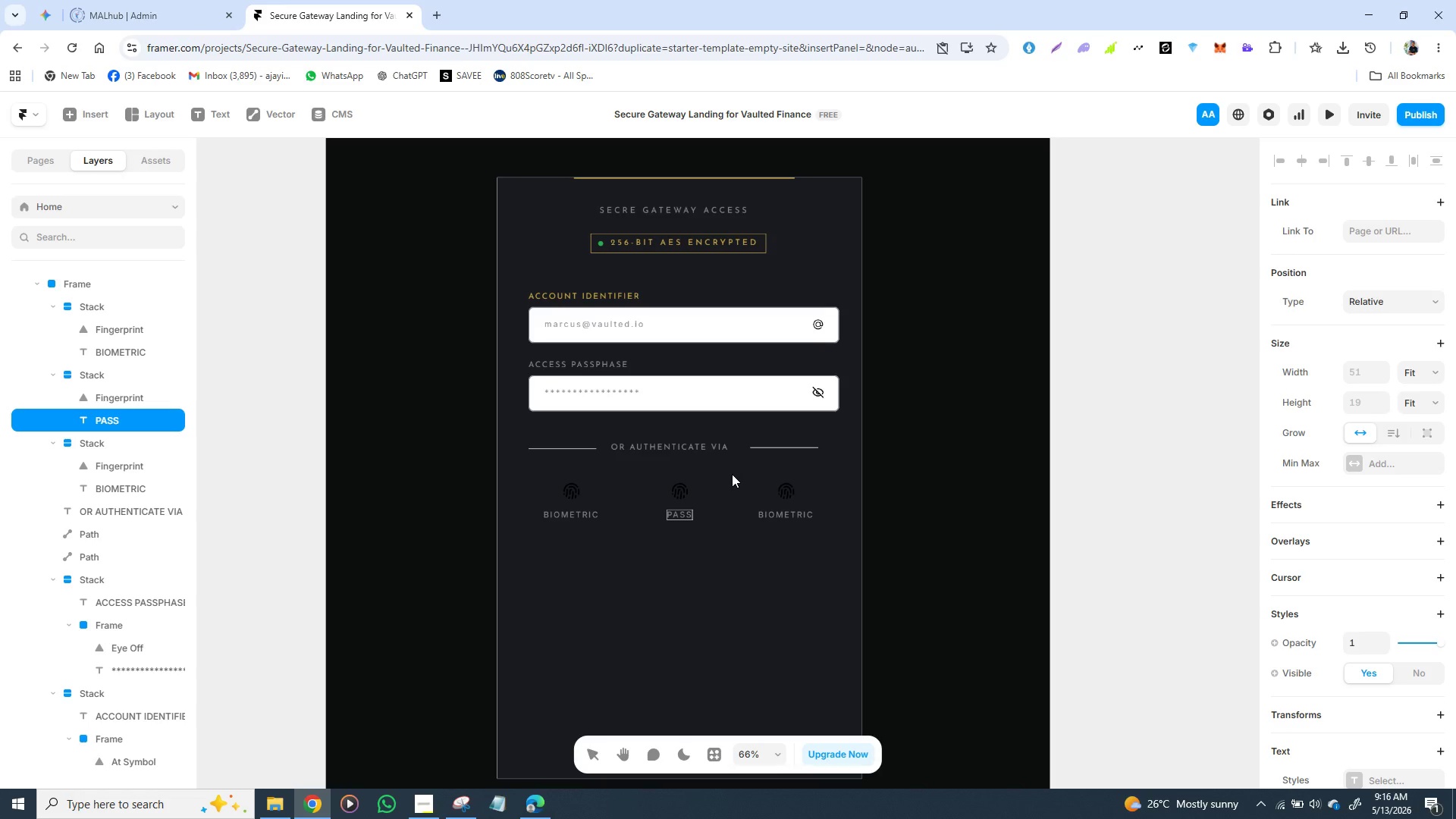 
type(KEY)
 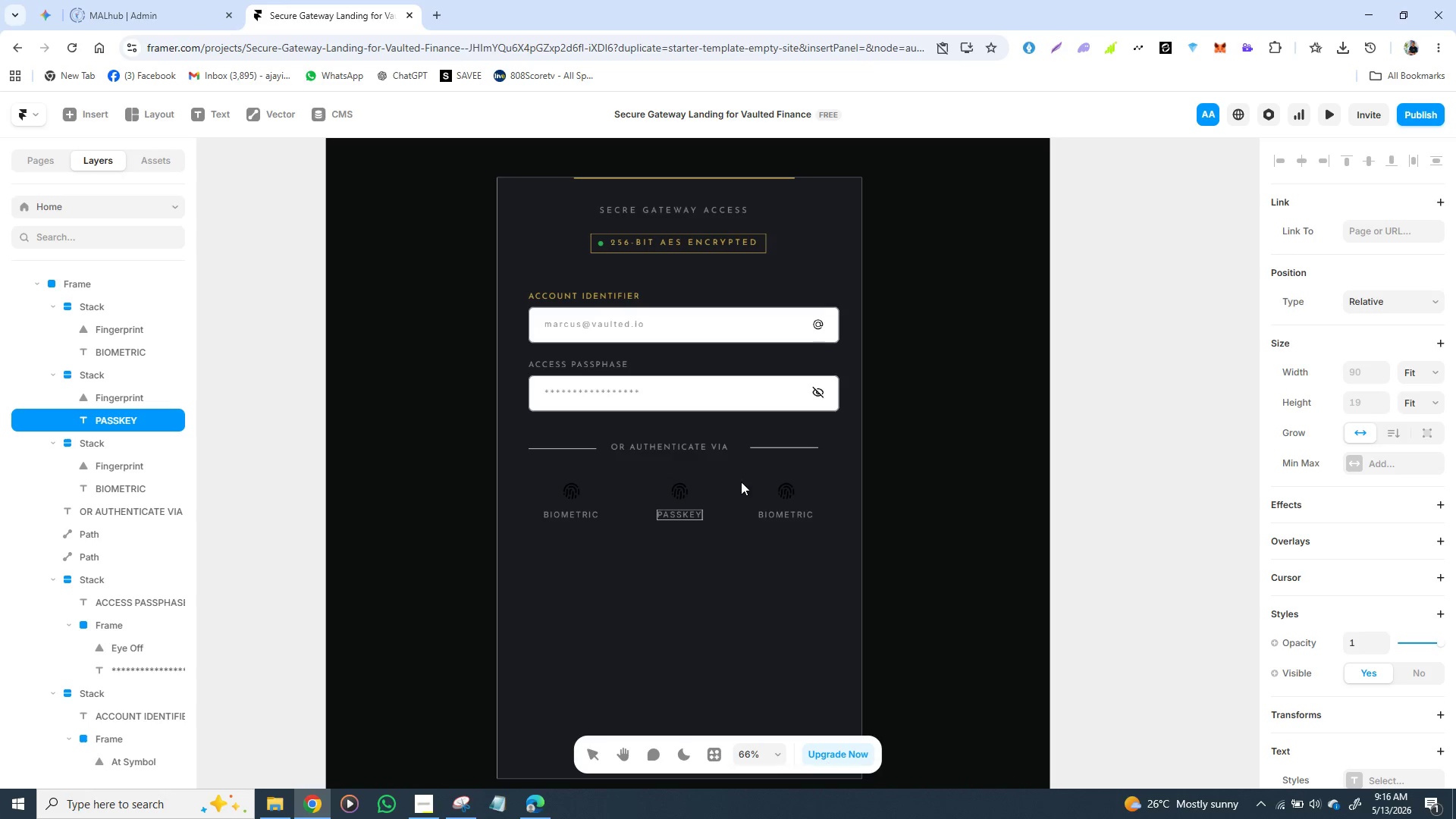 
double_click([777, 514])
 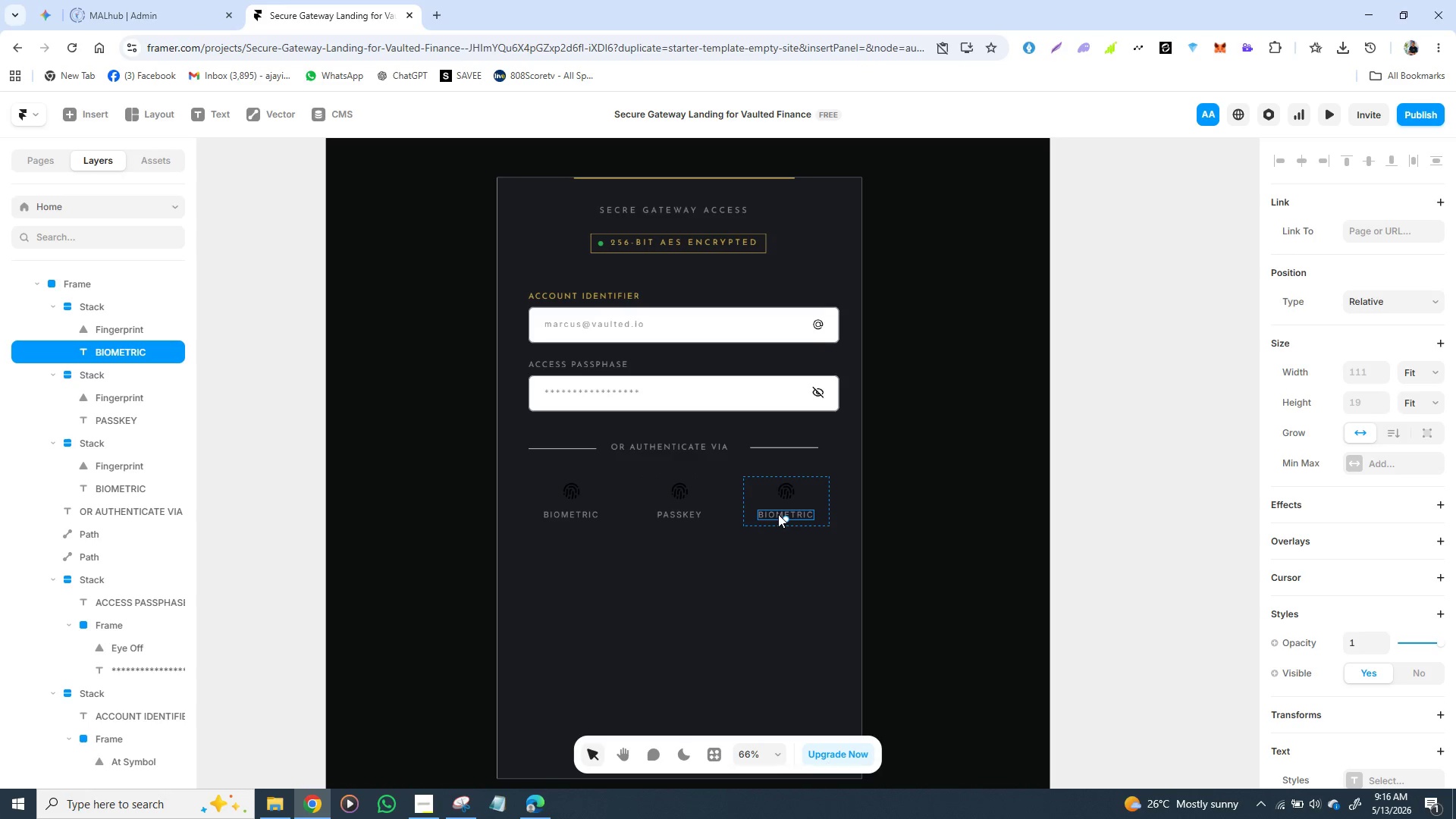 
triple_click([778, 514])
 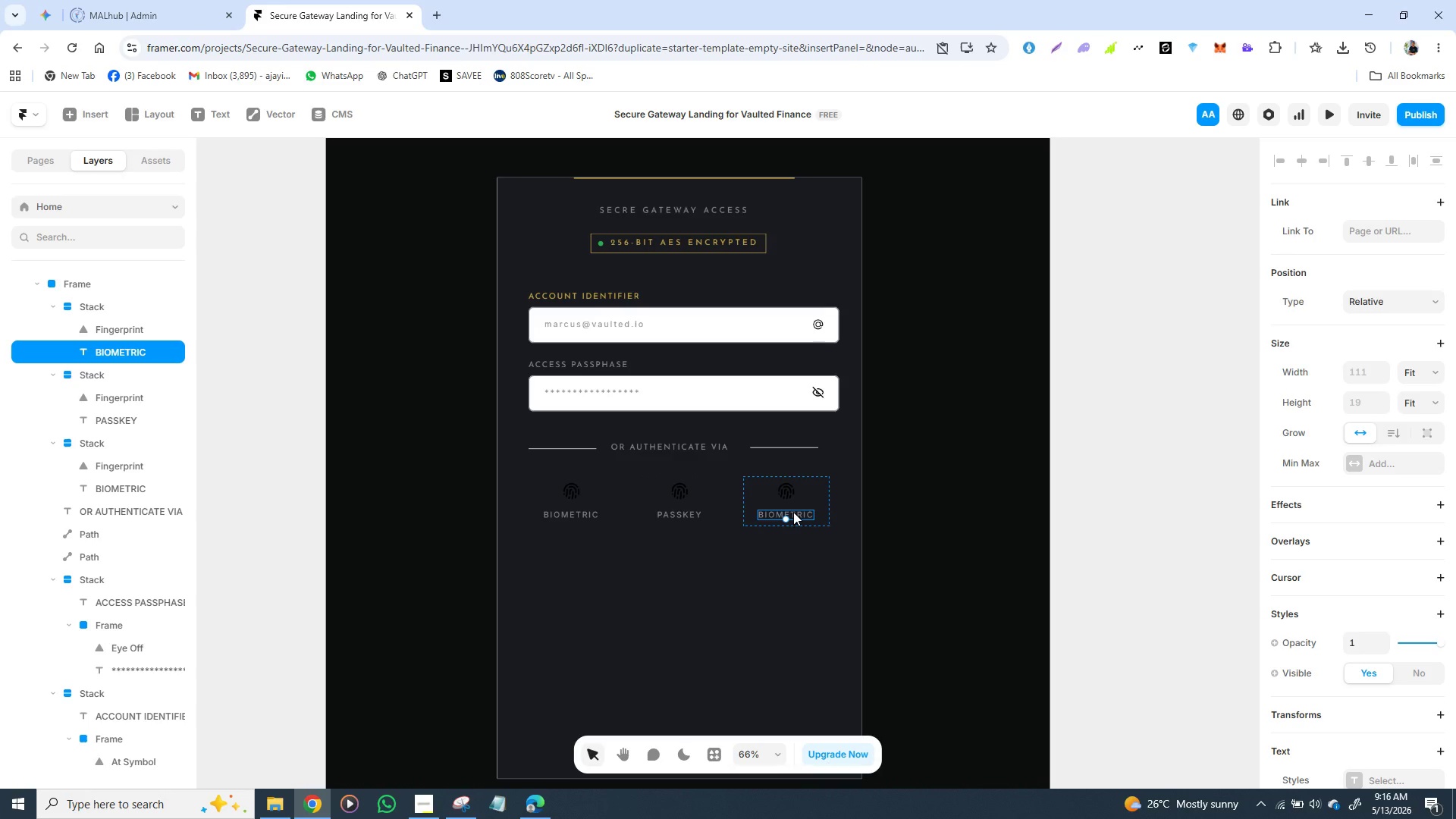 
left_click([793, 512])
 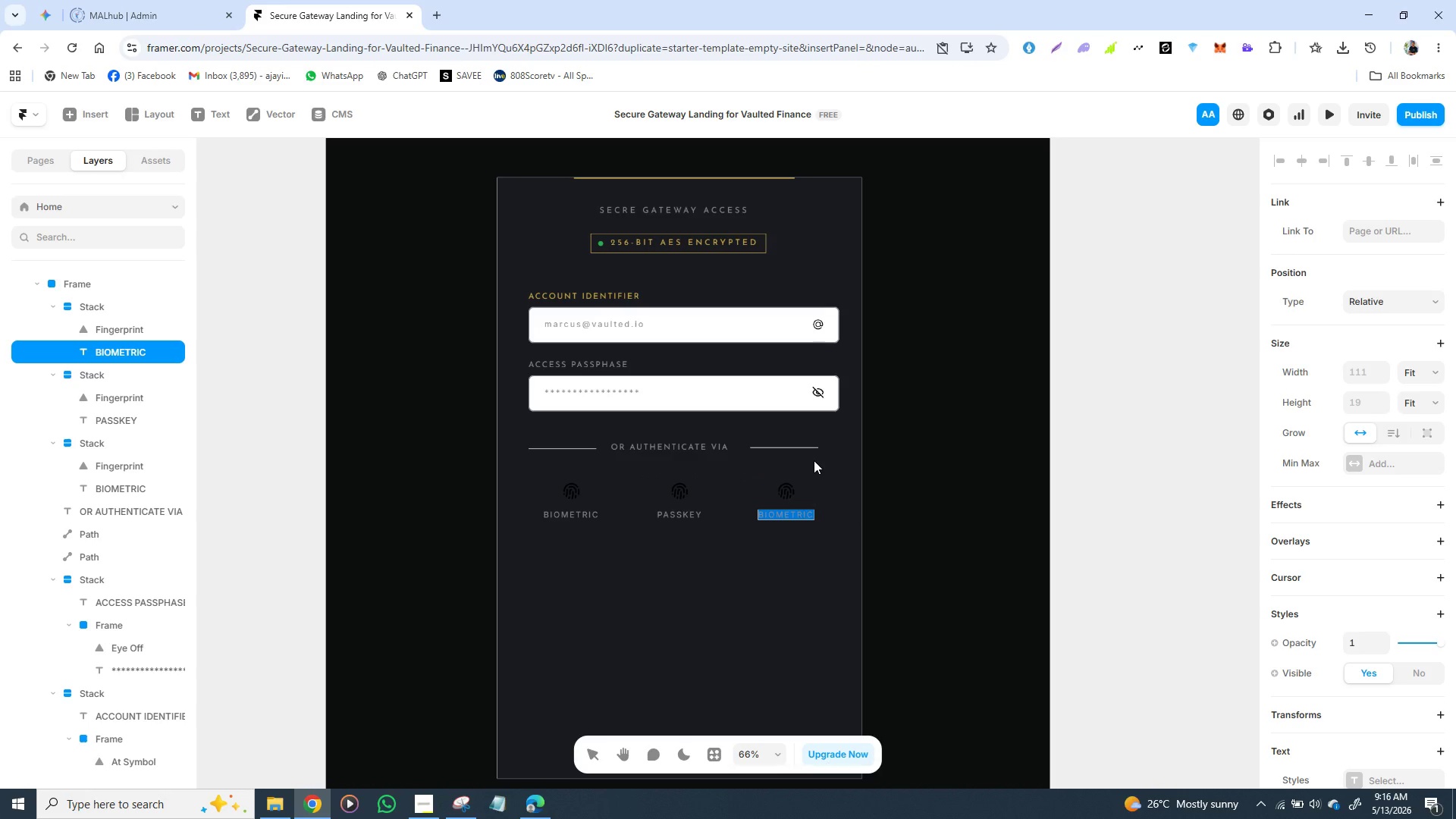 
wait(5.77)
 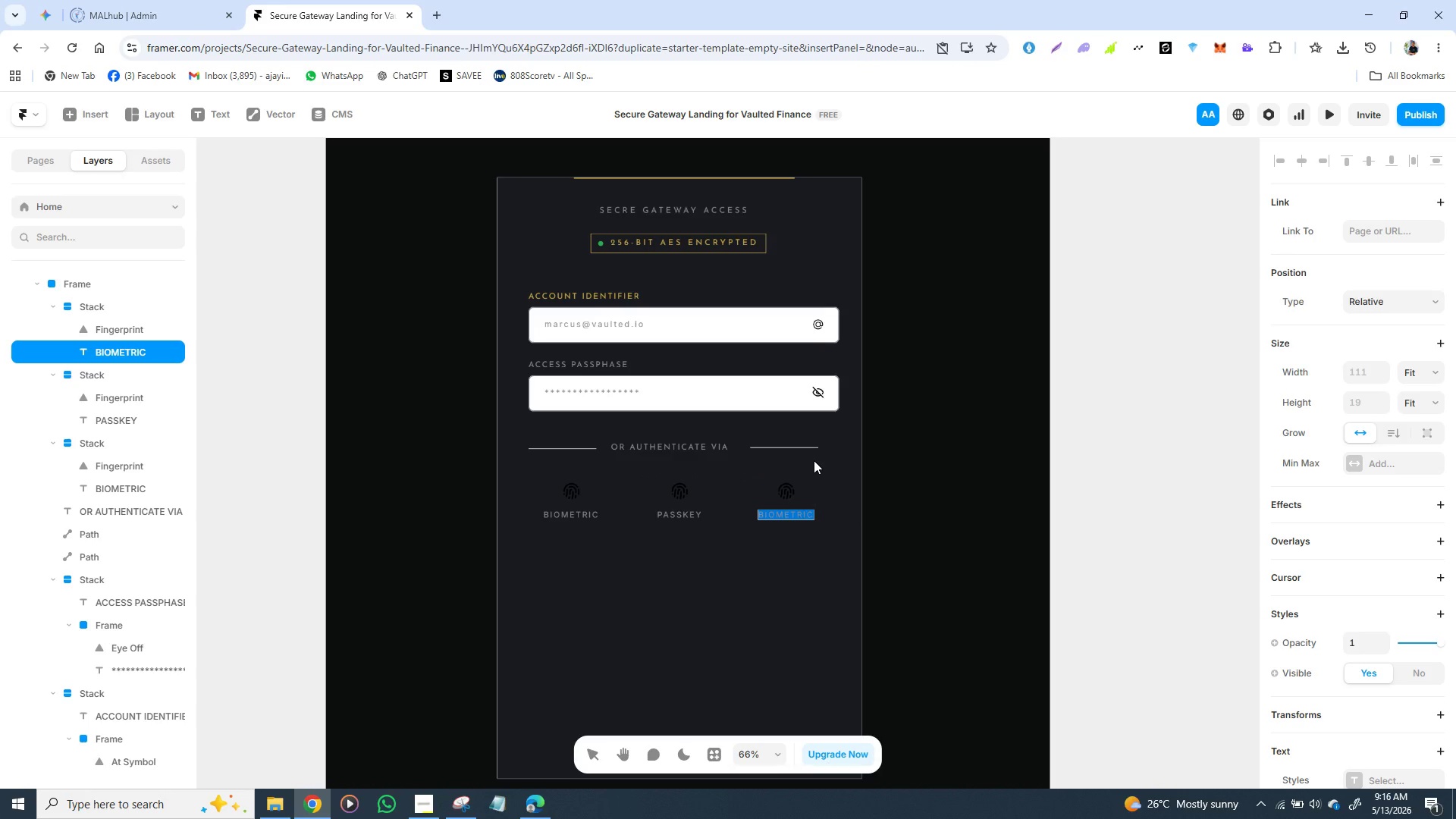 
type(QR ENTRY)
 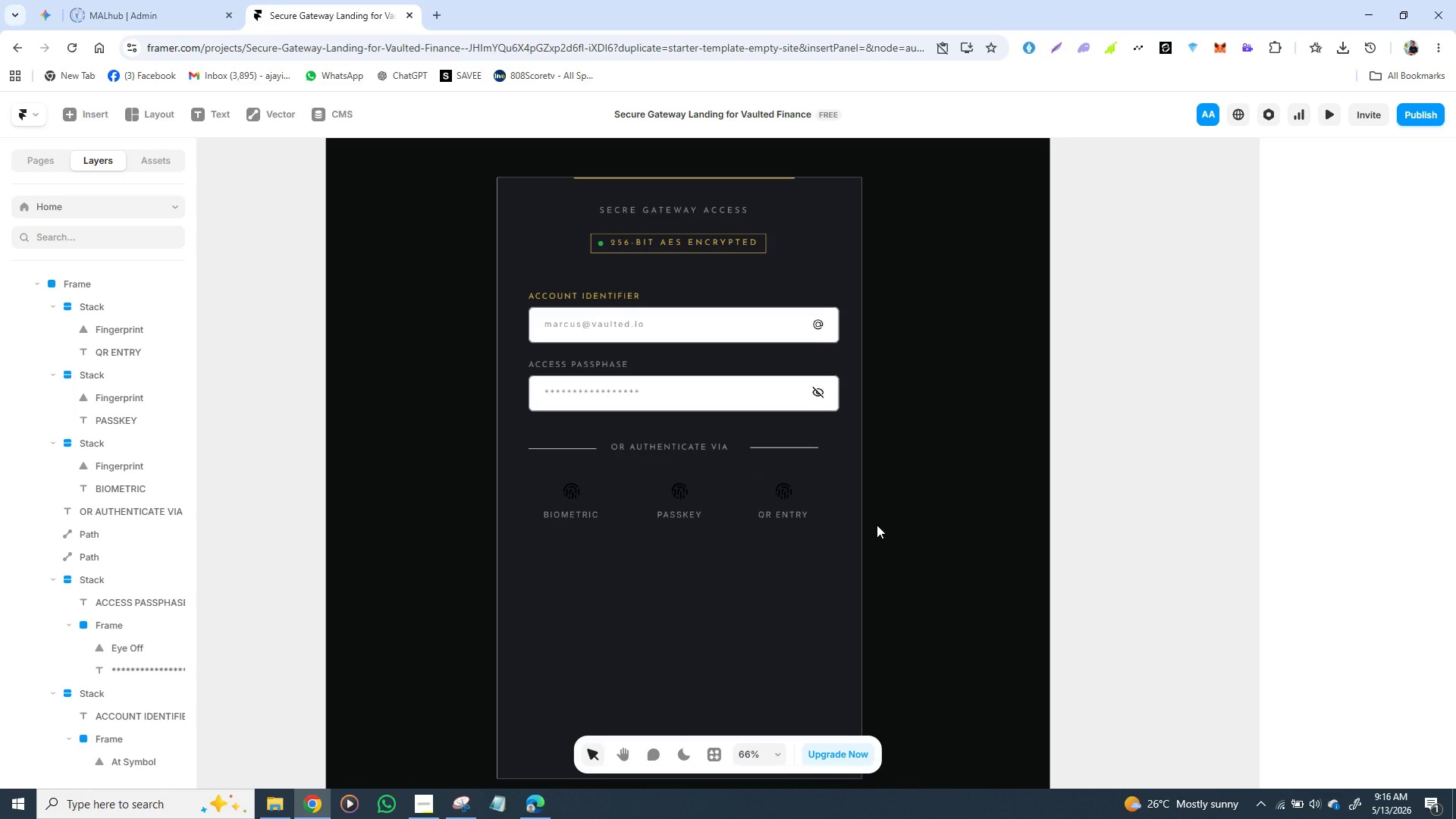 
wait(10.89)
 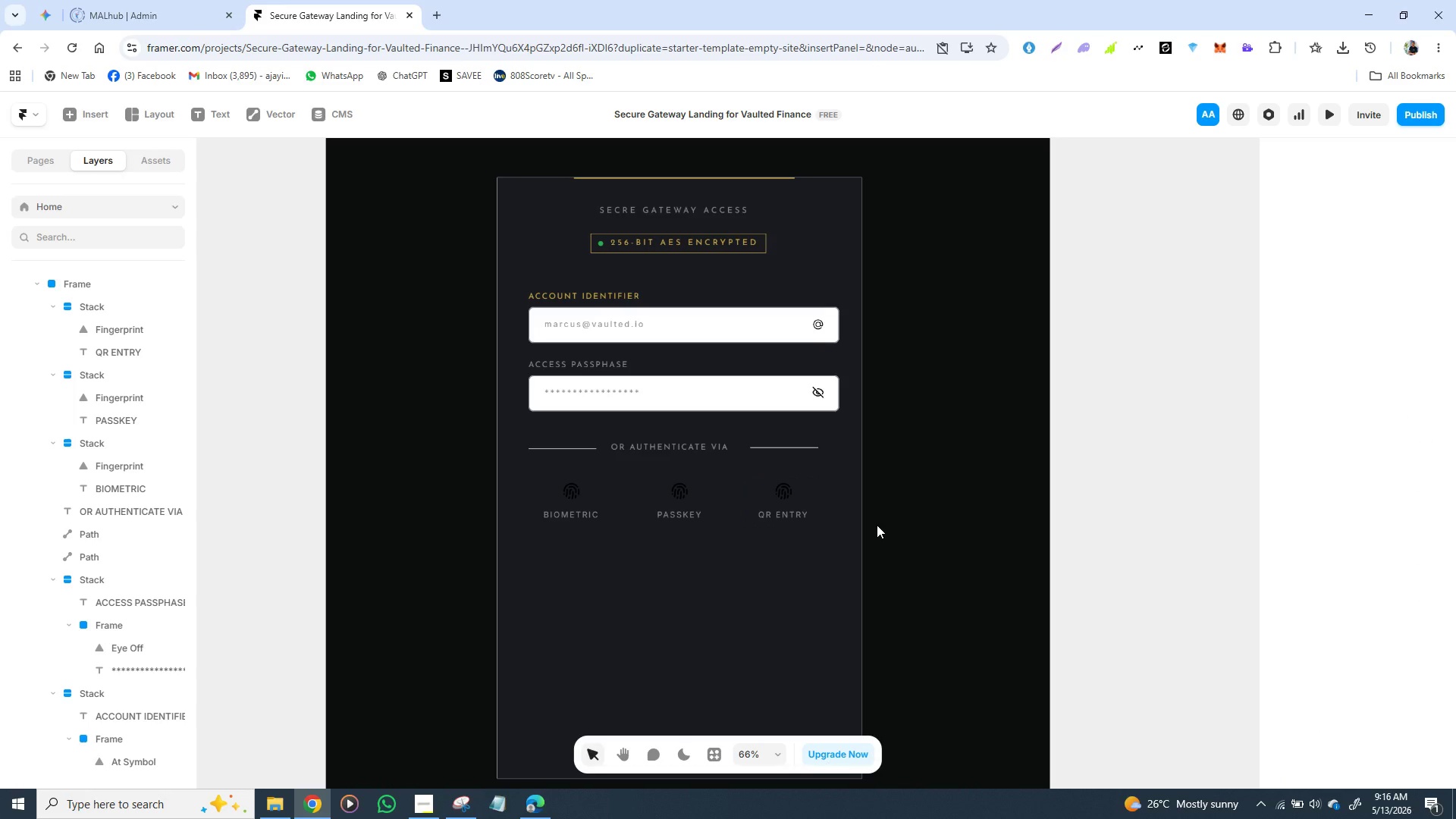 
left_click([607, 366])
 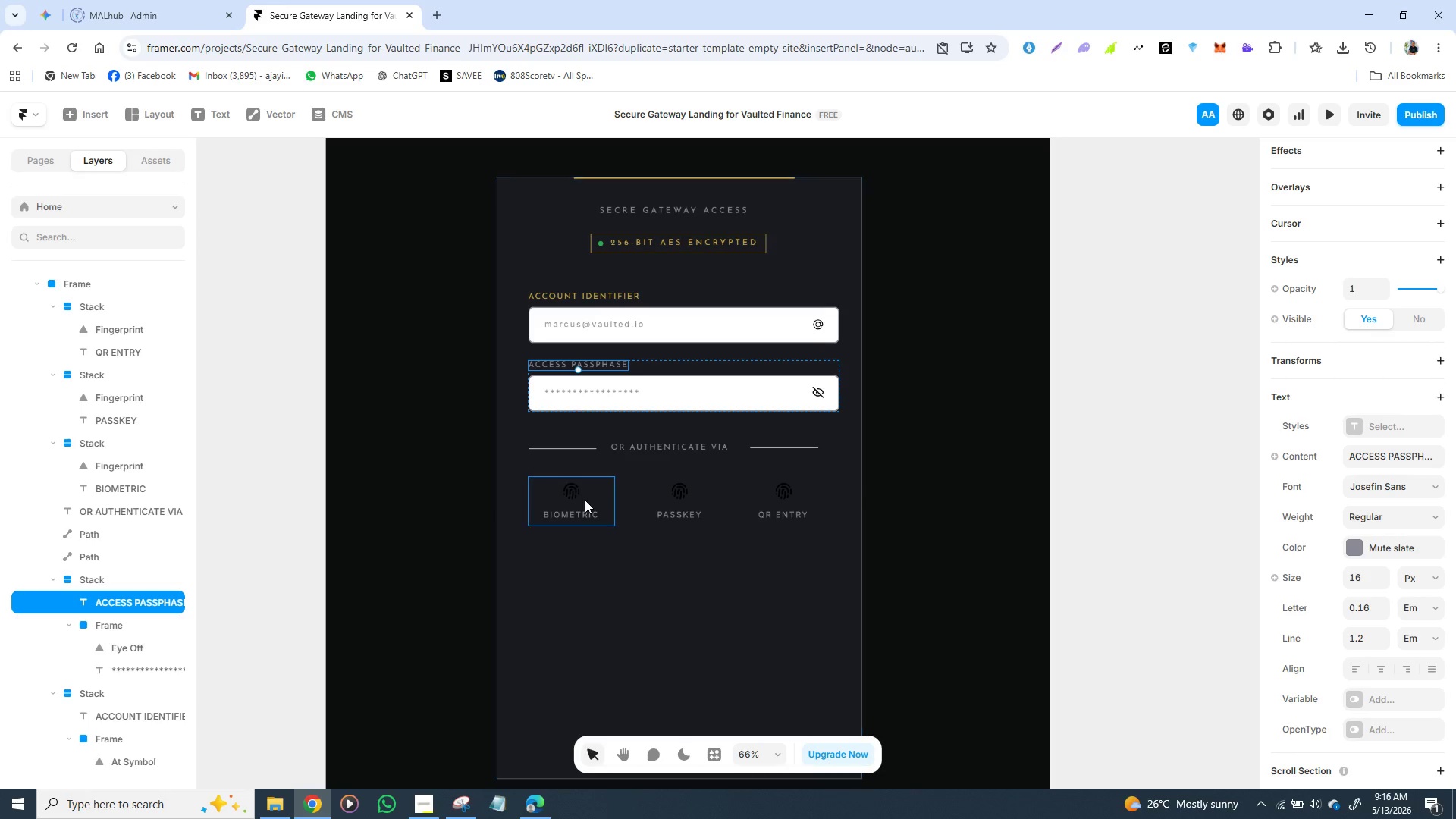 
left_click([583, 510])
 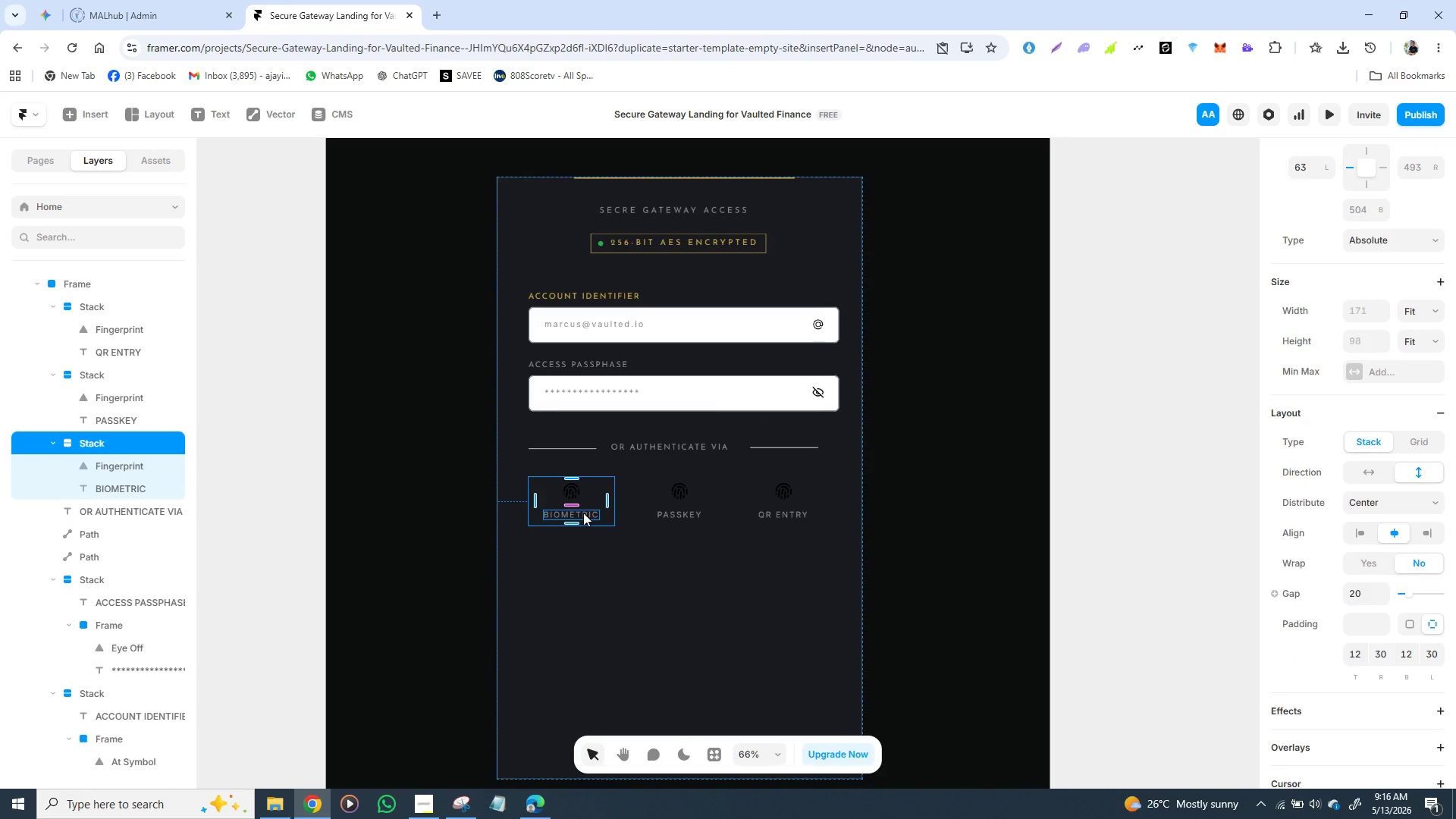 
left_click([586, 513])
 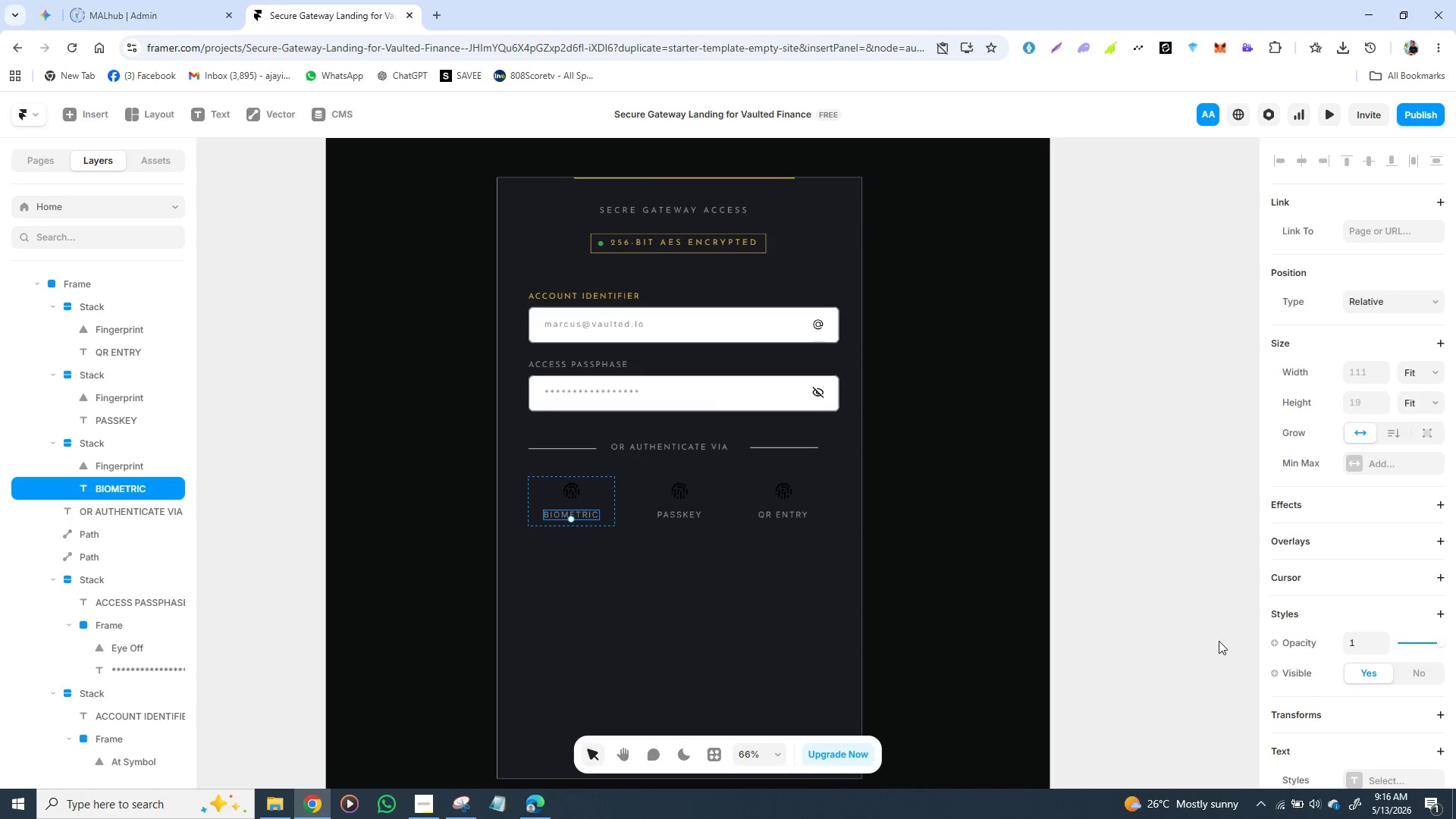 
scroll: coordinate [1301, 560], scroll_direction: down, amount: 2.0
 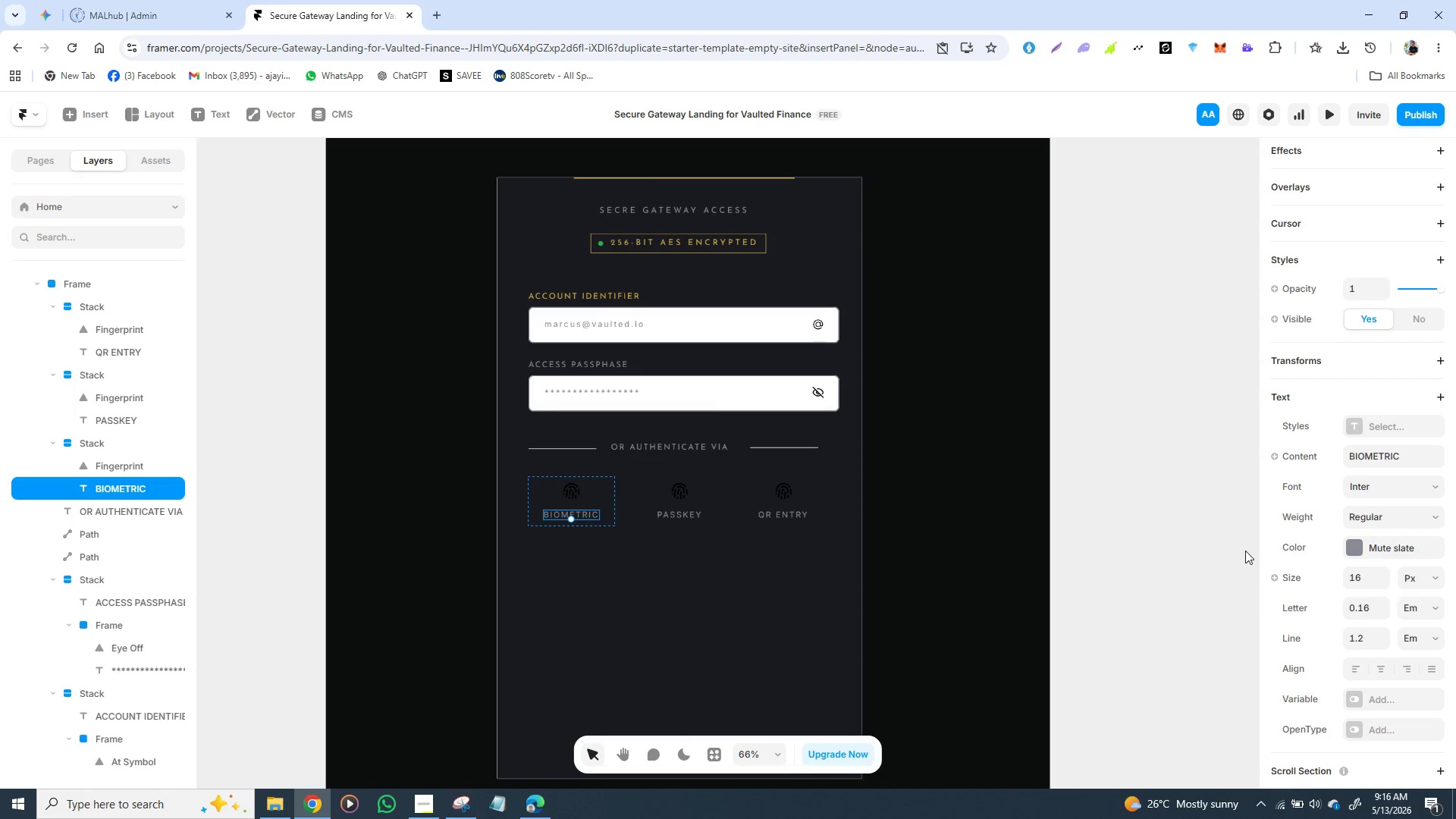 
wait(5.01)
 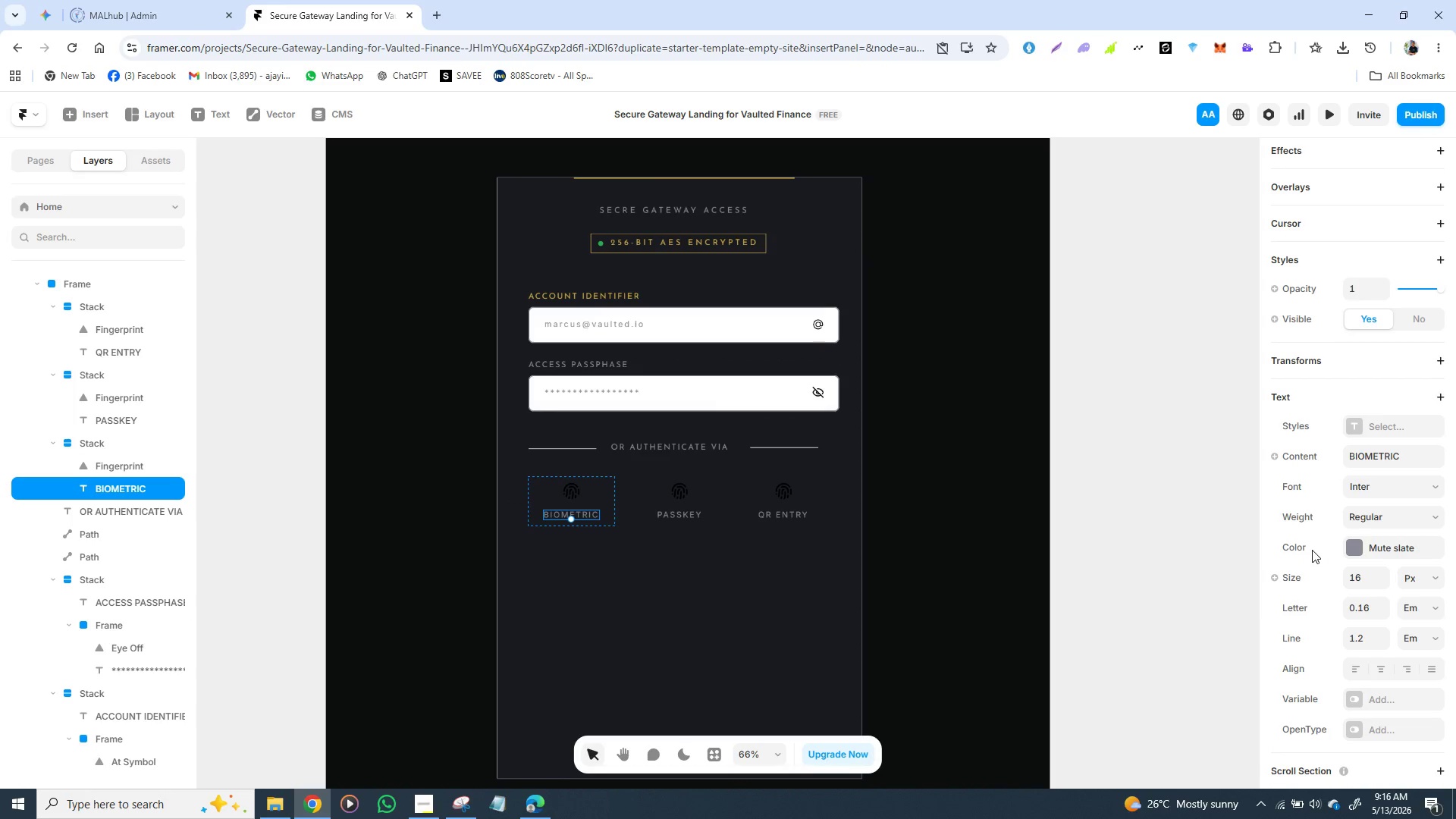 
left_click([1002, 539])
 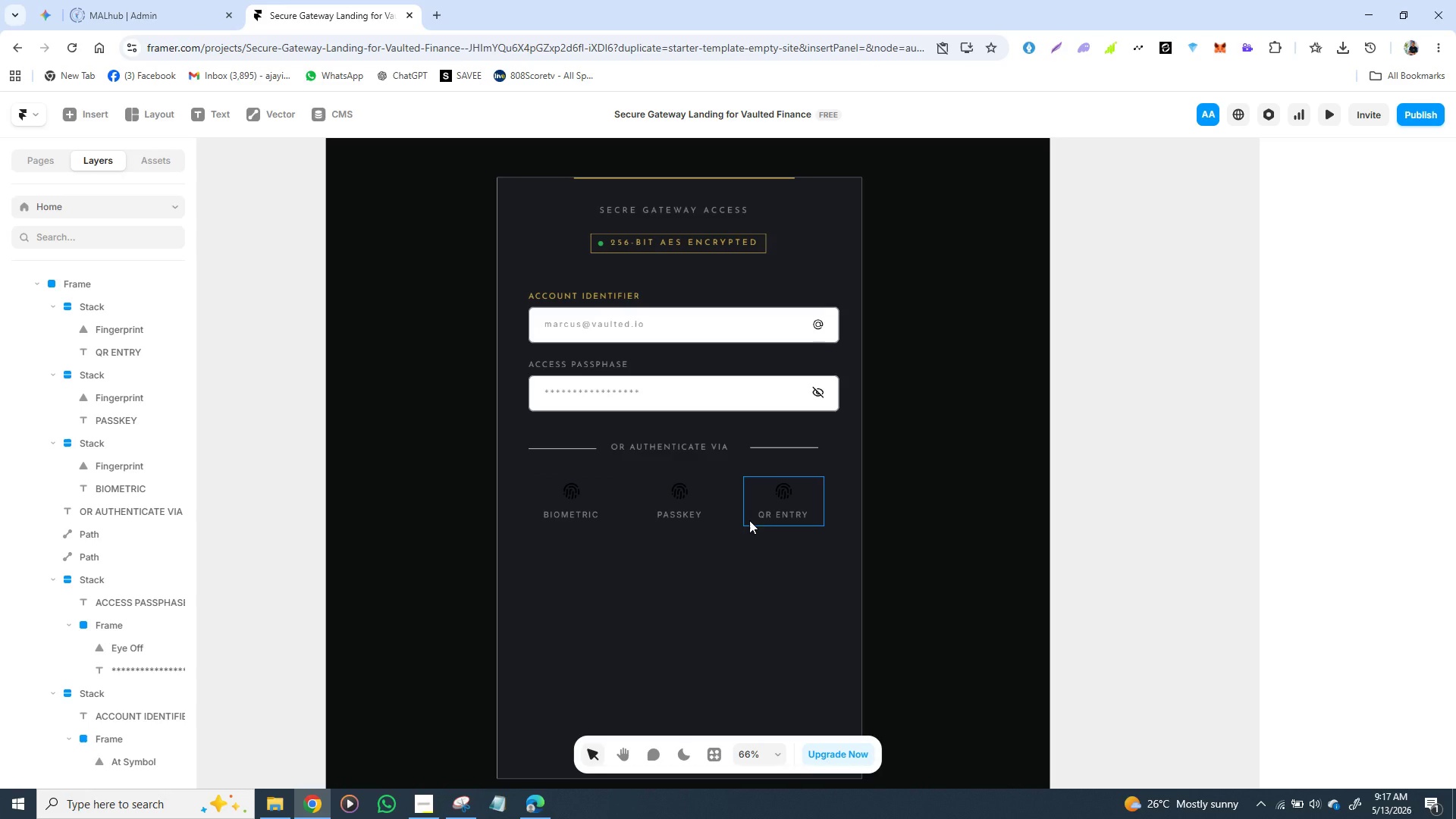 
wait(5.83)
 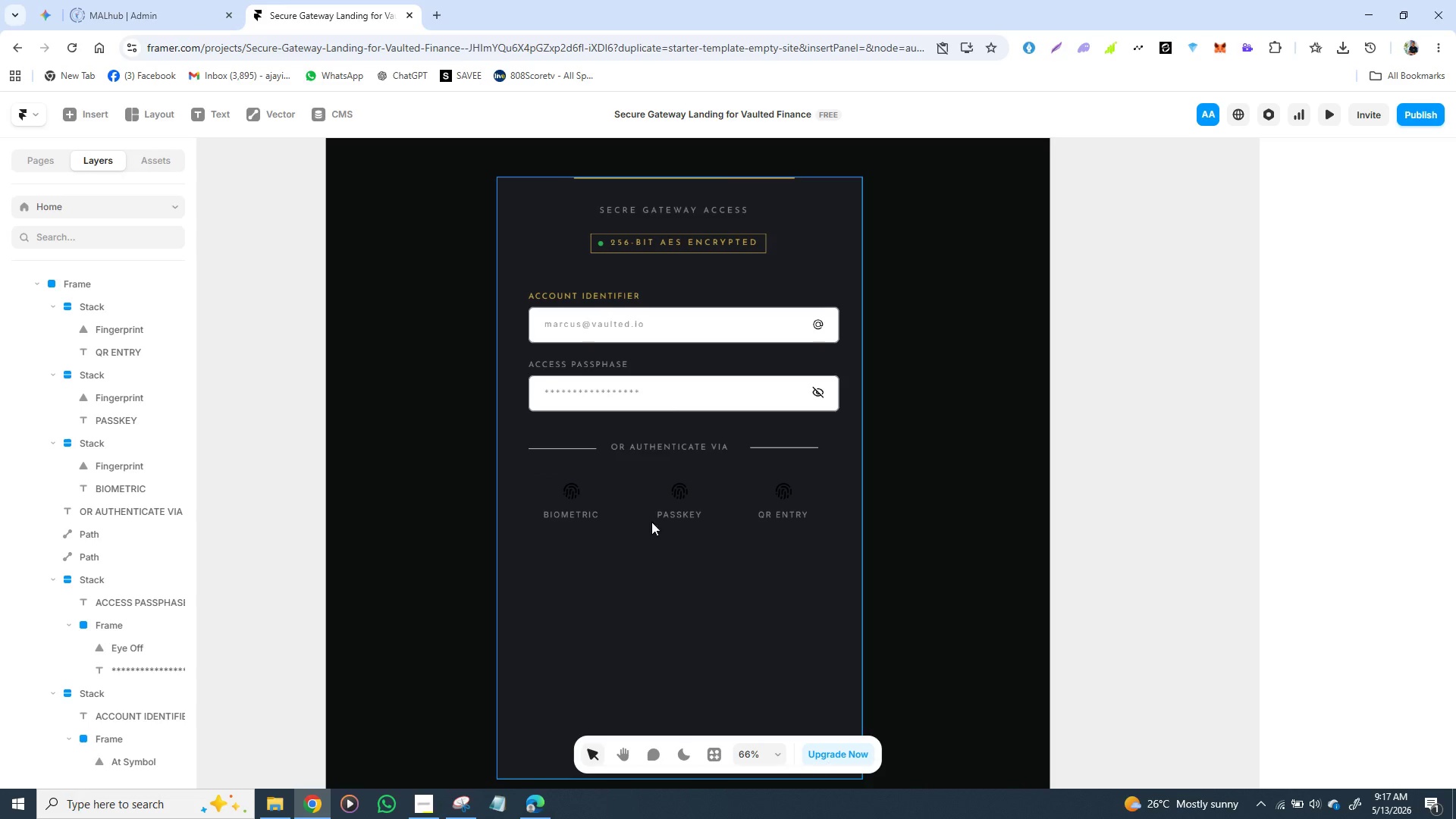 
left_click([749, 520])
 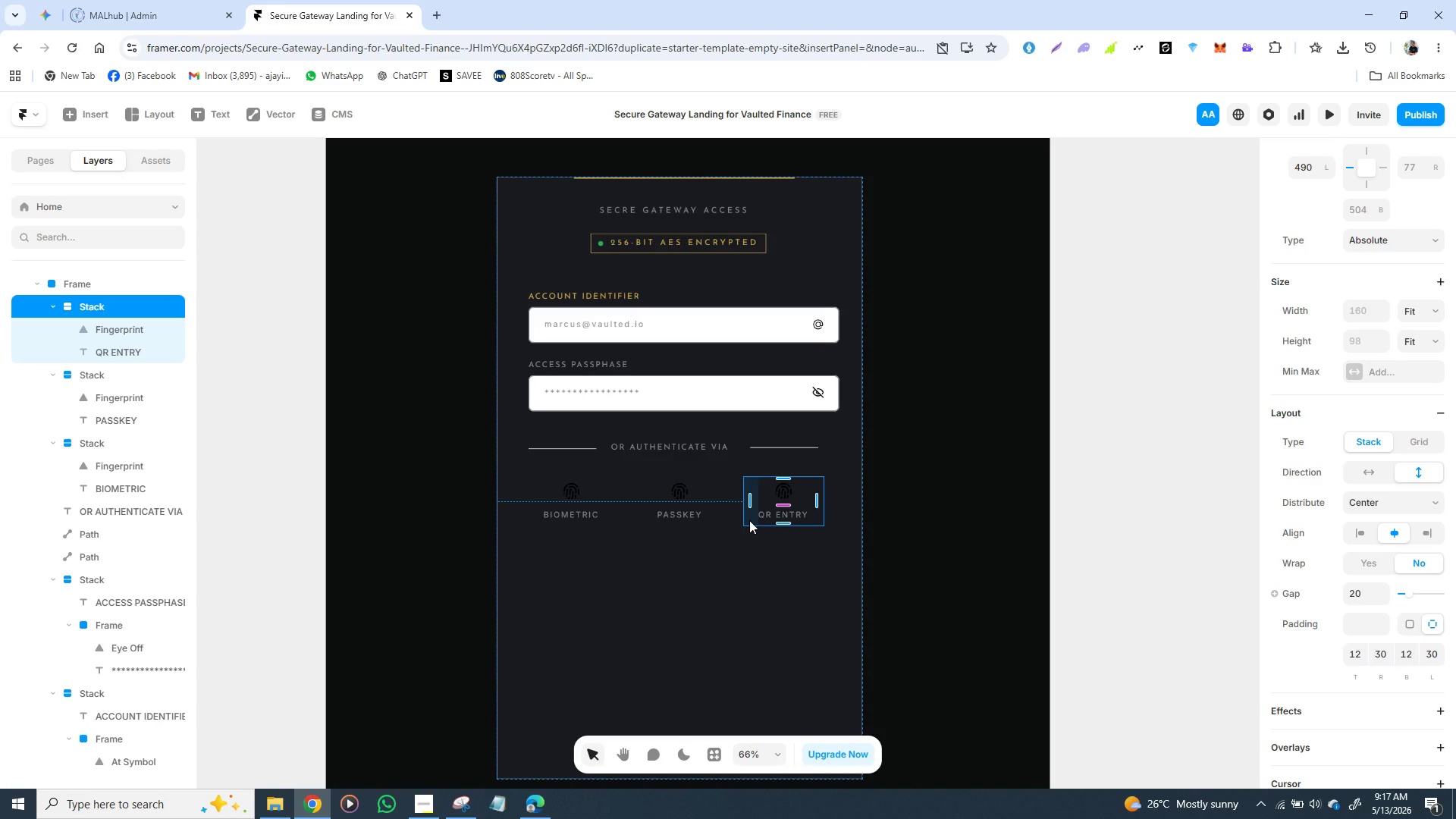 
hold_key(key=ShiftLeft, duration=1.5)
left_click([715, 517])
 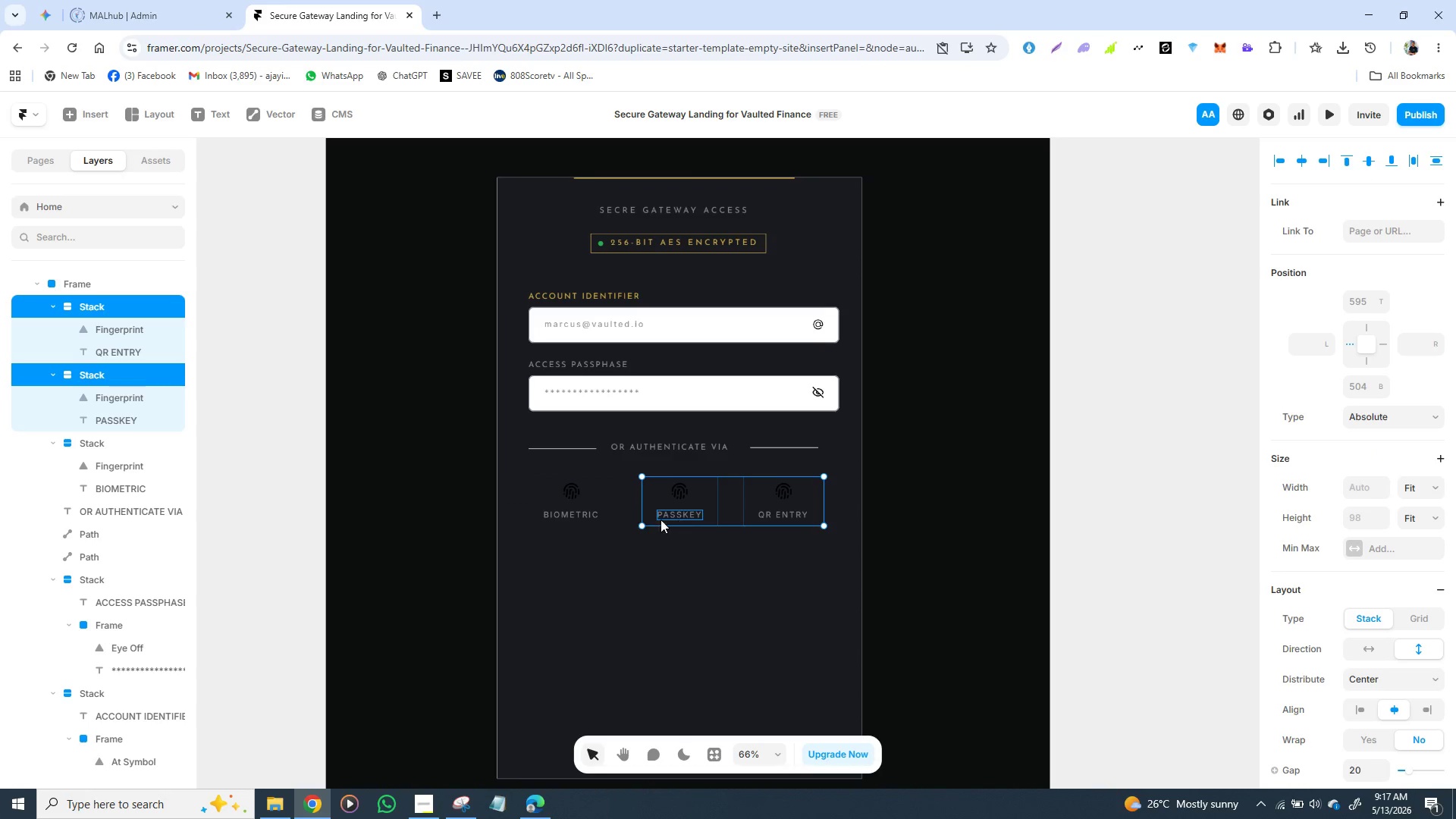 
hold_key(key=ShiftLeft, duration=1.0)
left_click([611, 511])
 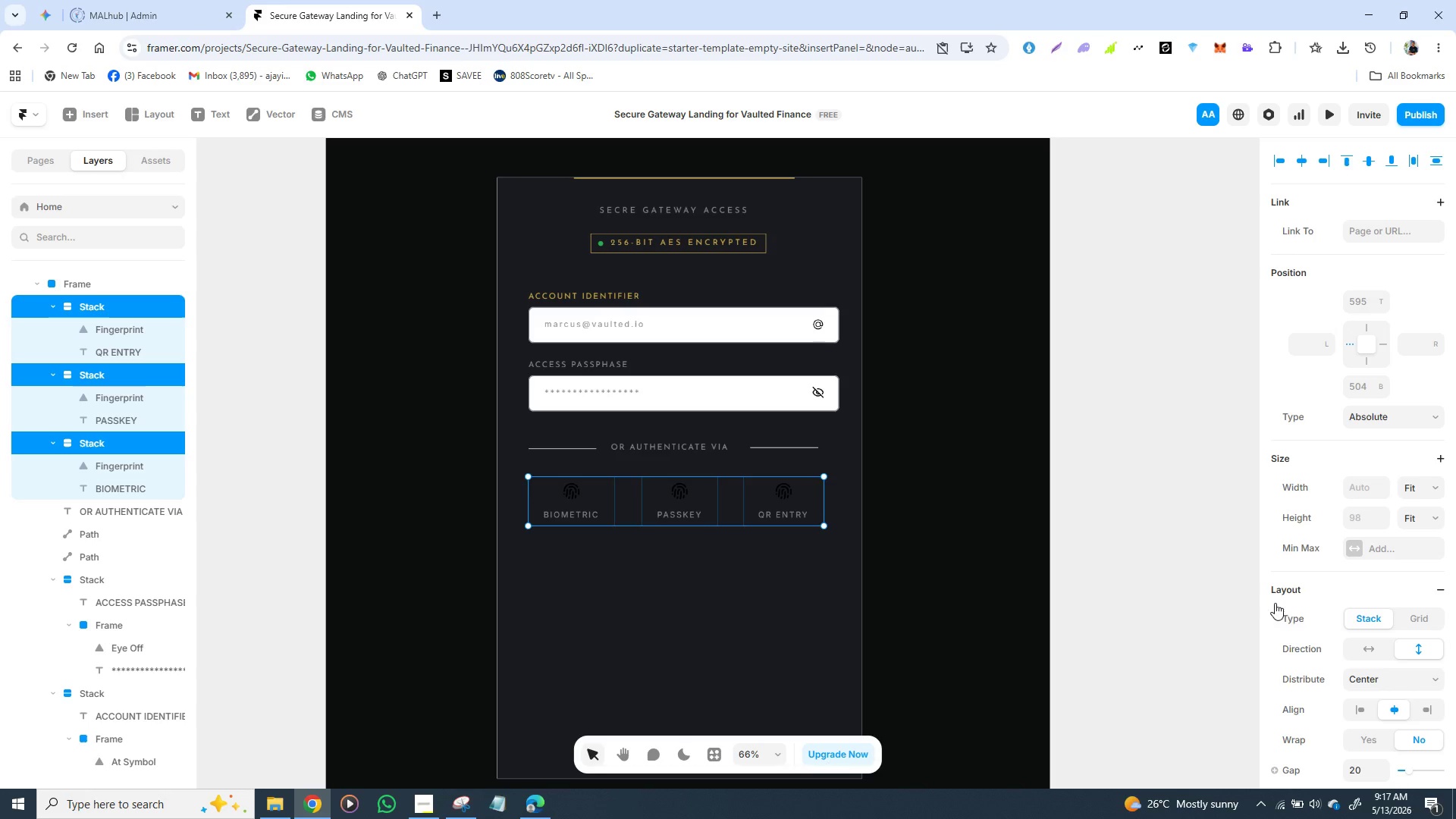 
scroll: coordinate [1307, 612], scroll_direction: down, amount: 1.0
 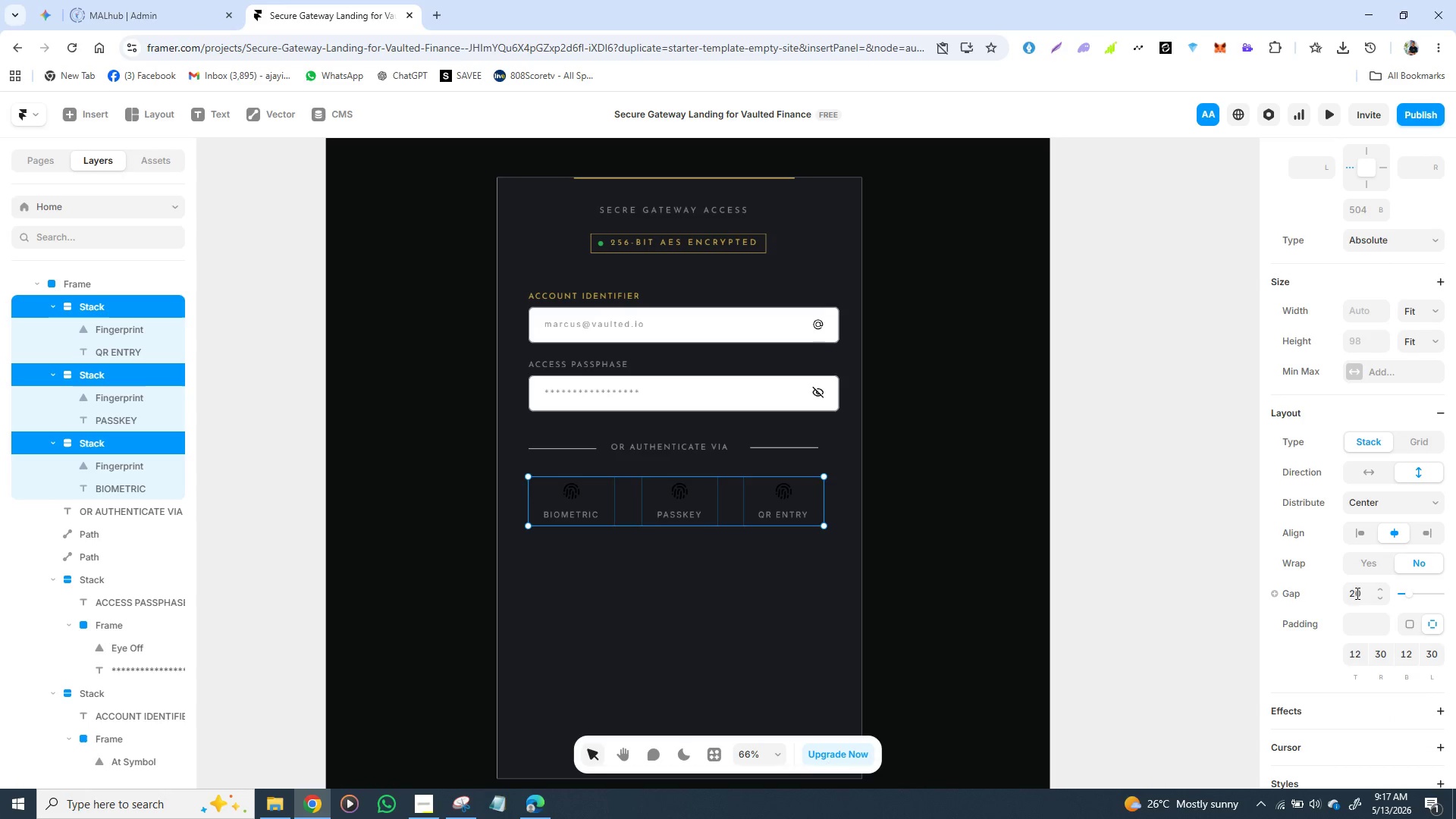 
left_click([1357, 593])
 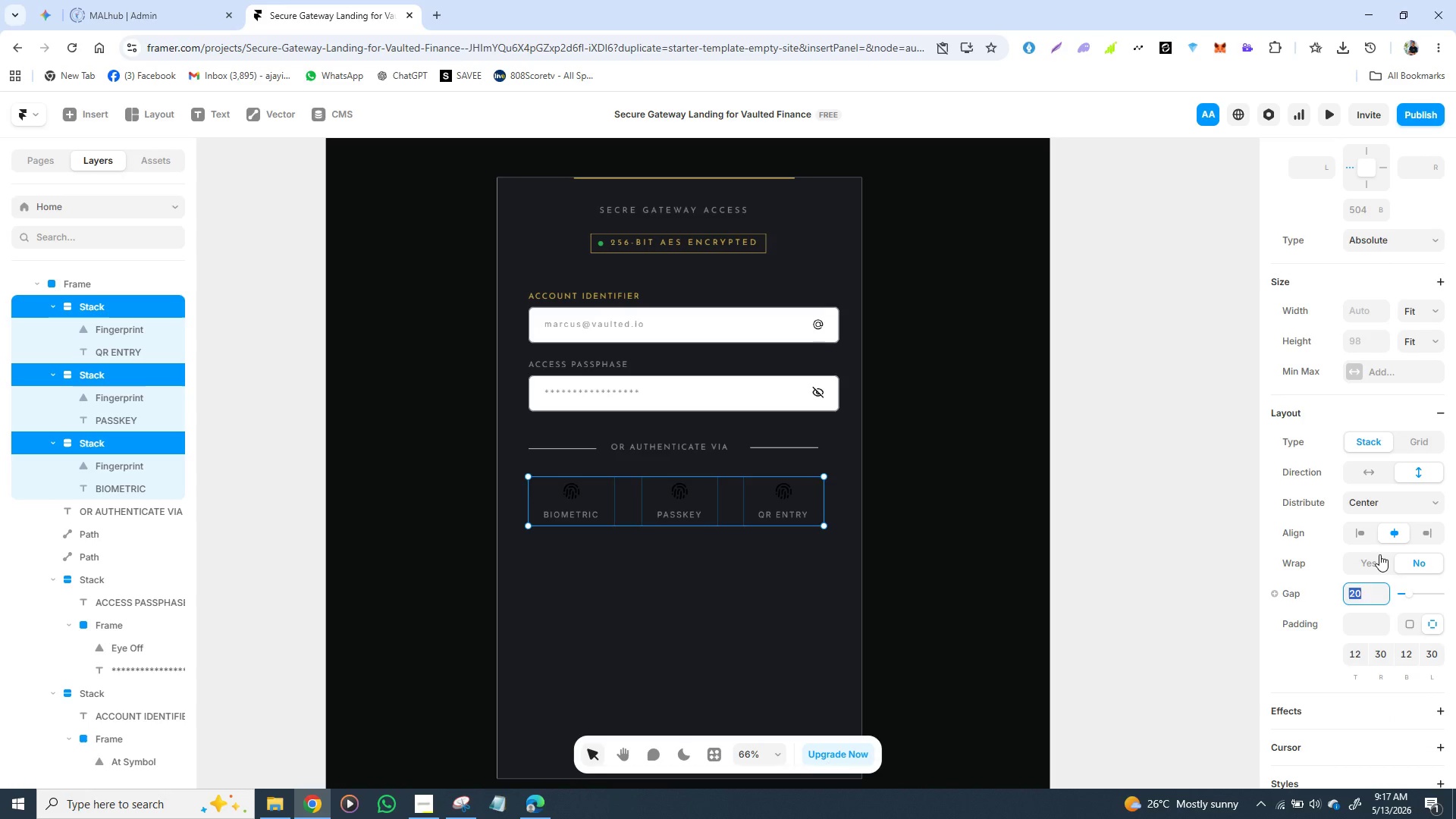 
type(15)
 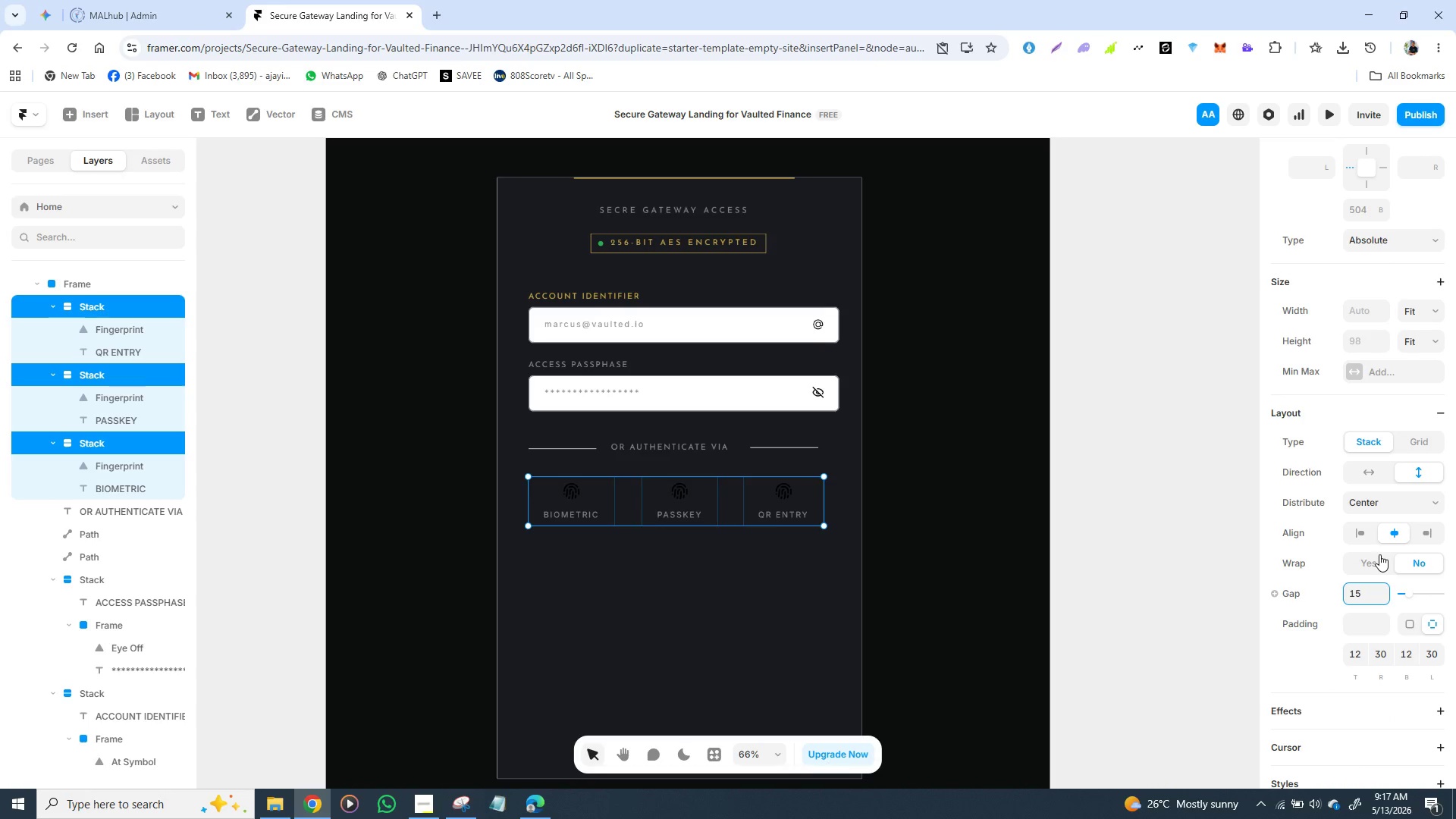 
key(Enter)
 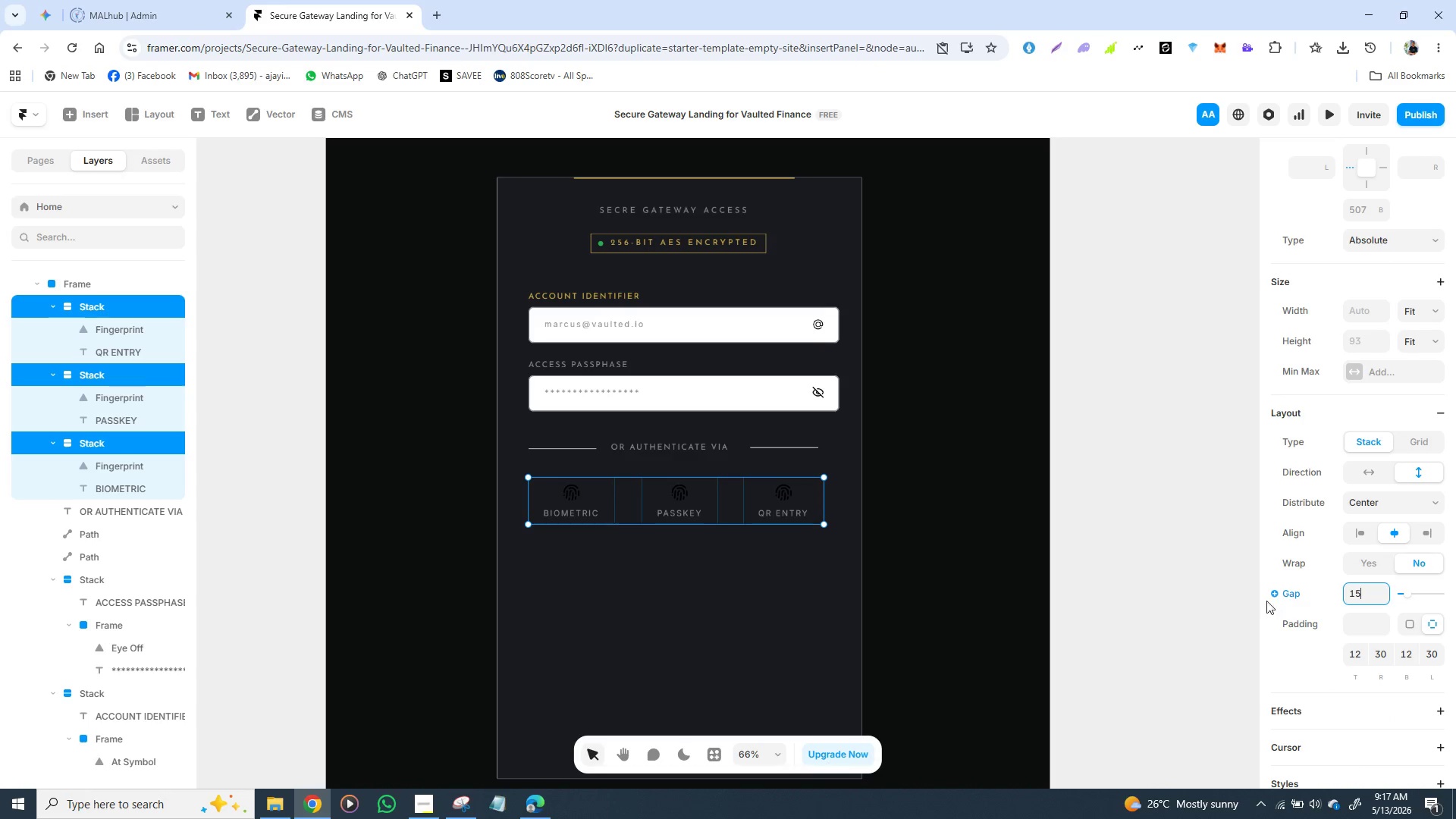 
left_click([993, 567])
 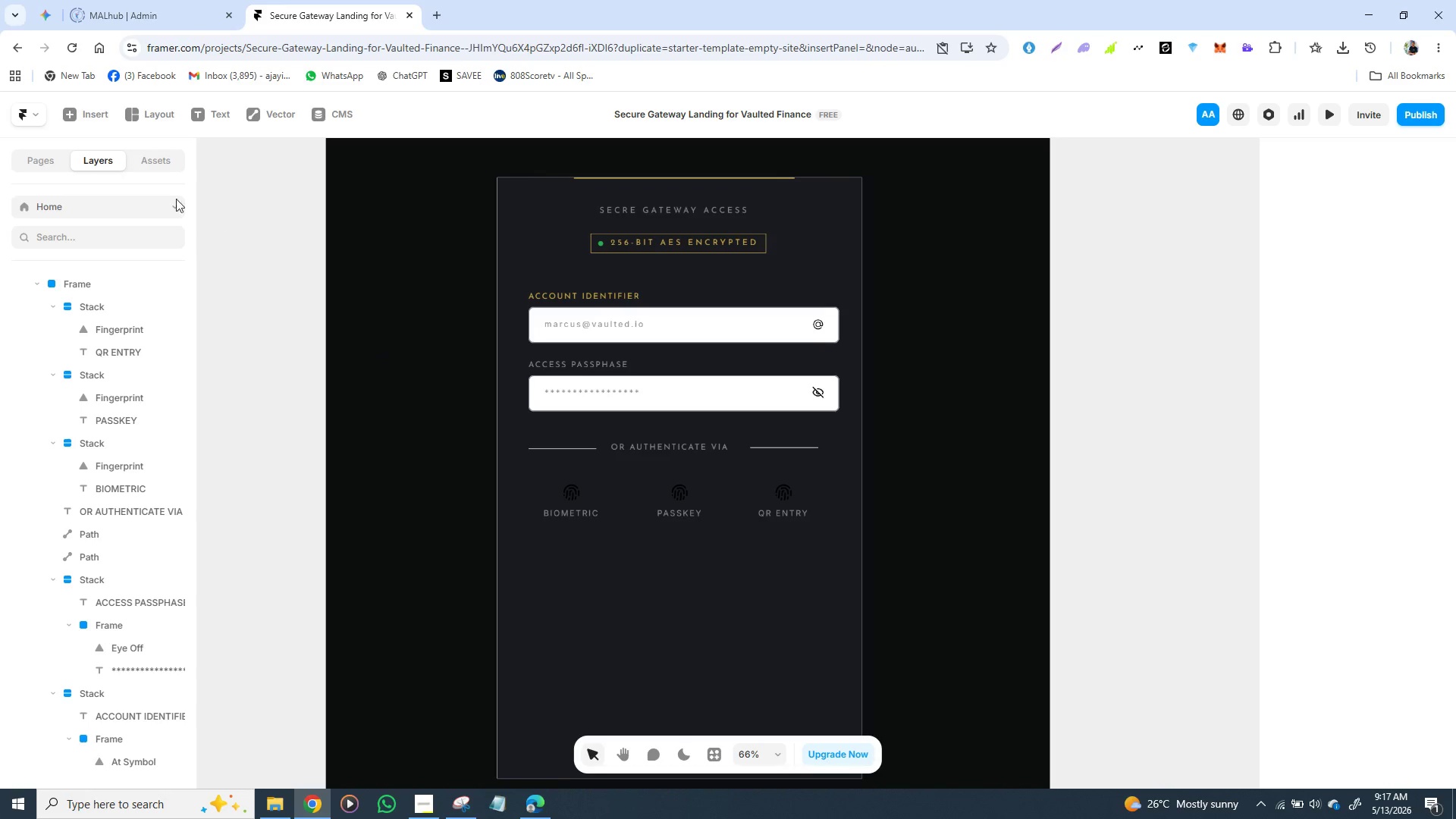 
wait(6.2)
 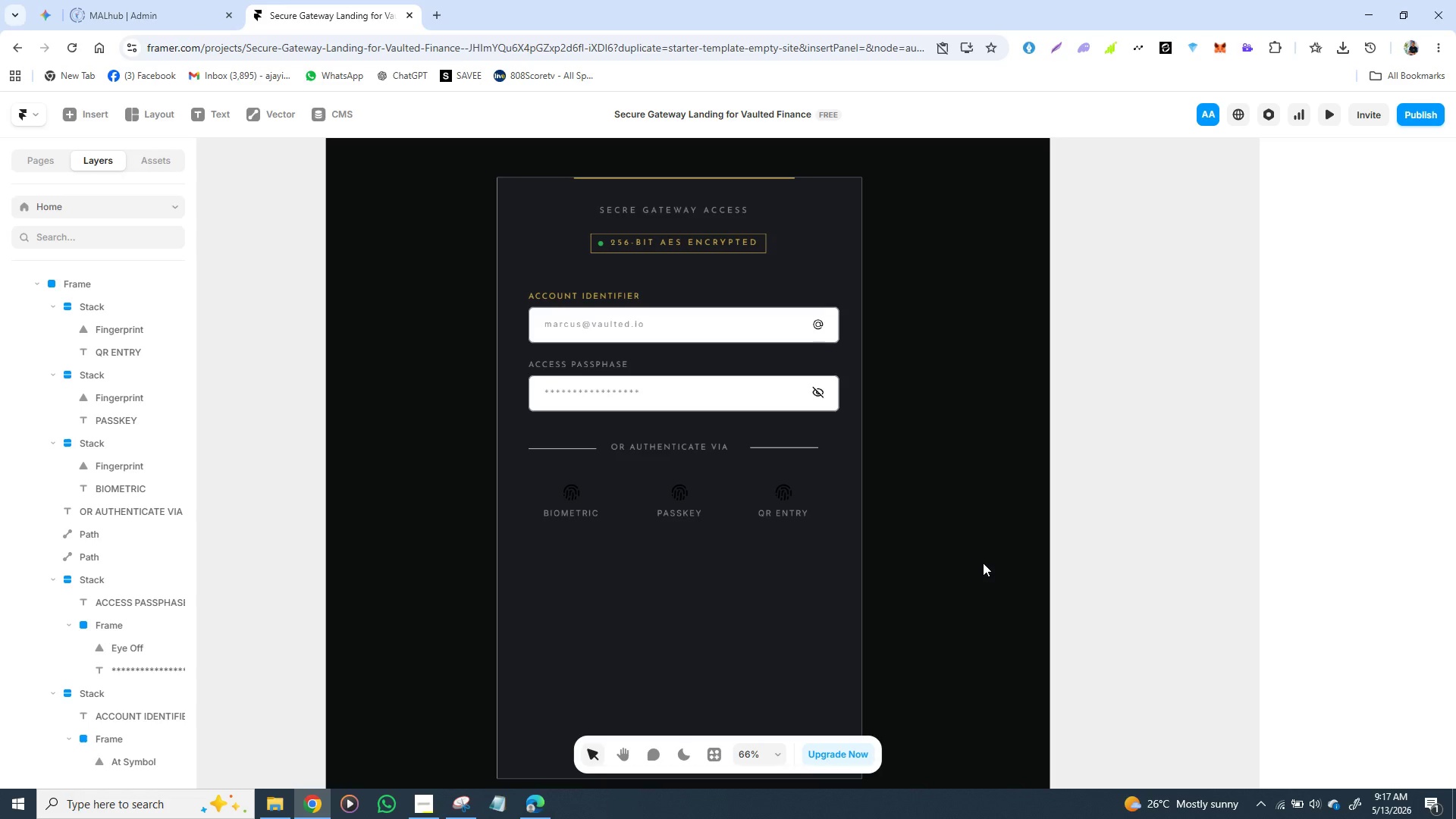 
left_click([80, 112])
 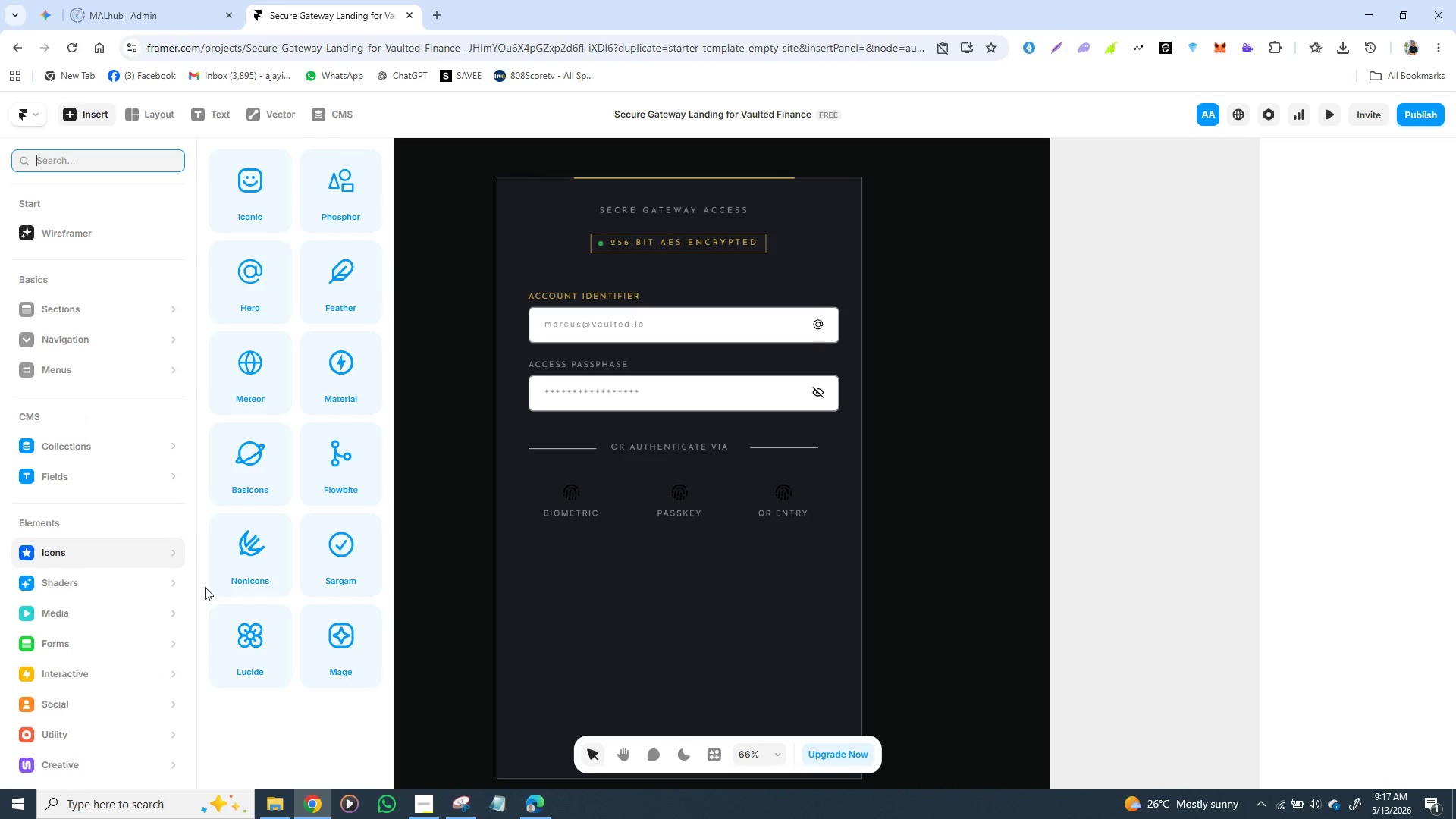 
left_click([257, 645])
 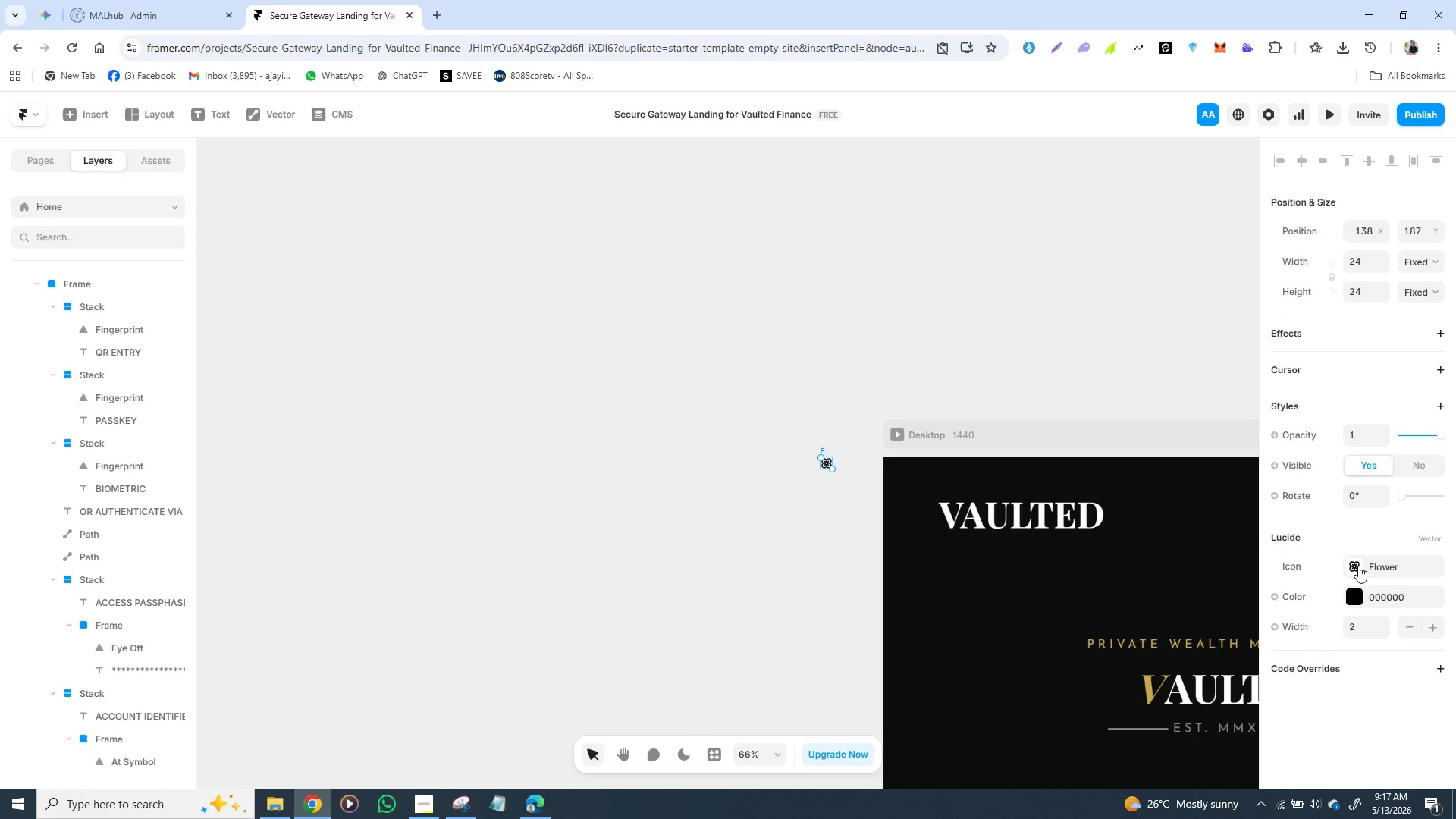 
left_click([1358, 566])
 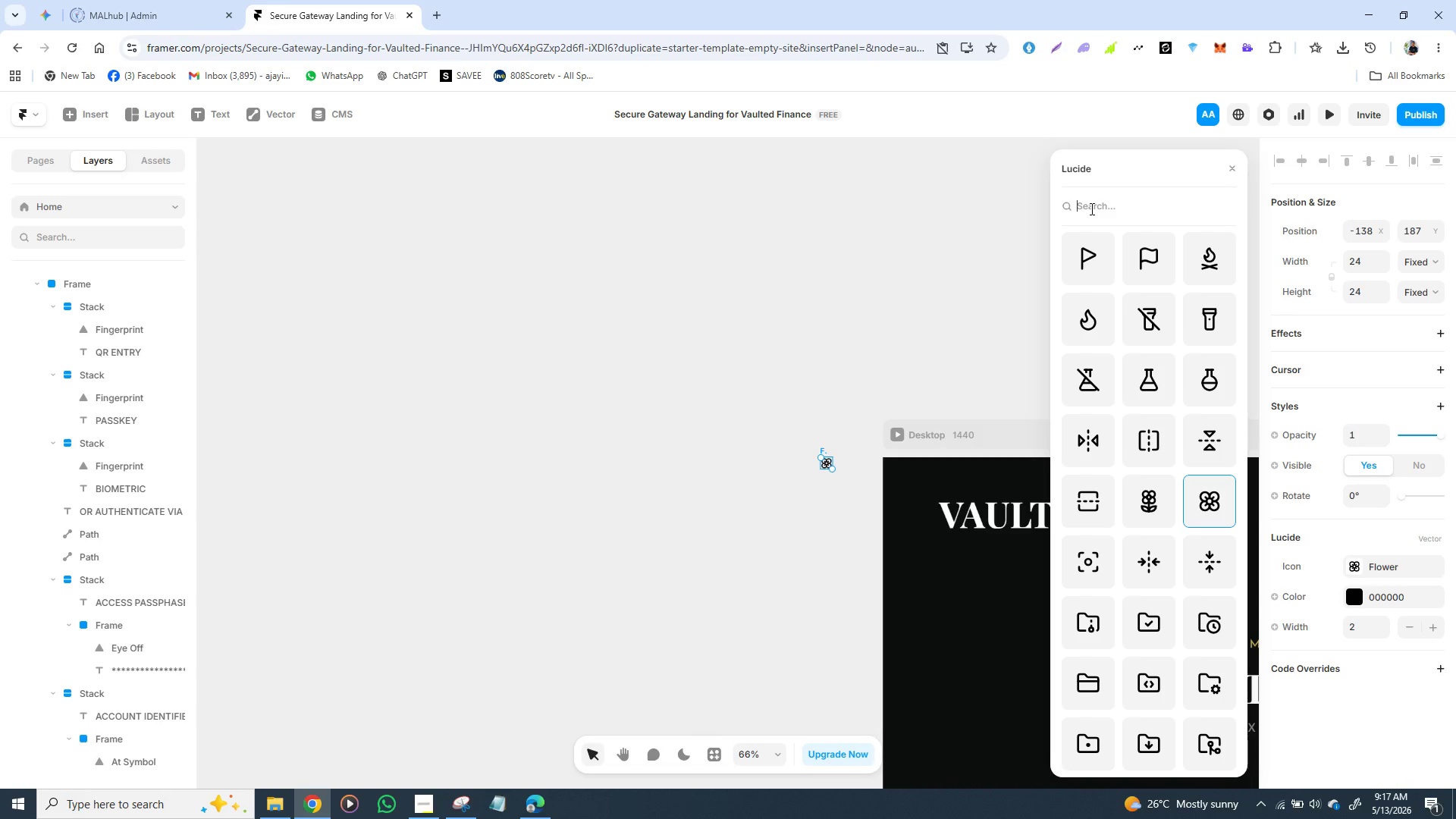 
wait(9.42)
 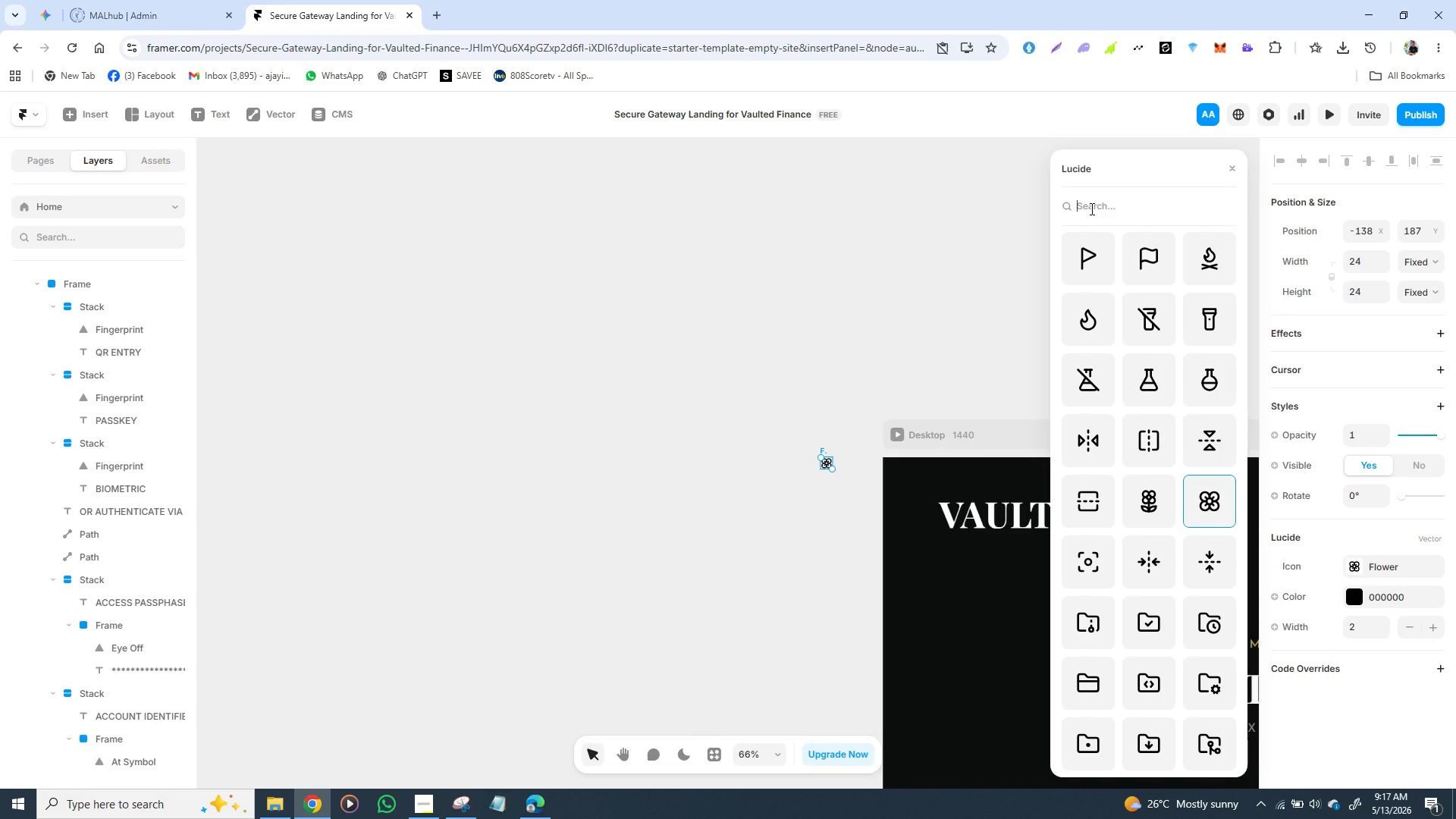 
type(KEY)
 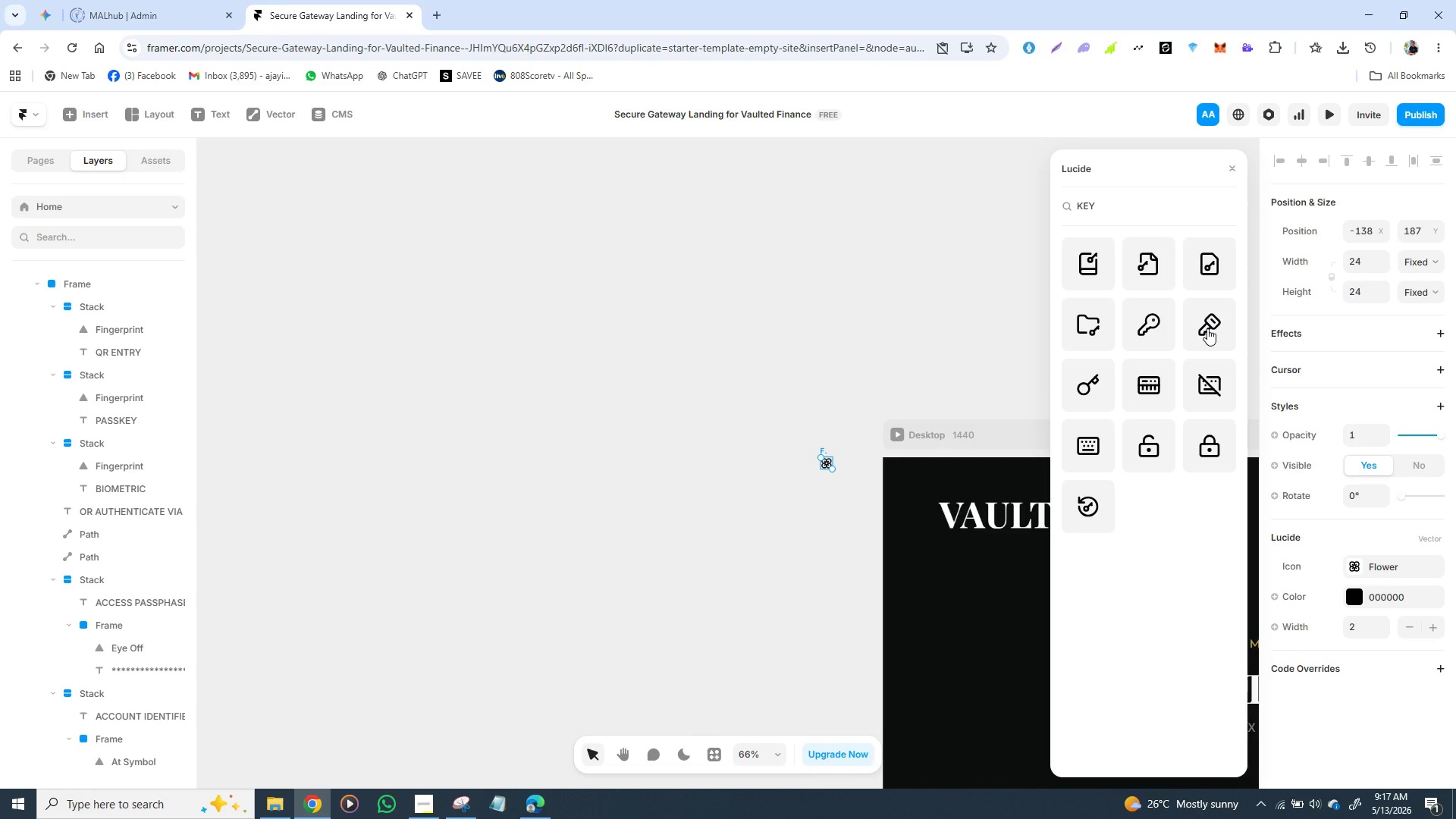 
wait(6.81)
 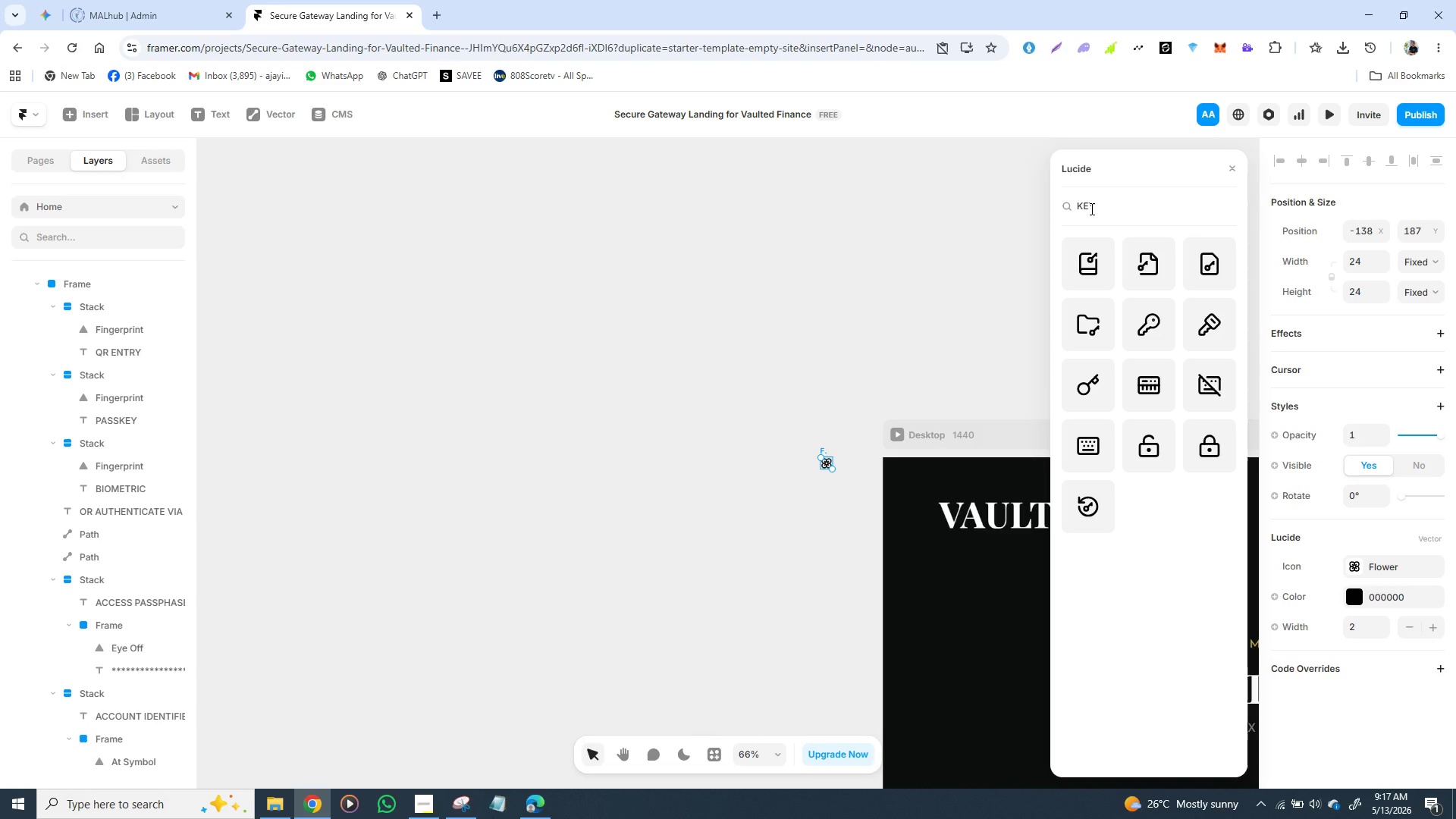 
left_click([1154, 325])
 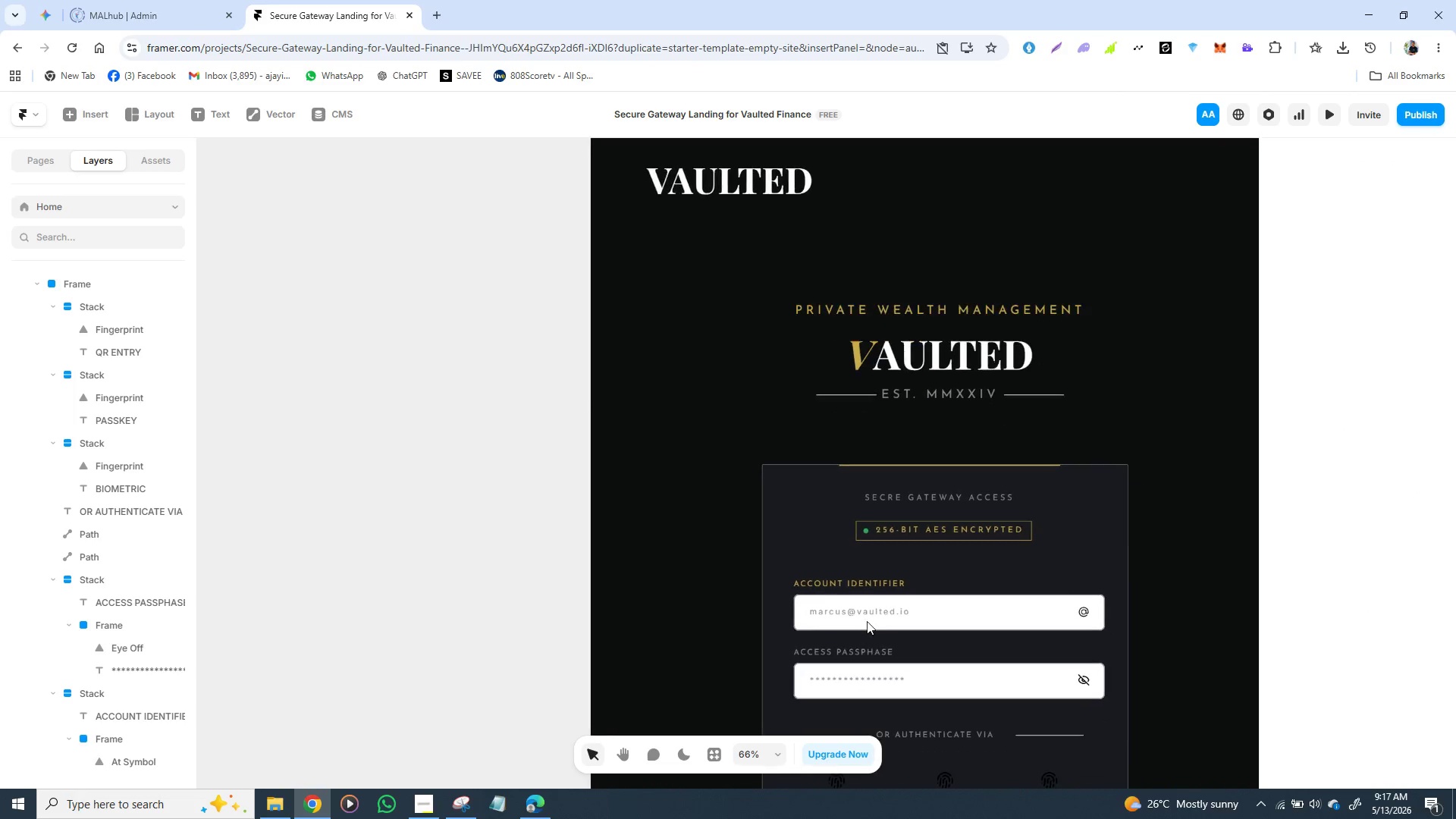 
wait(7.66)
 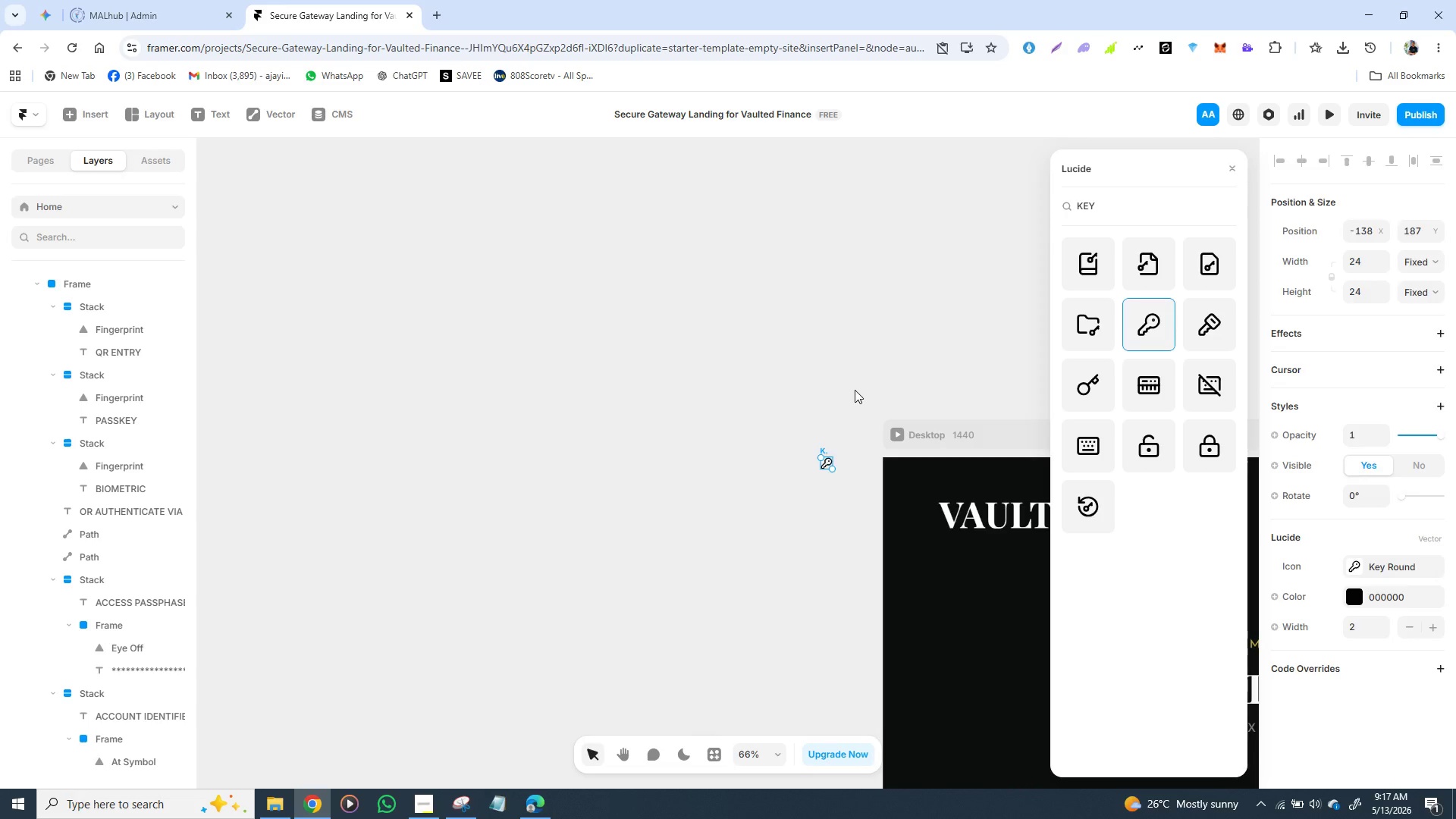 
left_click([774, 657])
 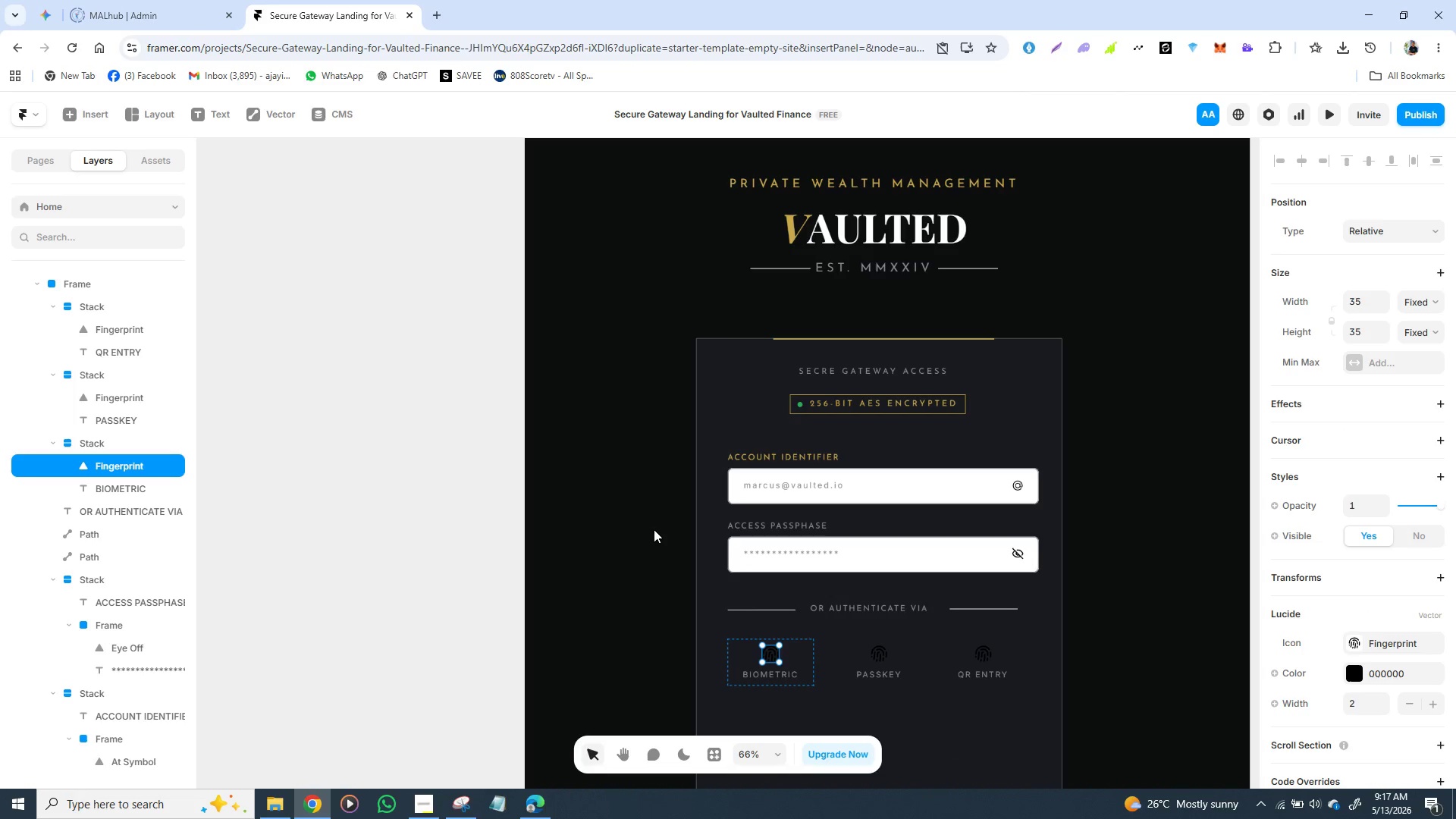 
left_click([498, 532])
 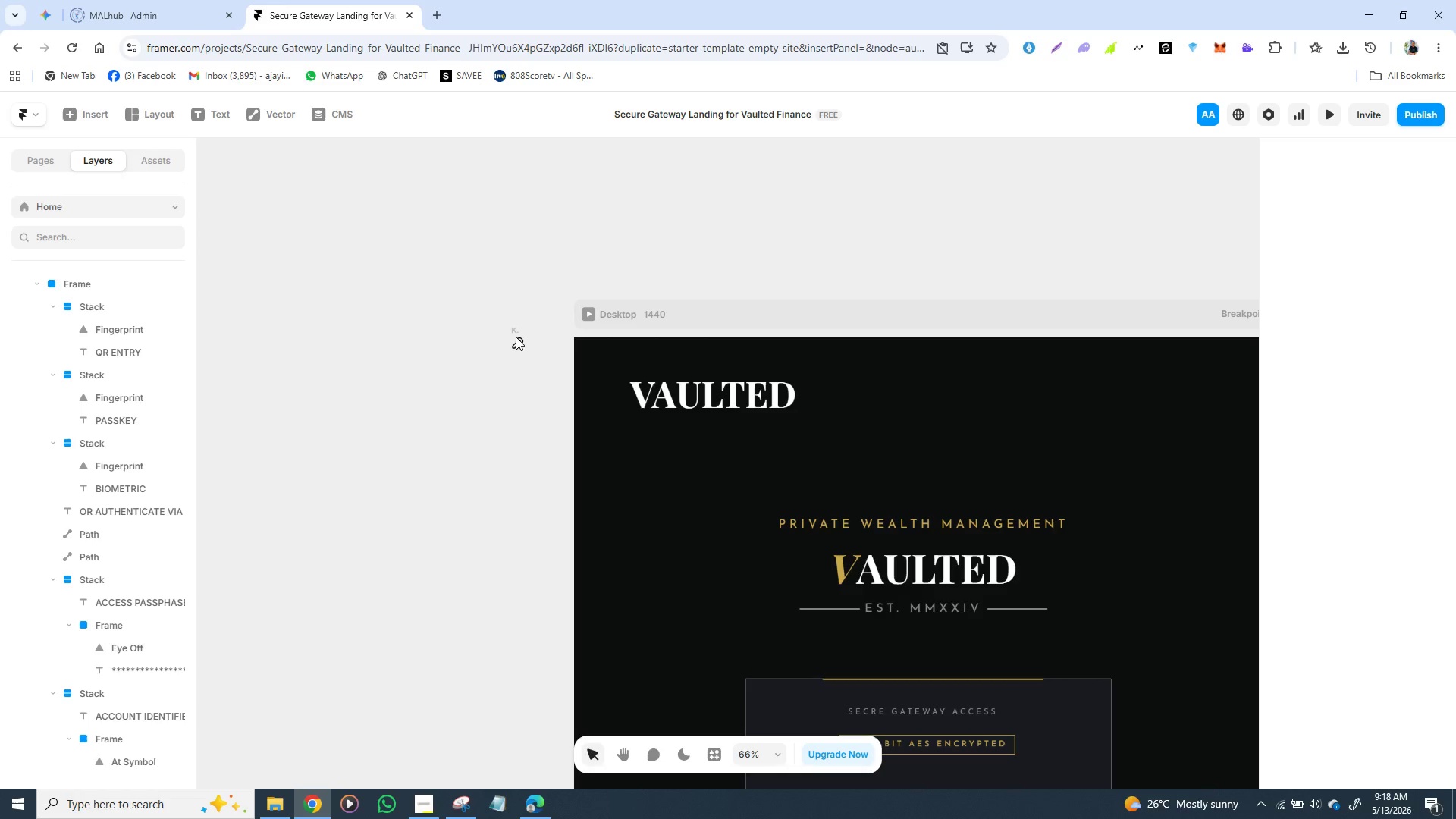 
left_click([516, 344])
 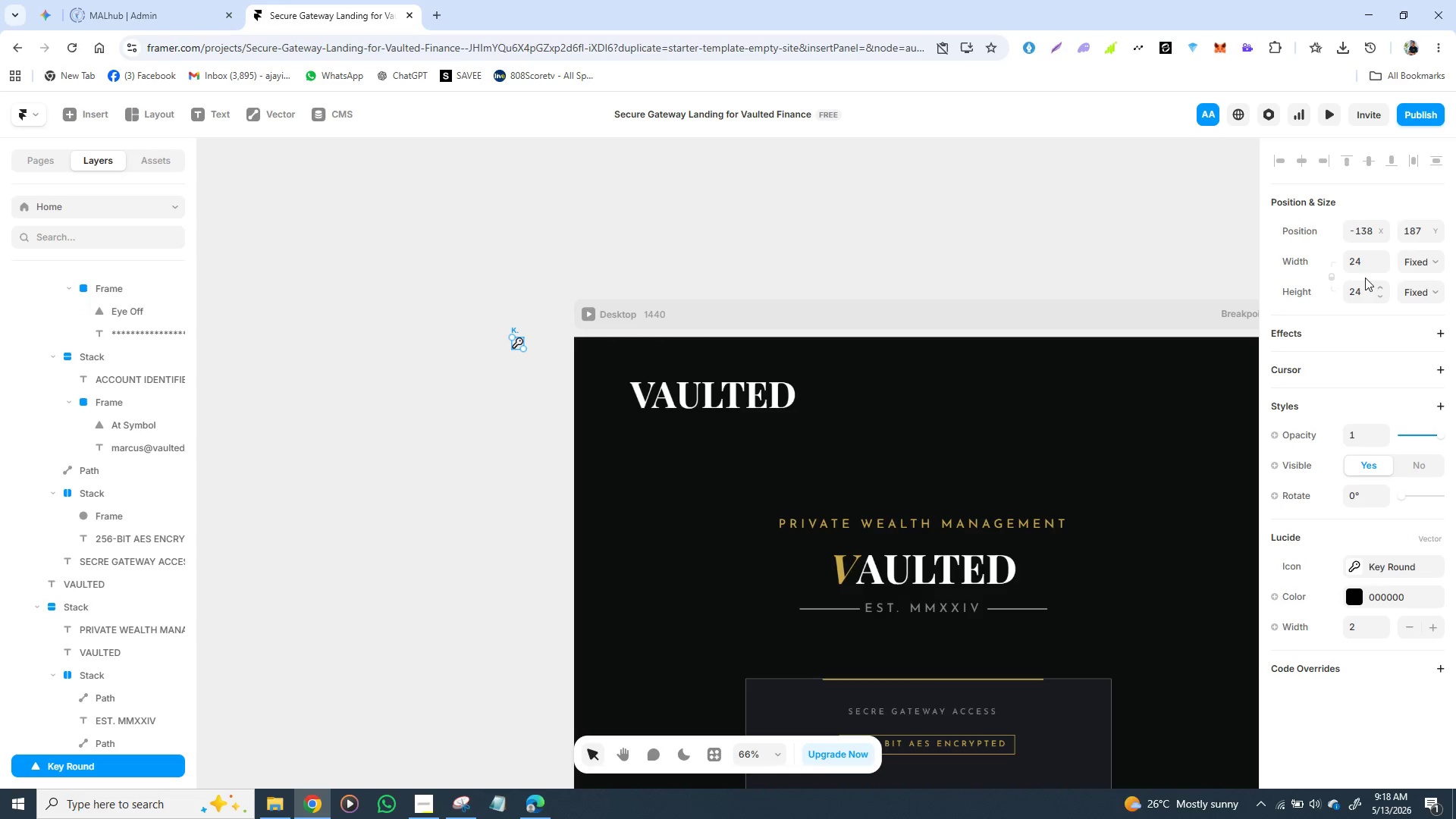 
left_click([1358, 259])
 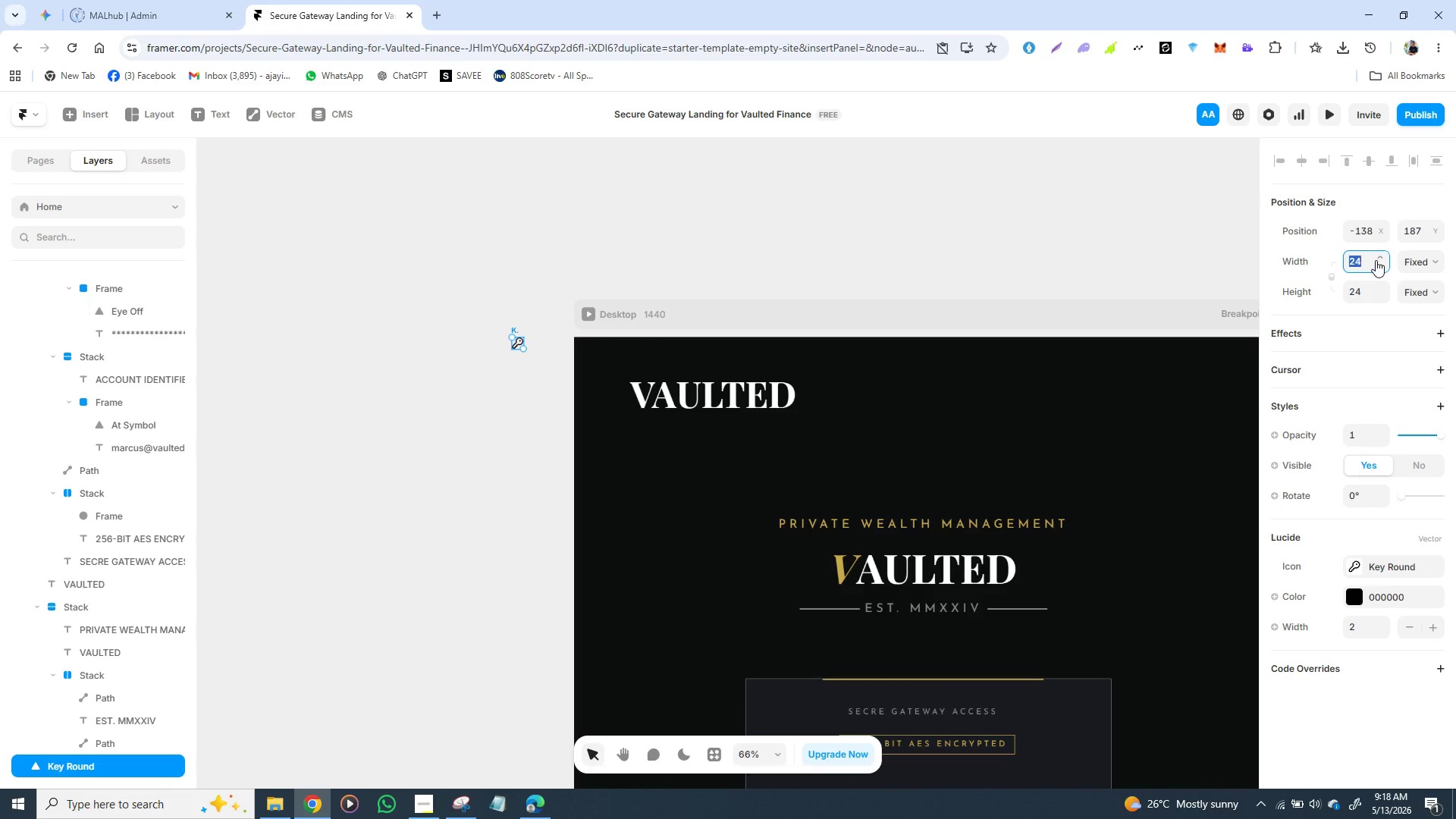 
type(35)
 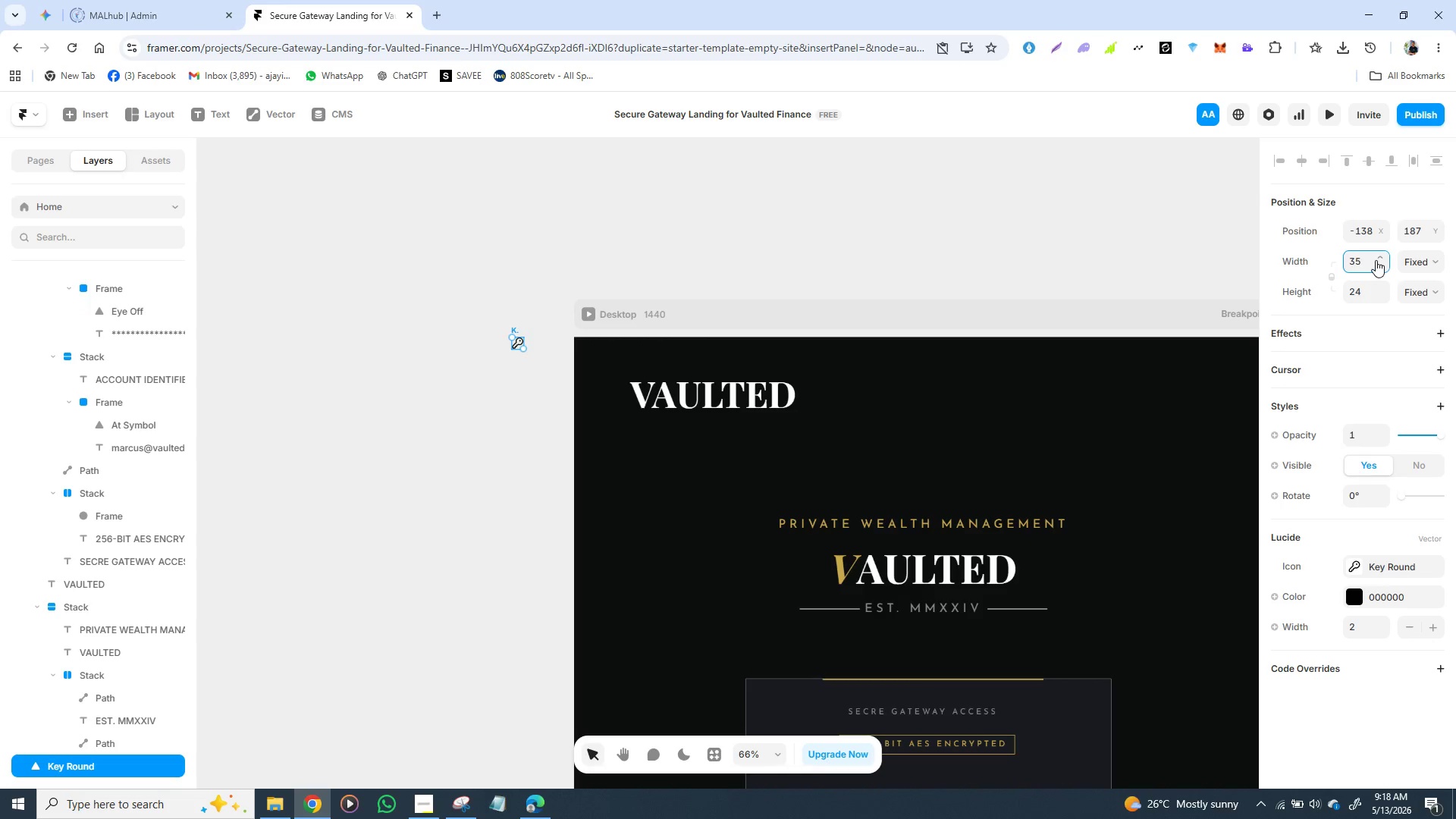 
key(Enter)
 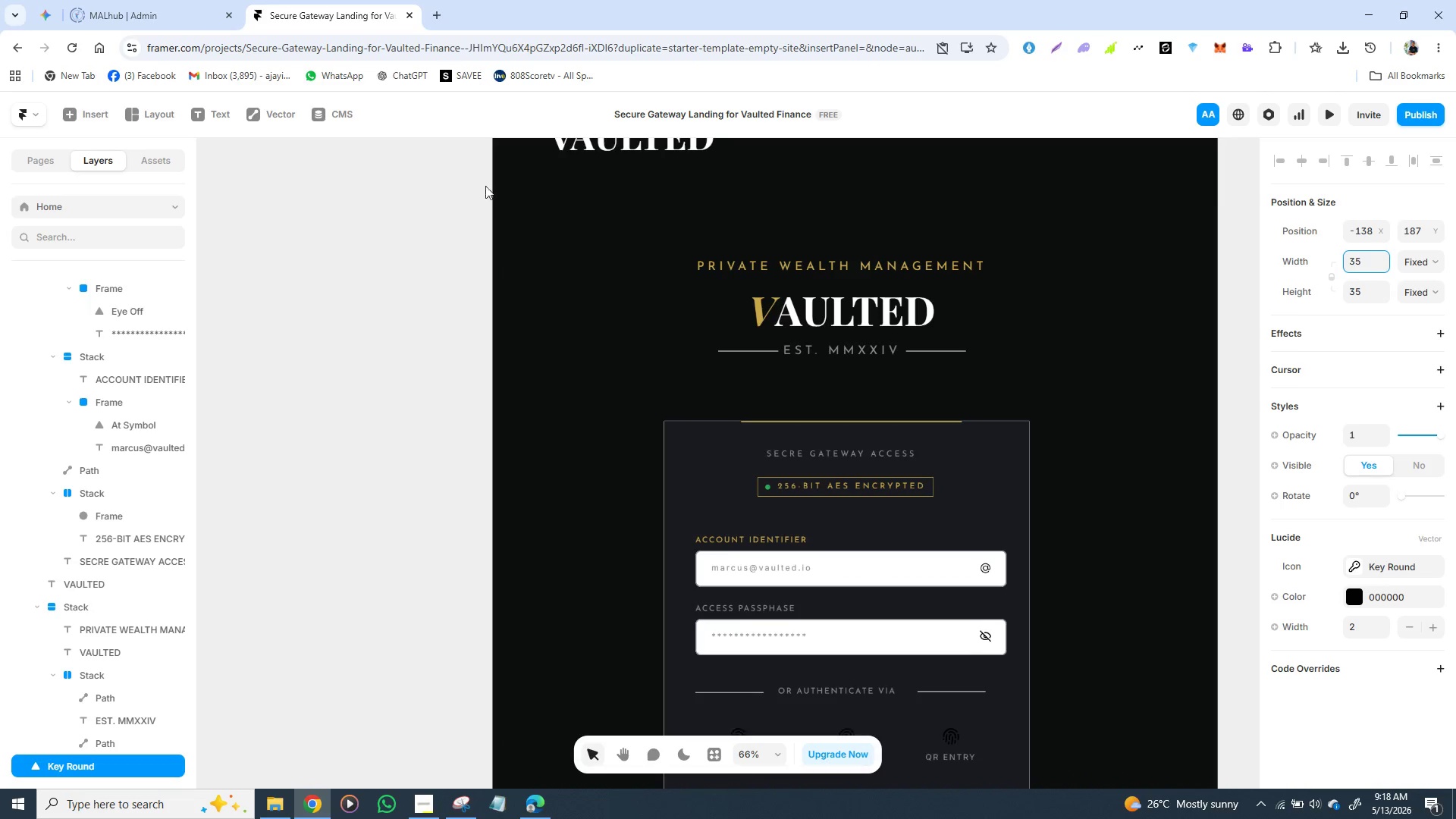 
wait(6.09)
 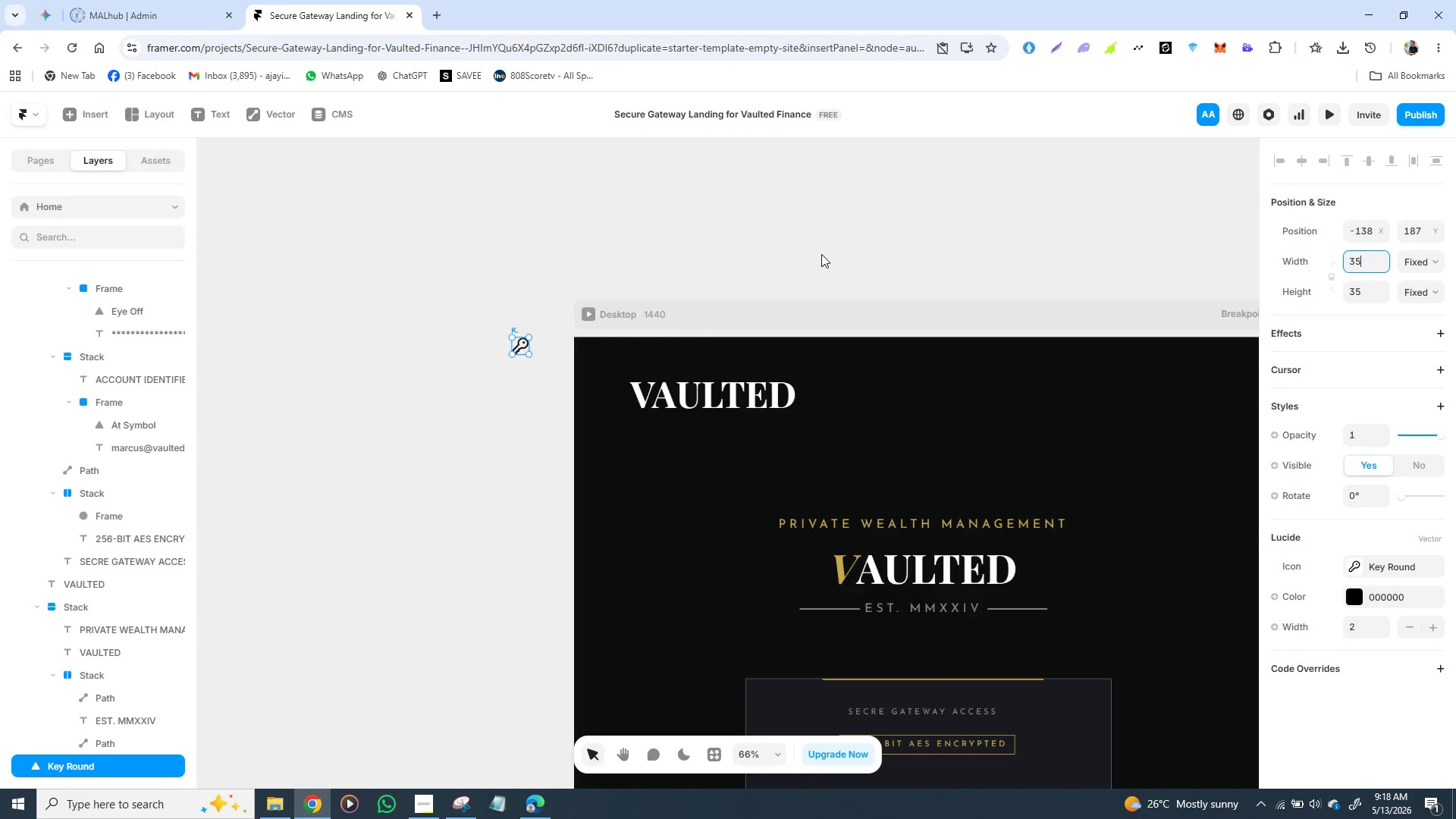 
left_click_drag(start_coordinate=[438, 180], to_coordinate=[449, 628])
 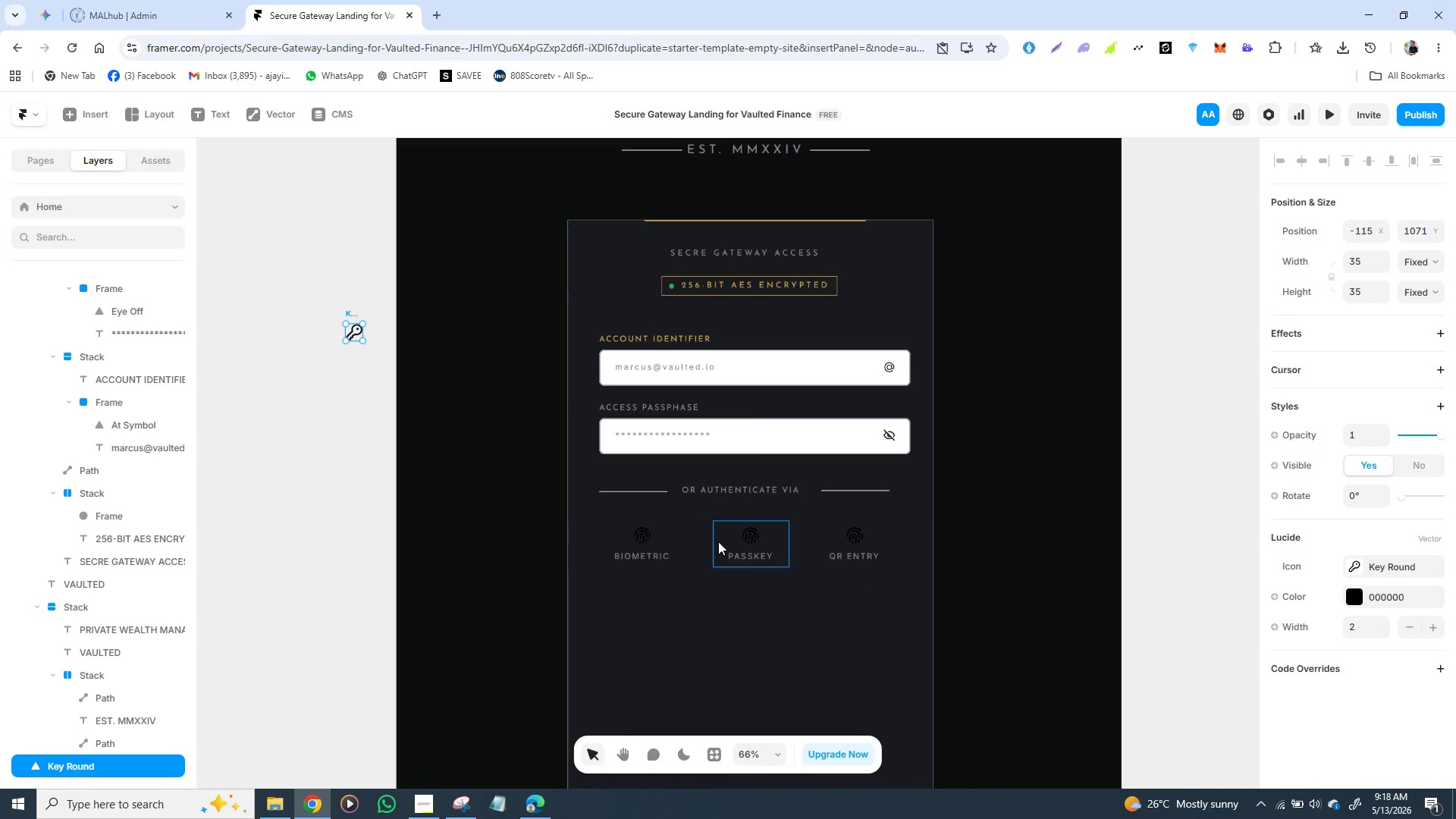 
left_click([752, 535])
 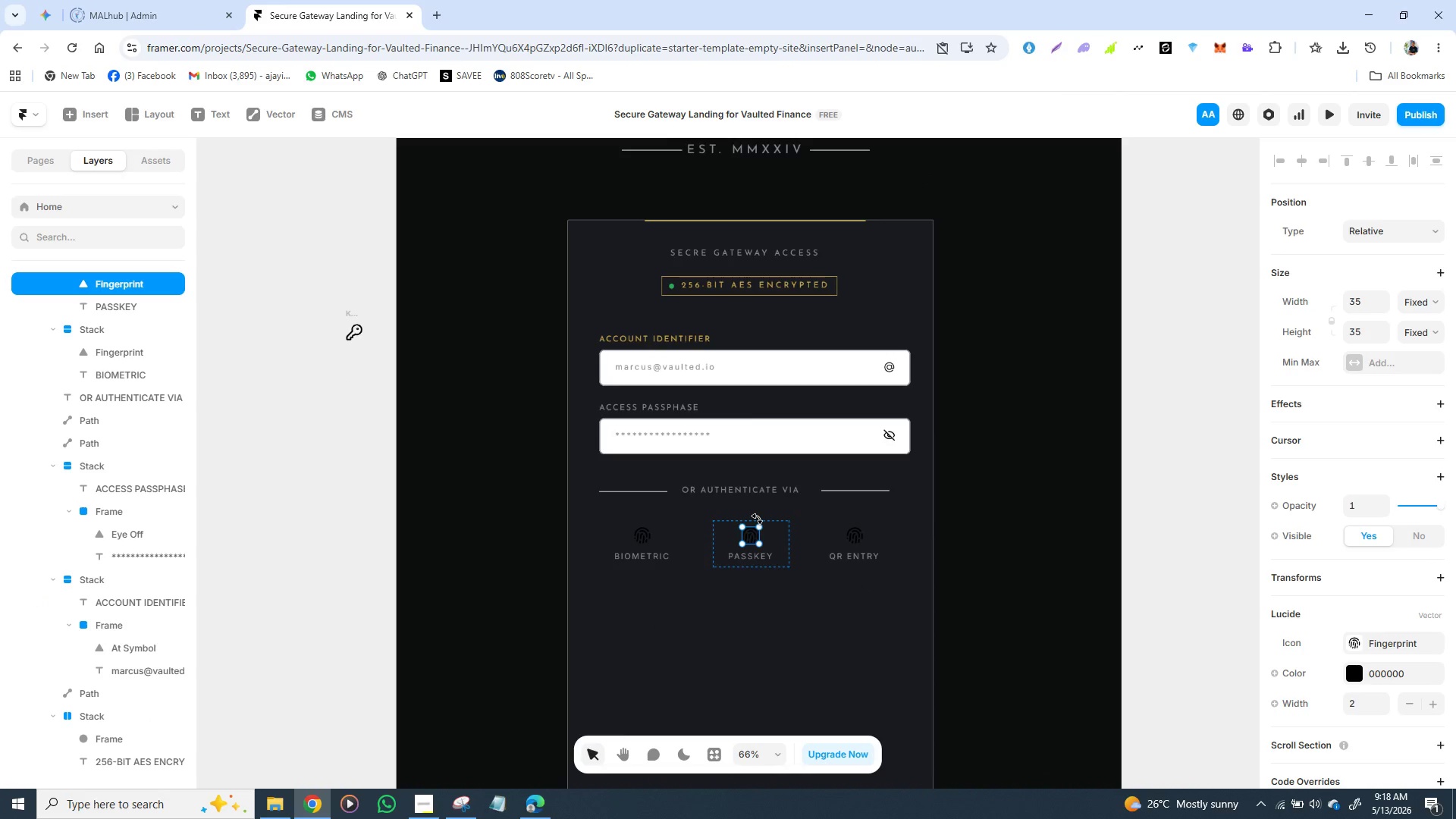 
key(Backspace)
 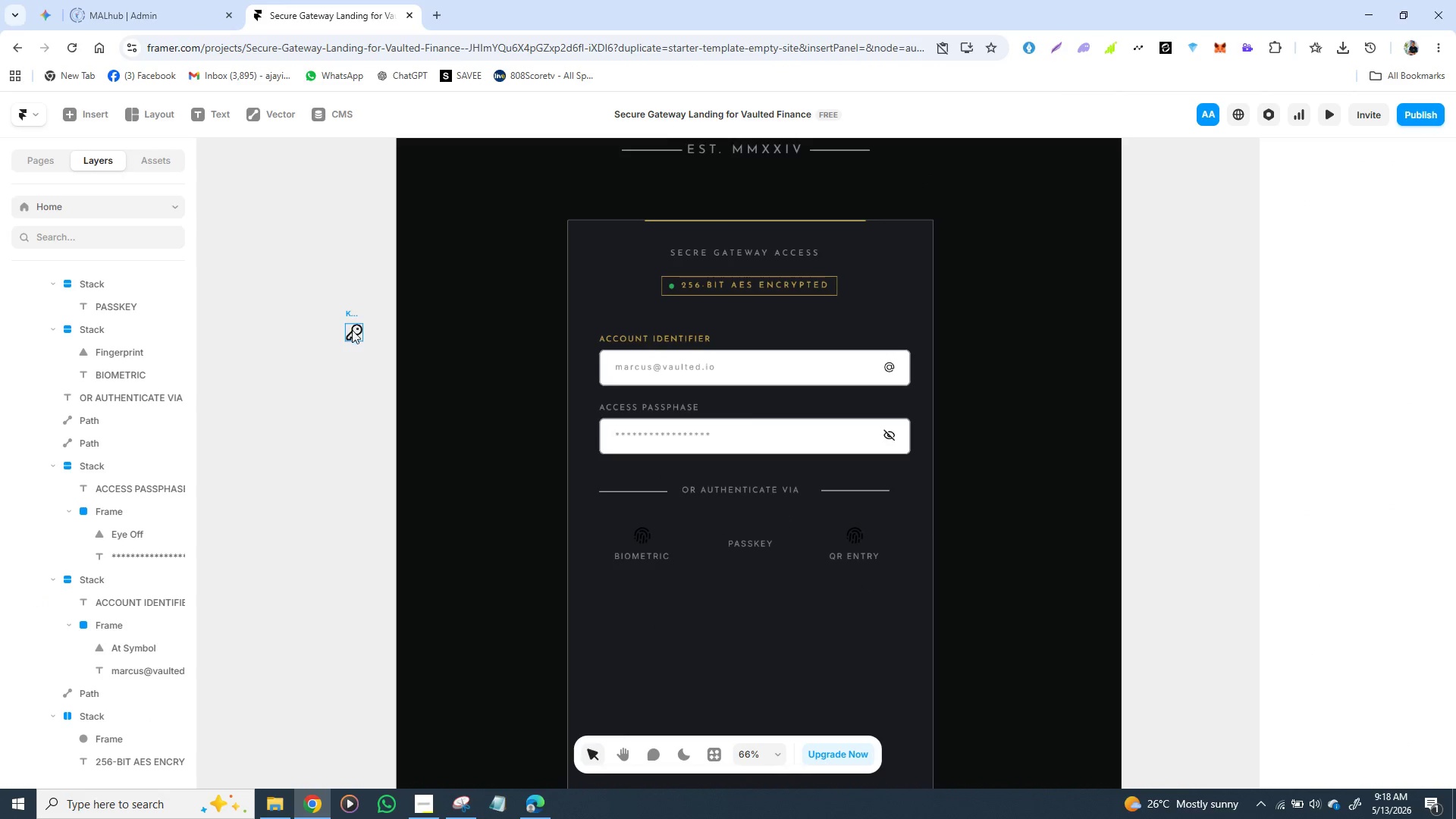 
left_click_drag(start_coordinate=[355, 330], to_coordinate=[746, 537])
 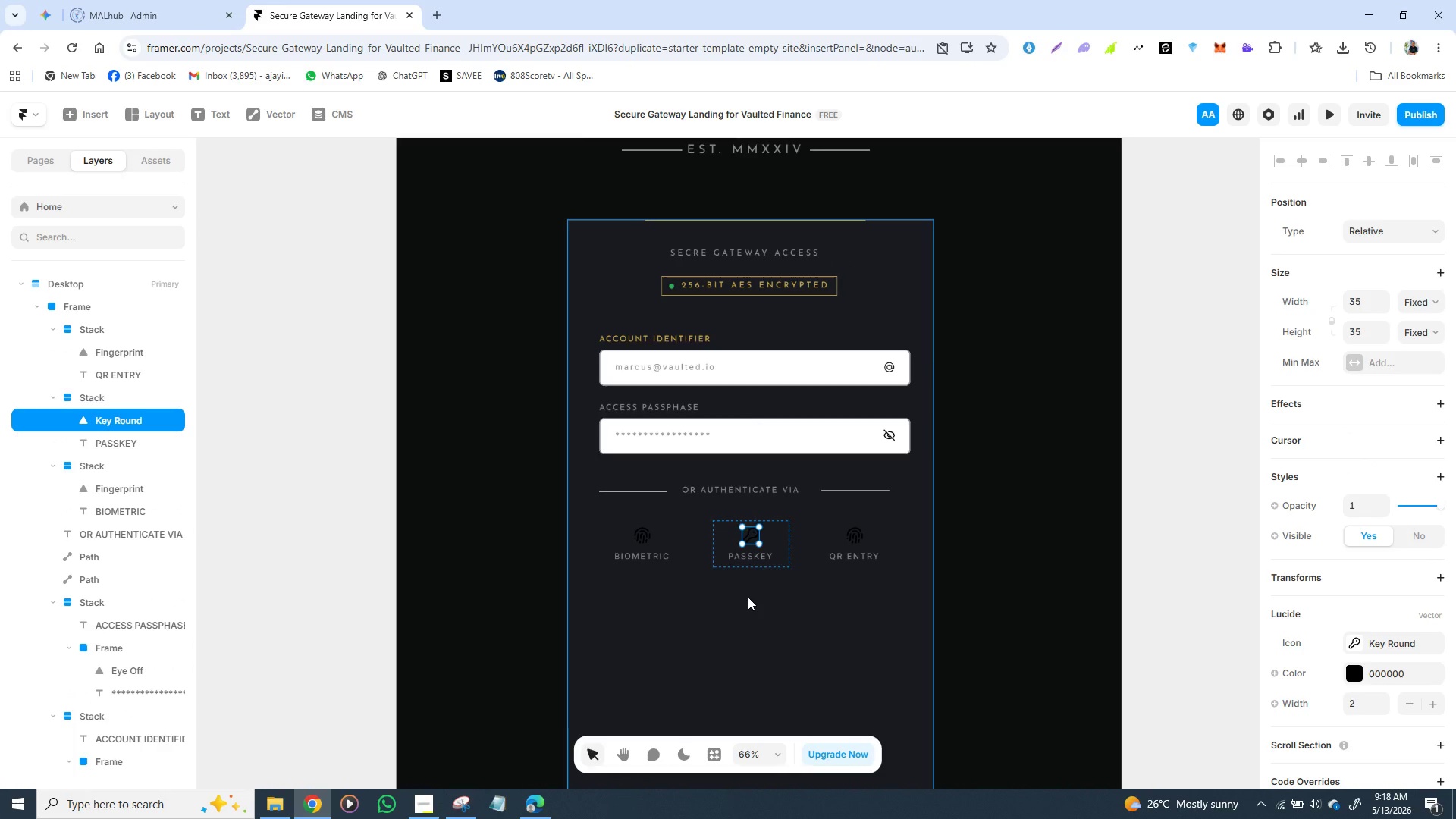 
left_click([748, 597])
 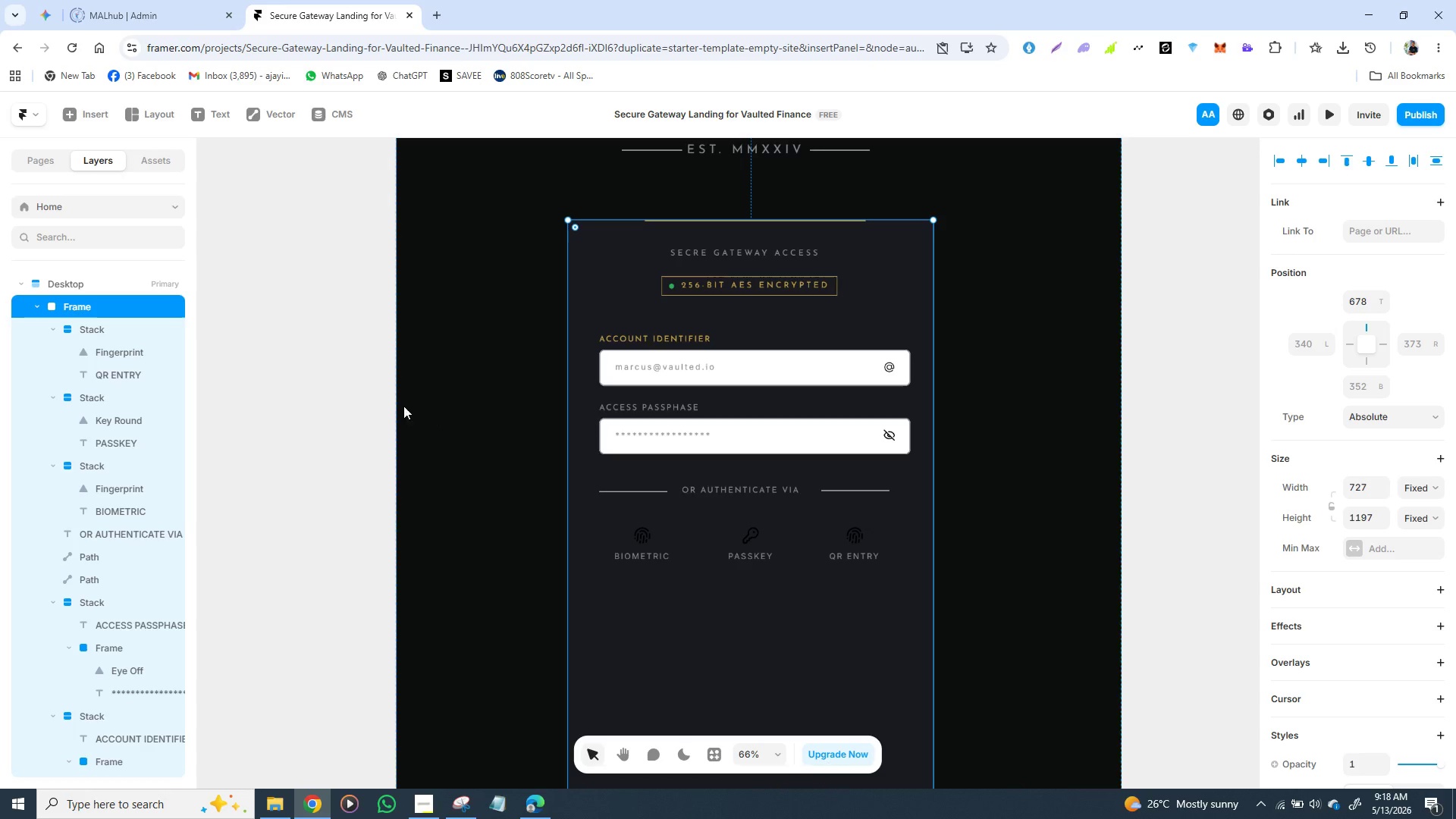 
wait(21.5)
 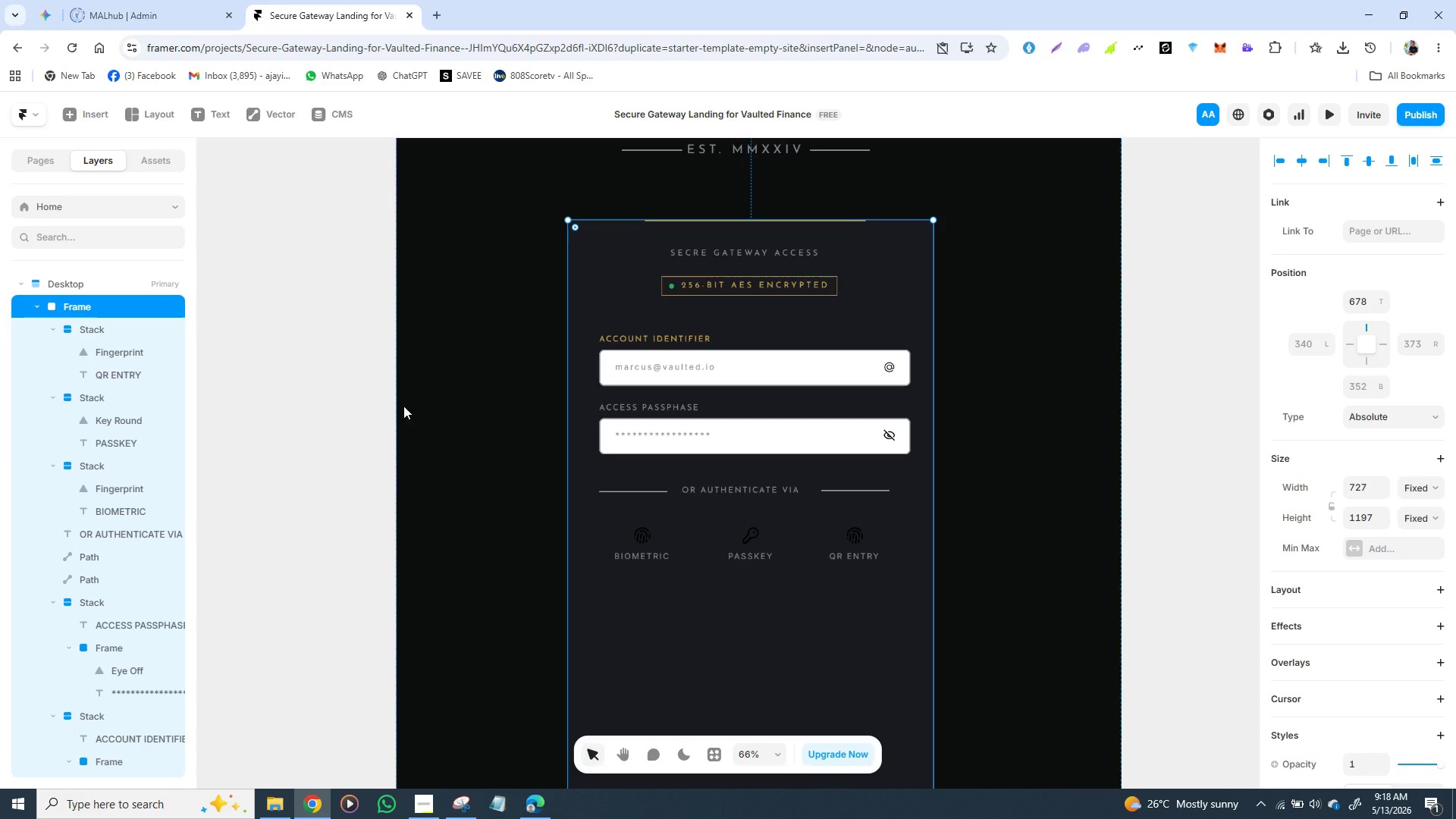 
left_click([500, 493])
 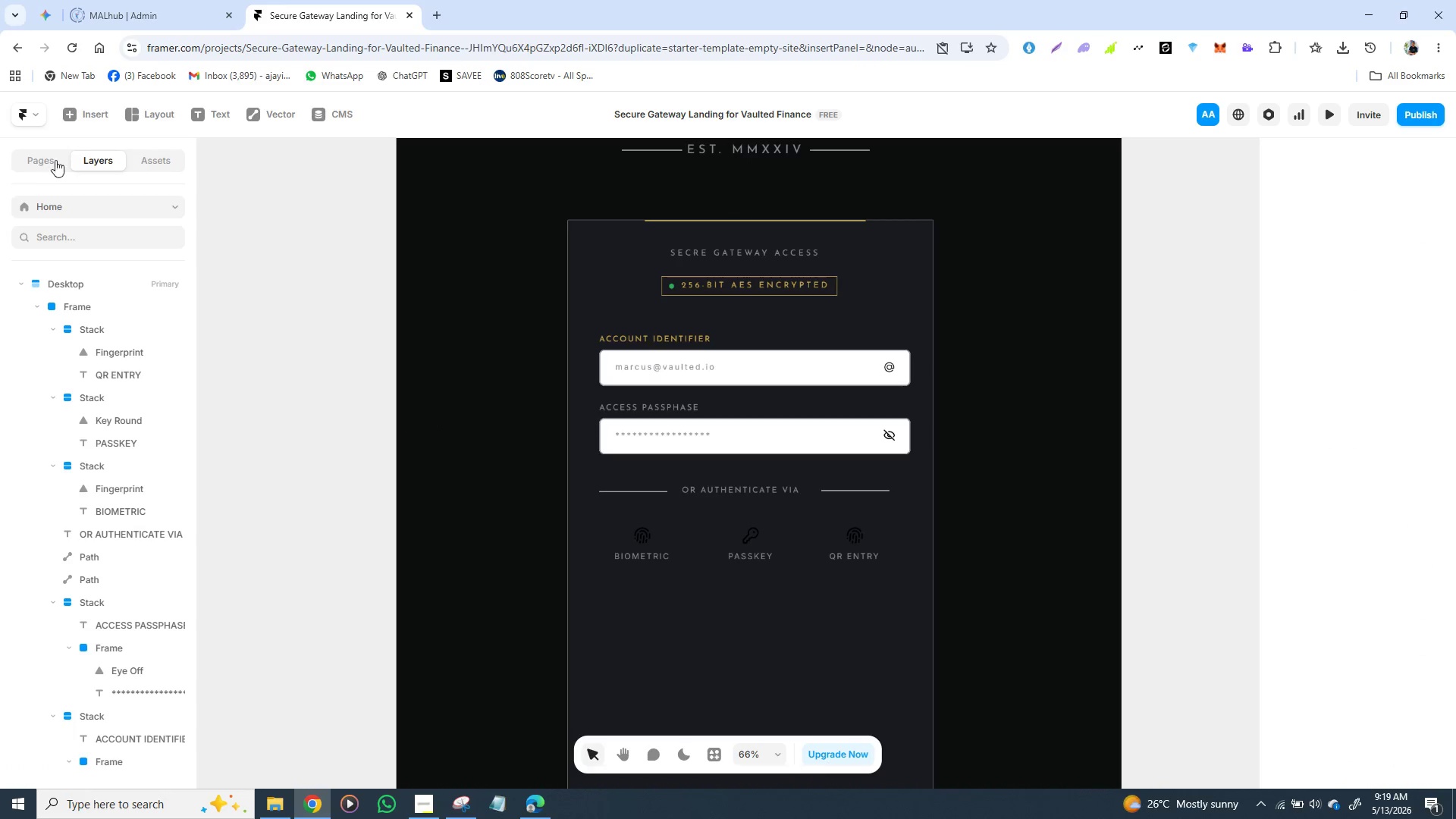 
left_click([93, 113])
 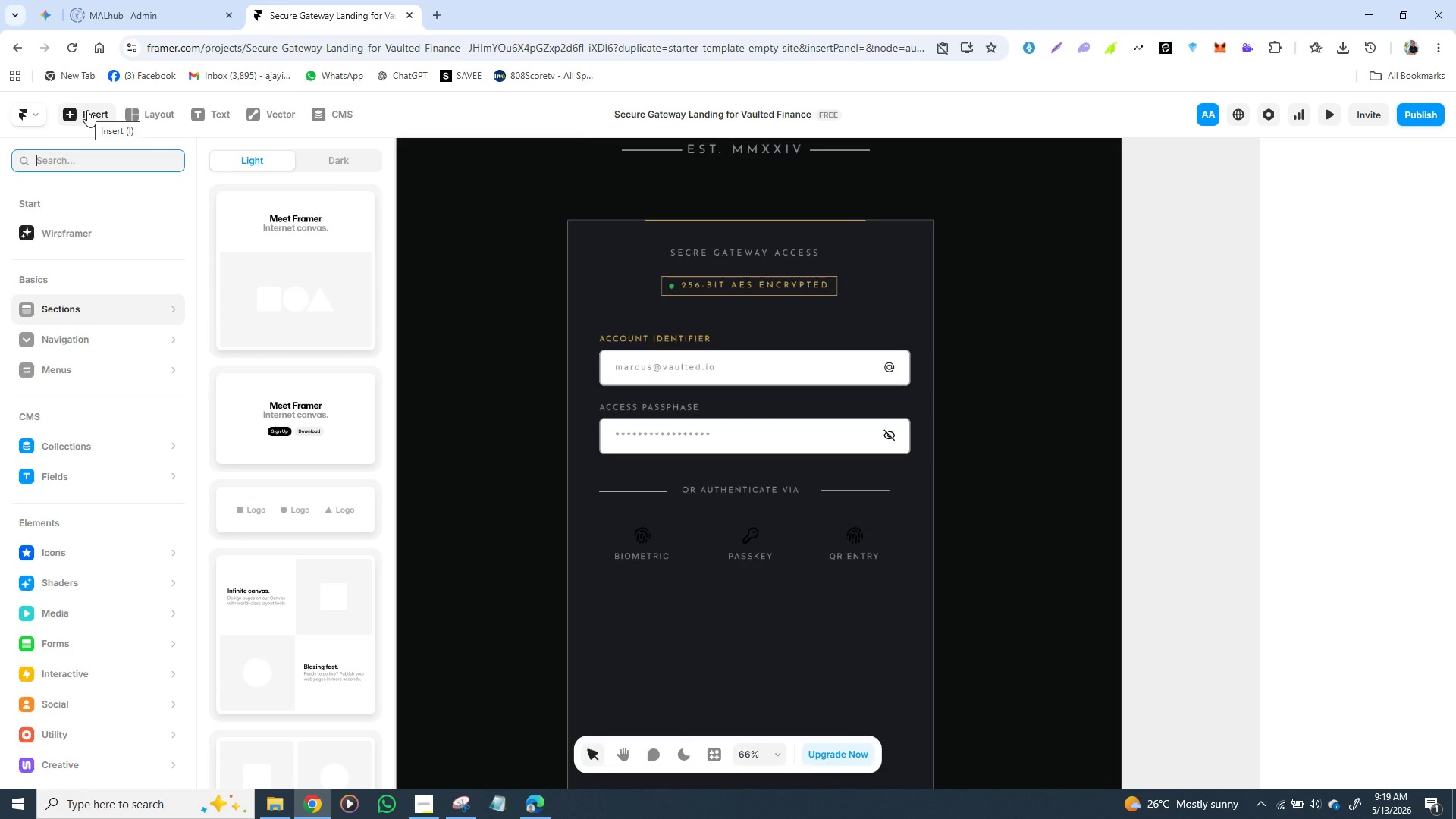 
left_click([87, 110])
 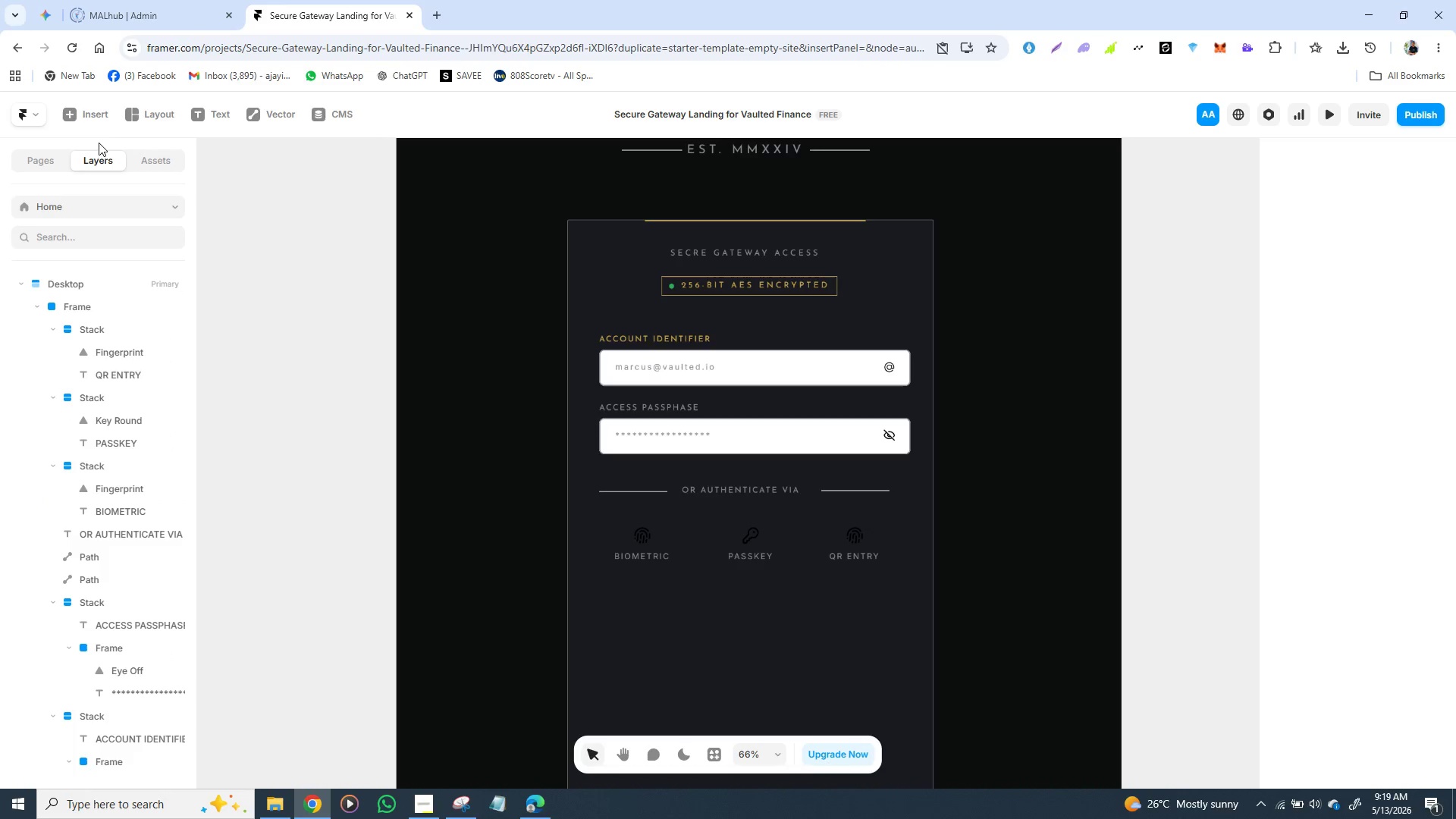 
left_click([89, 112])
 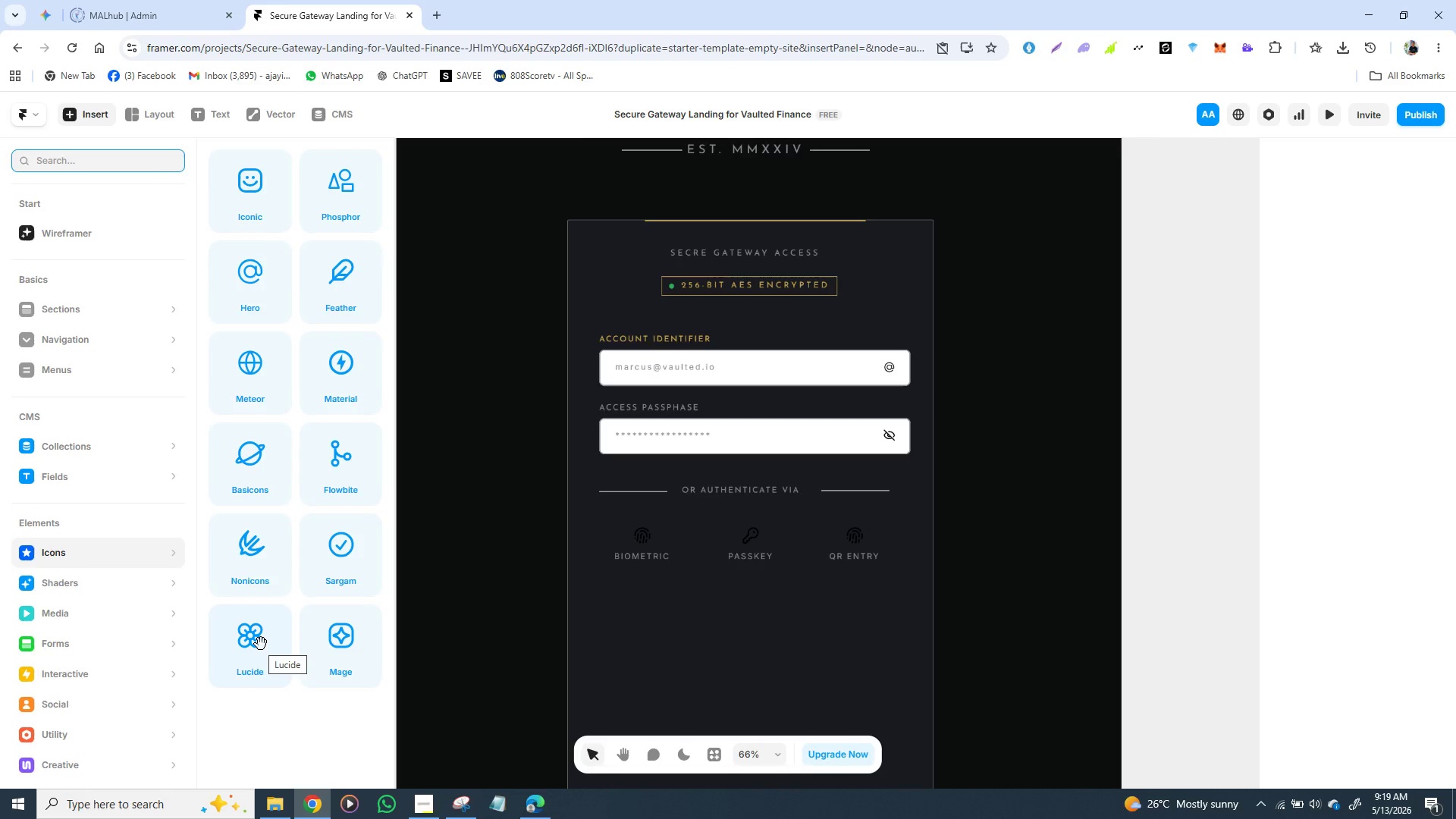 
wait(10.14)
 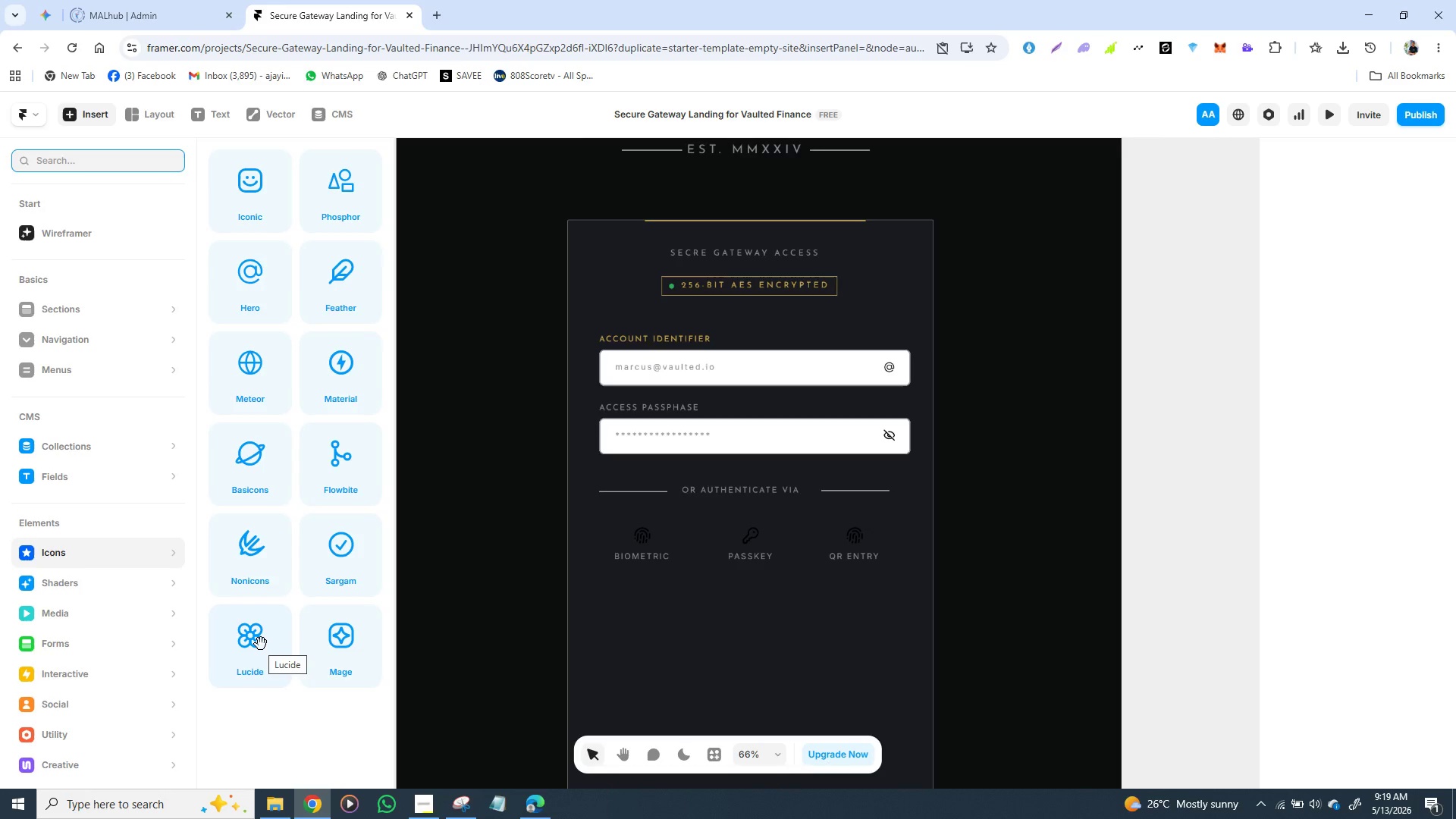 
left_click([99, 113])
 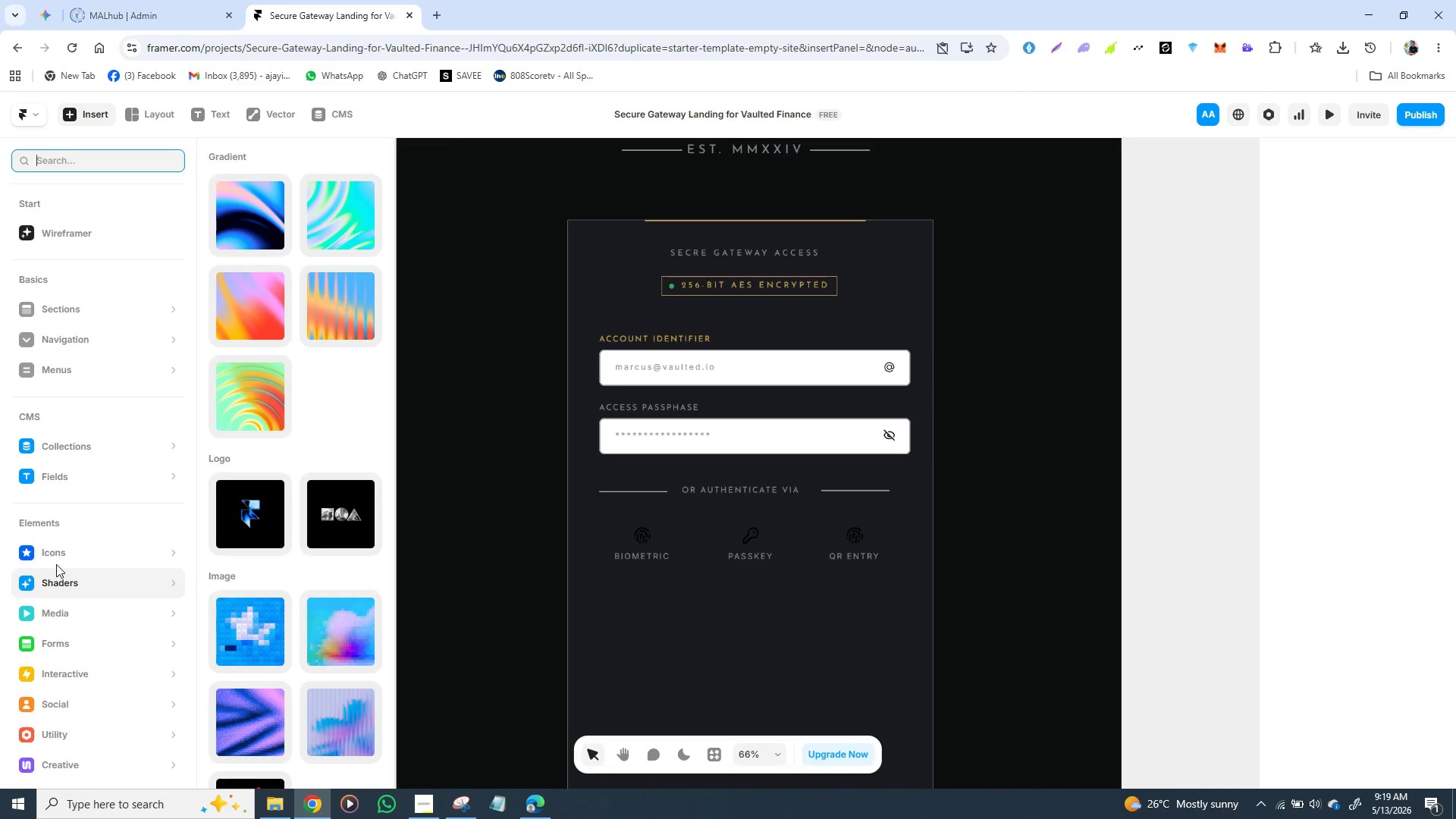 
left_click([80, 548])
 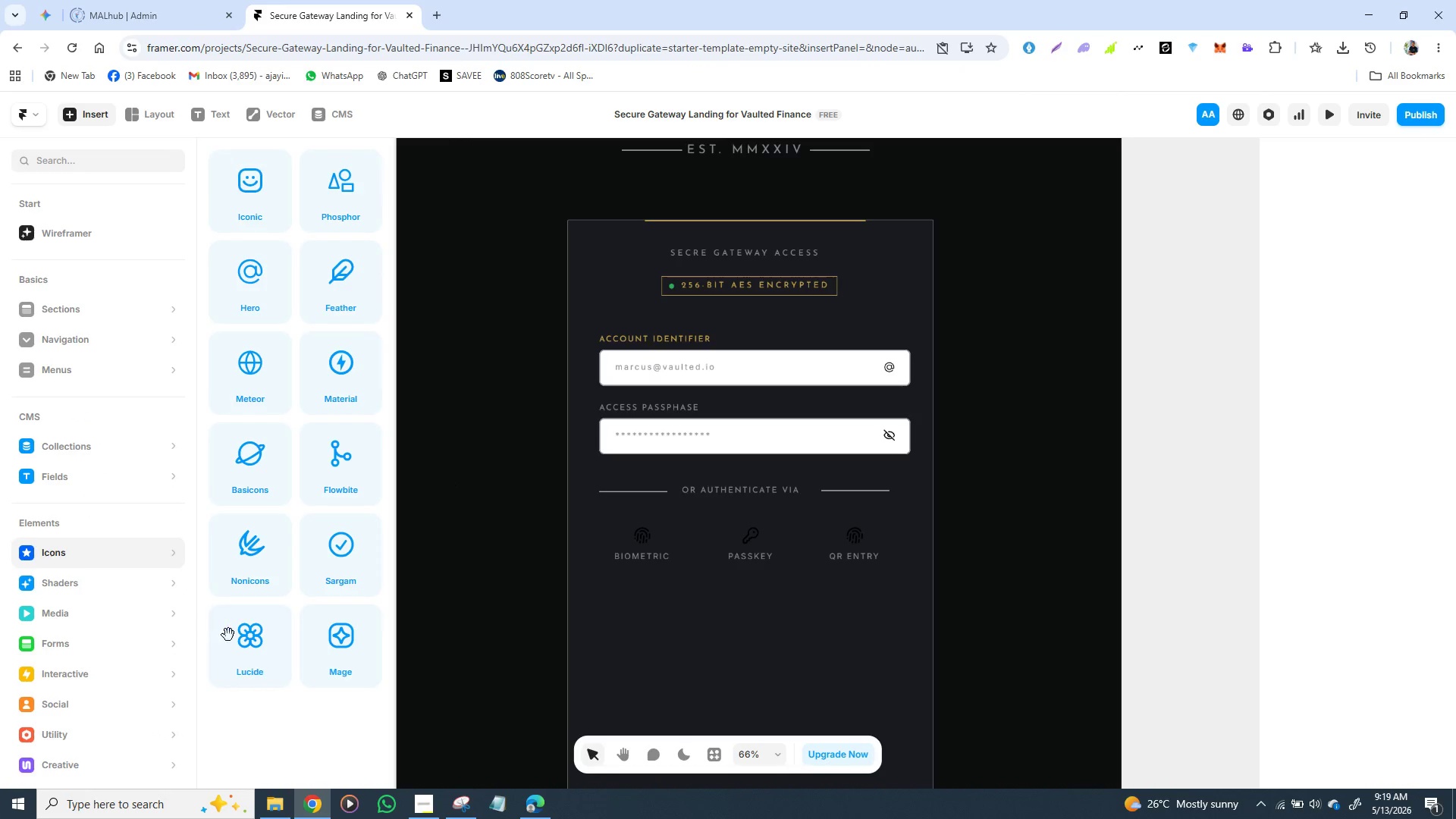 
left_click([242, 642])
 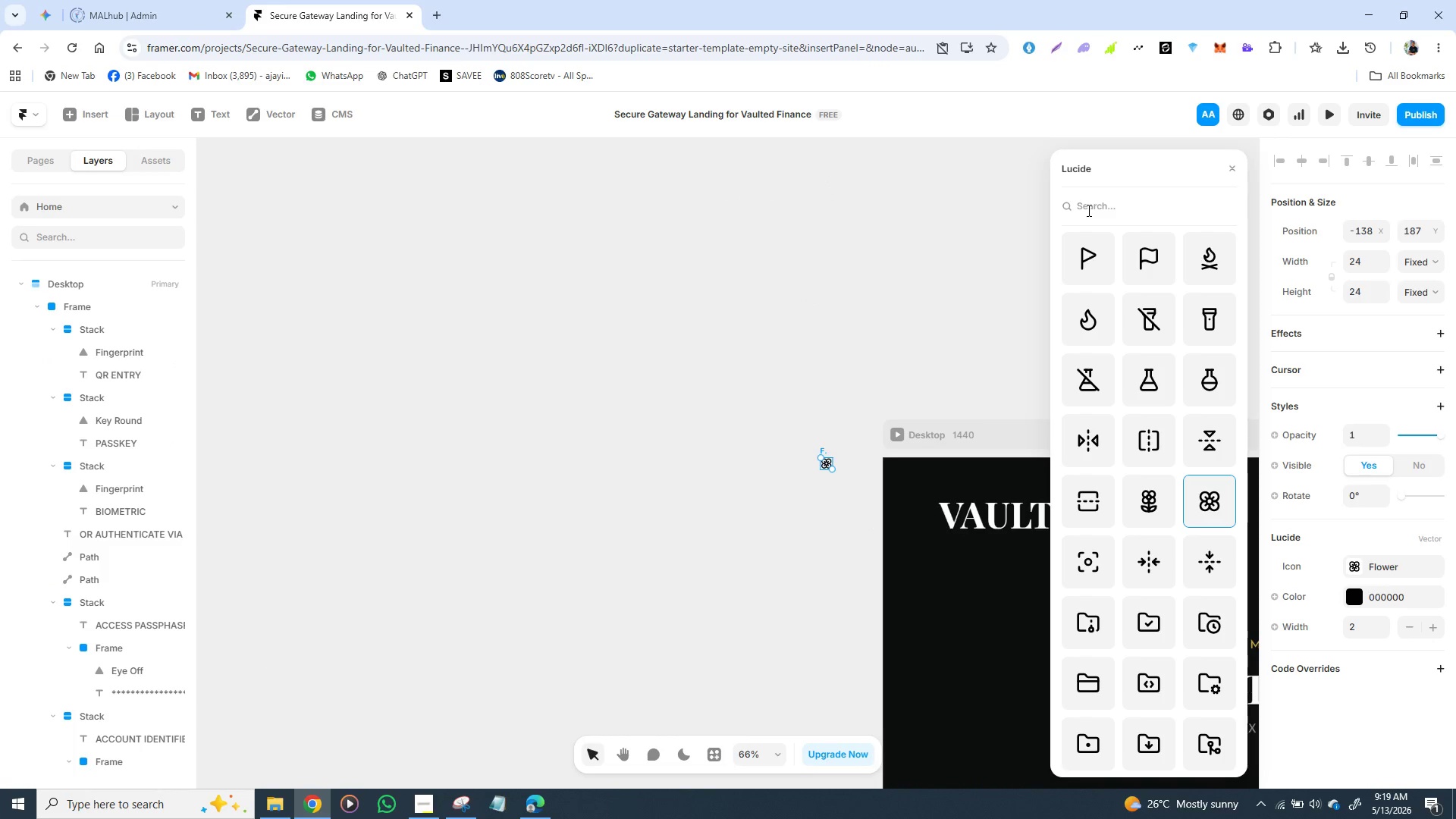 
wait(7.97)
 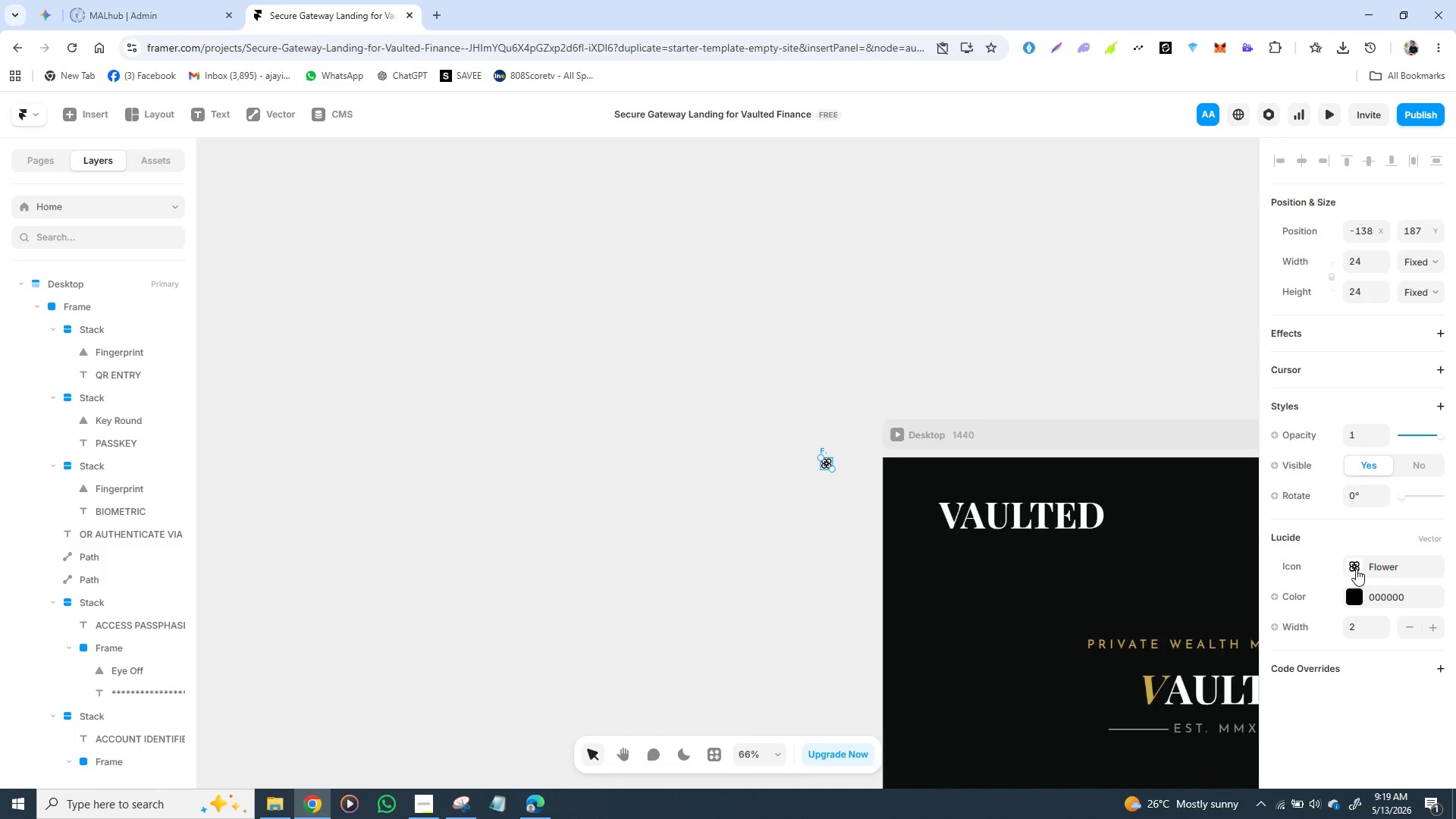 
type(QR)
 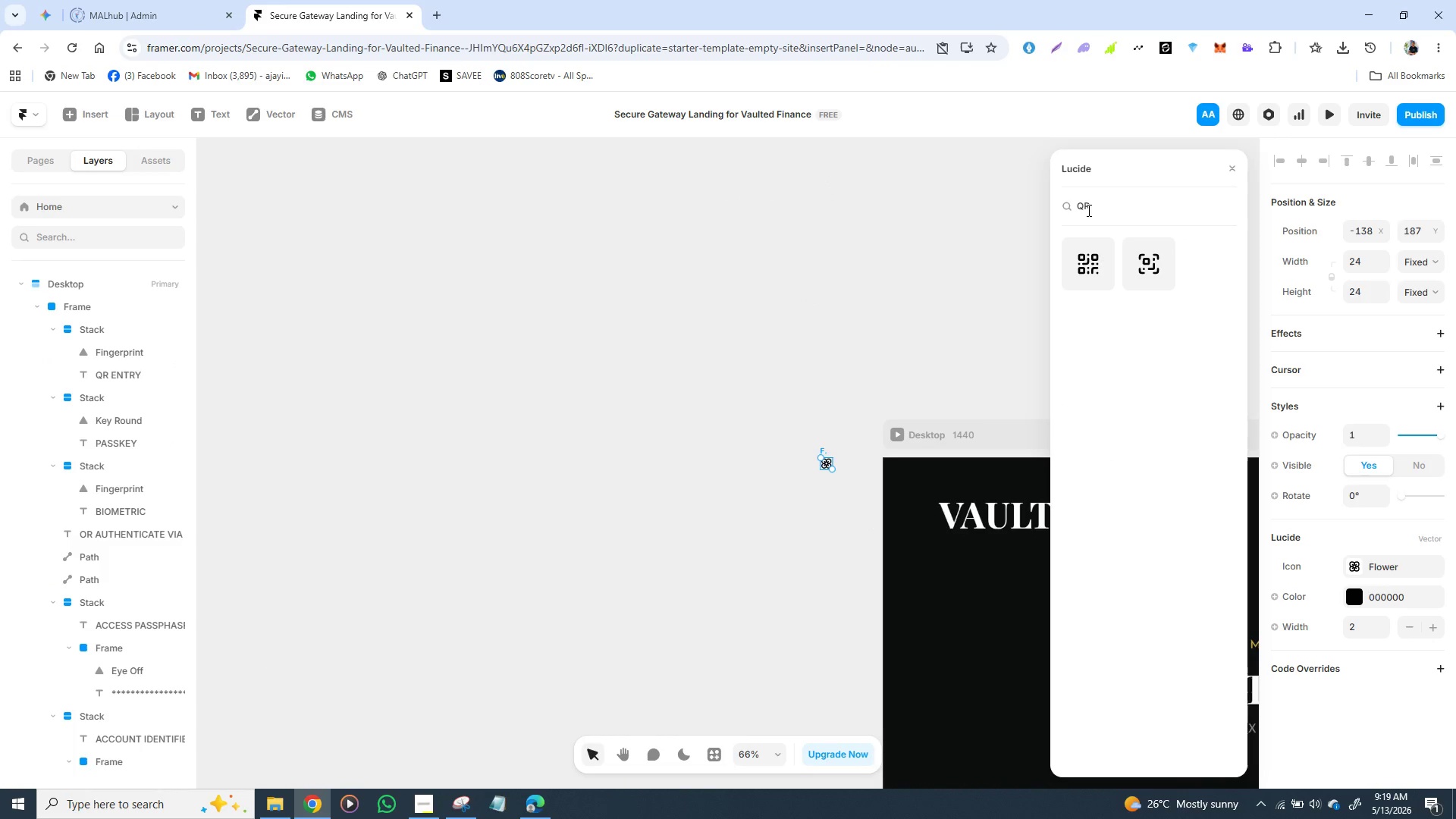 
left_click([1100, 255])
 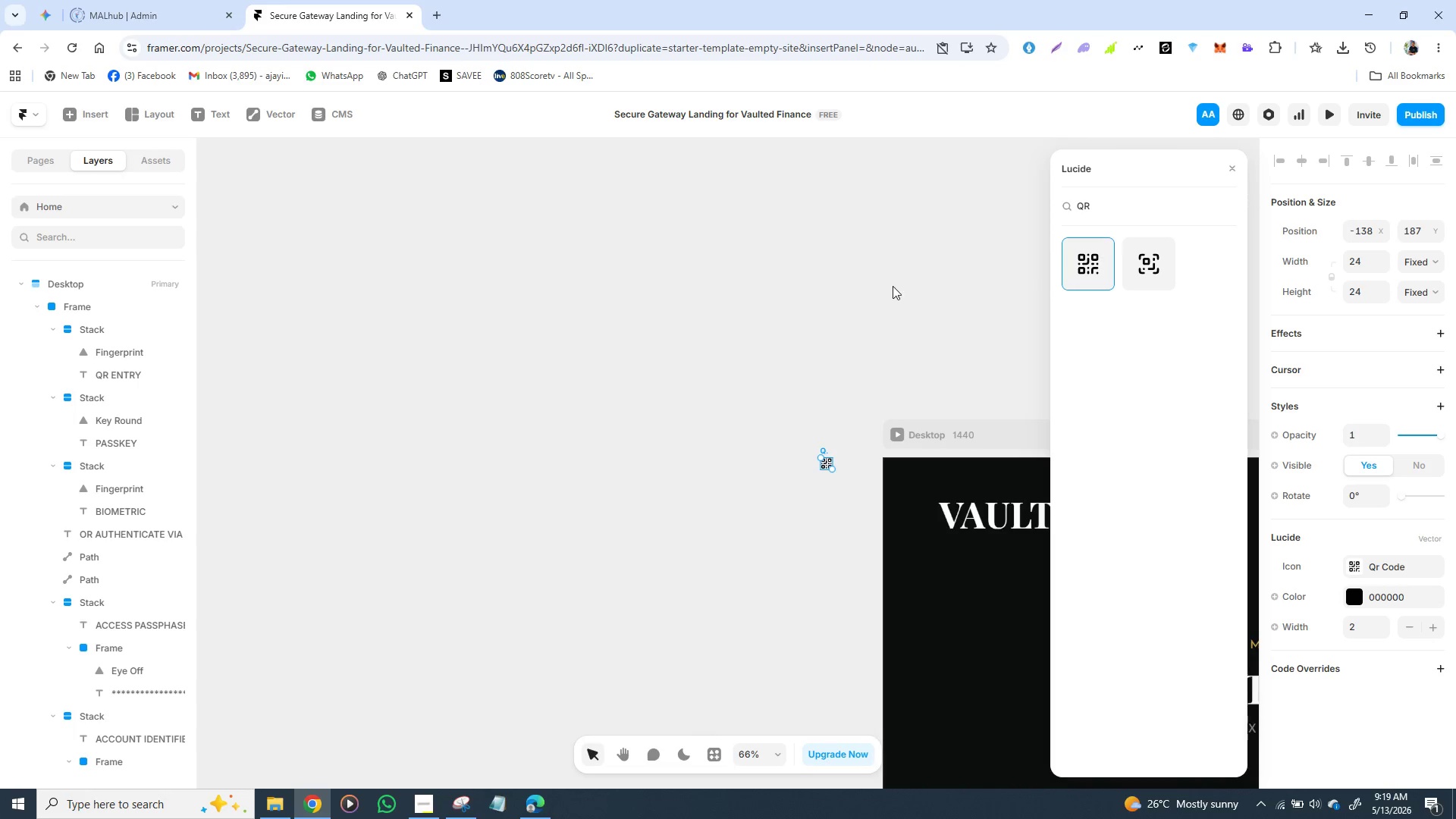 
left_click([891, 288])
 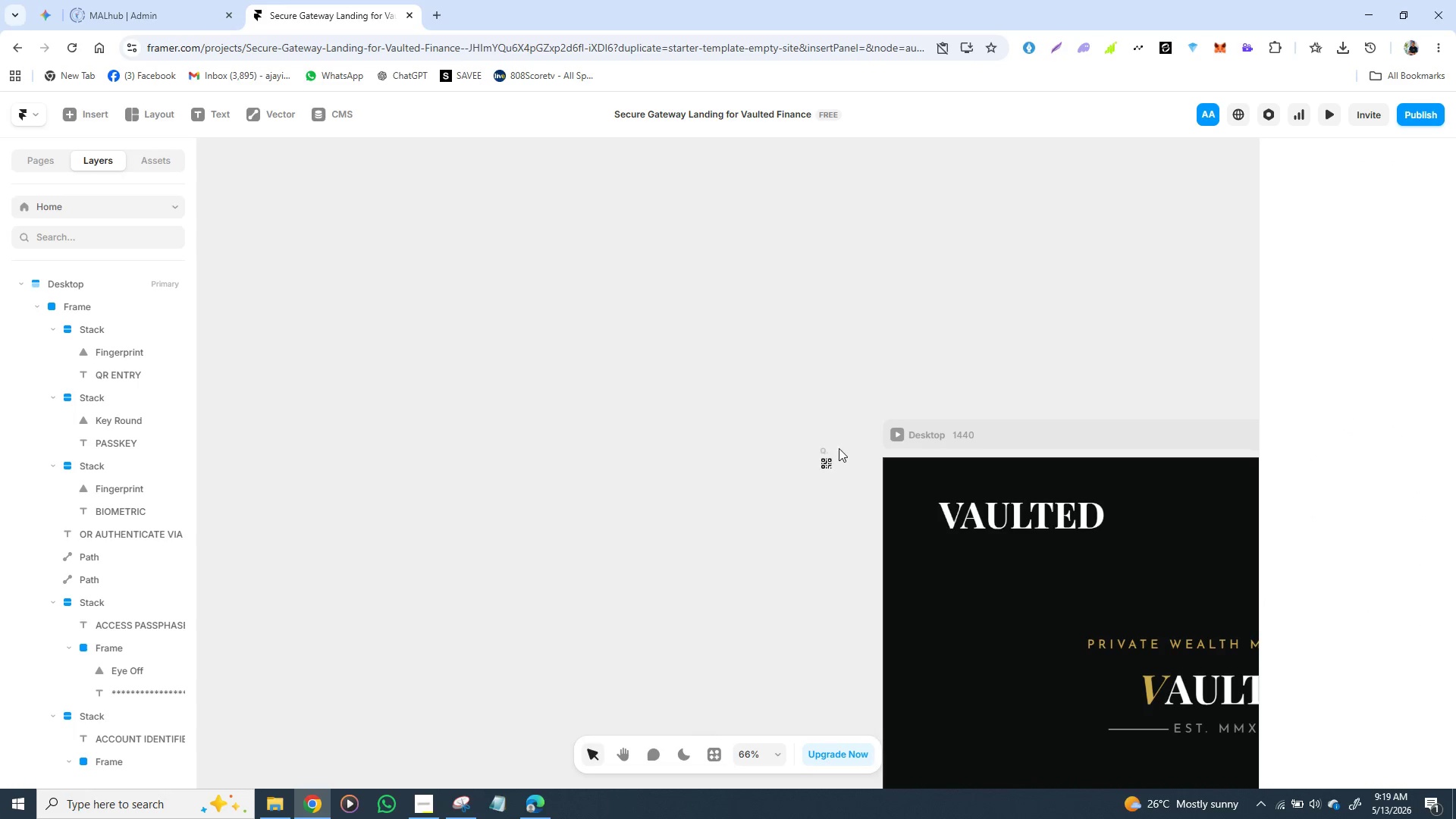 
left_click([830, 459])
 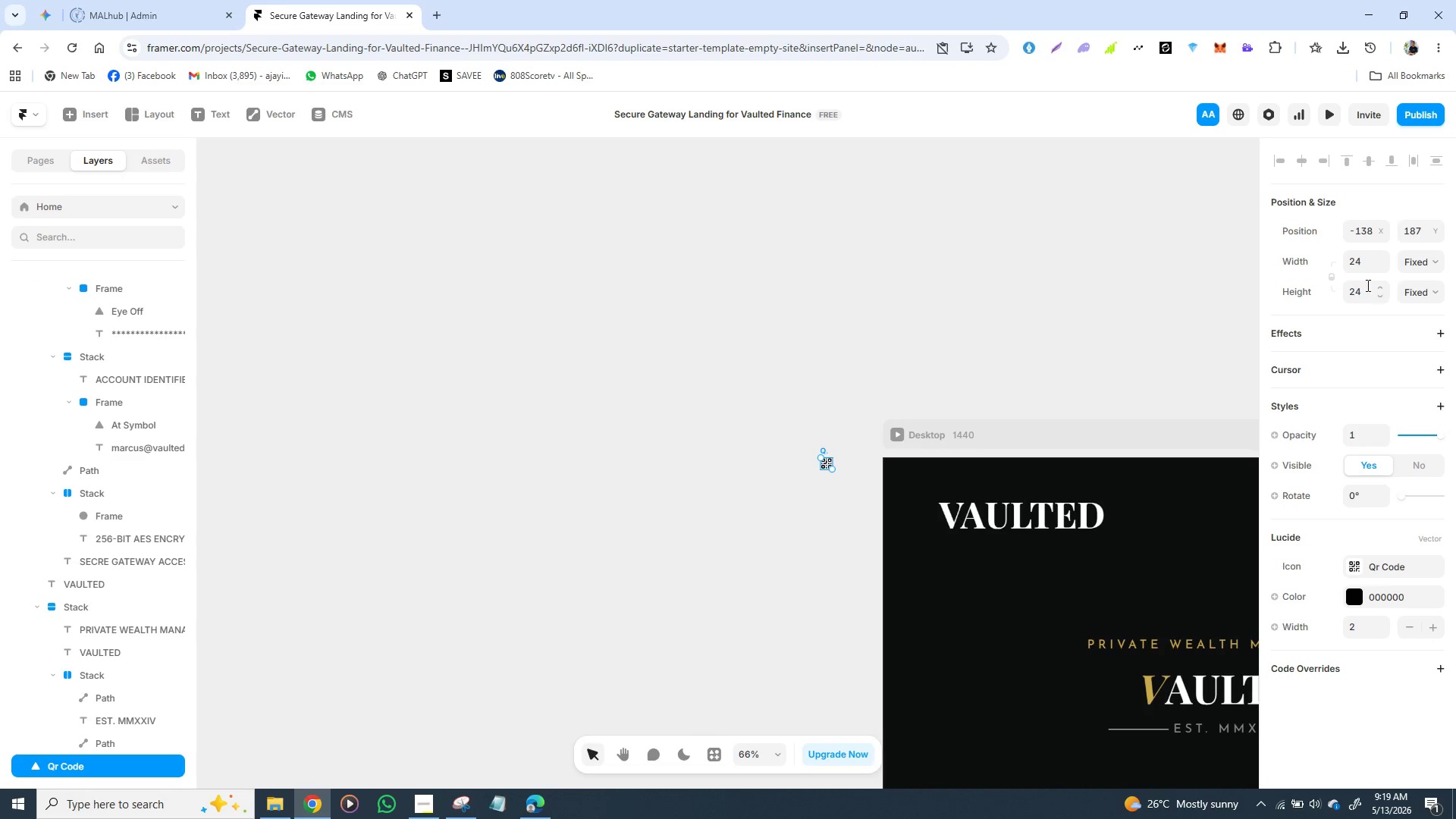 
left_click([1360, 259])
 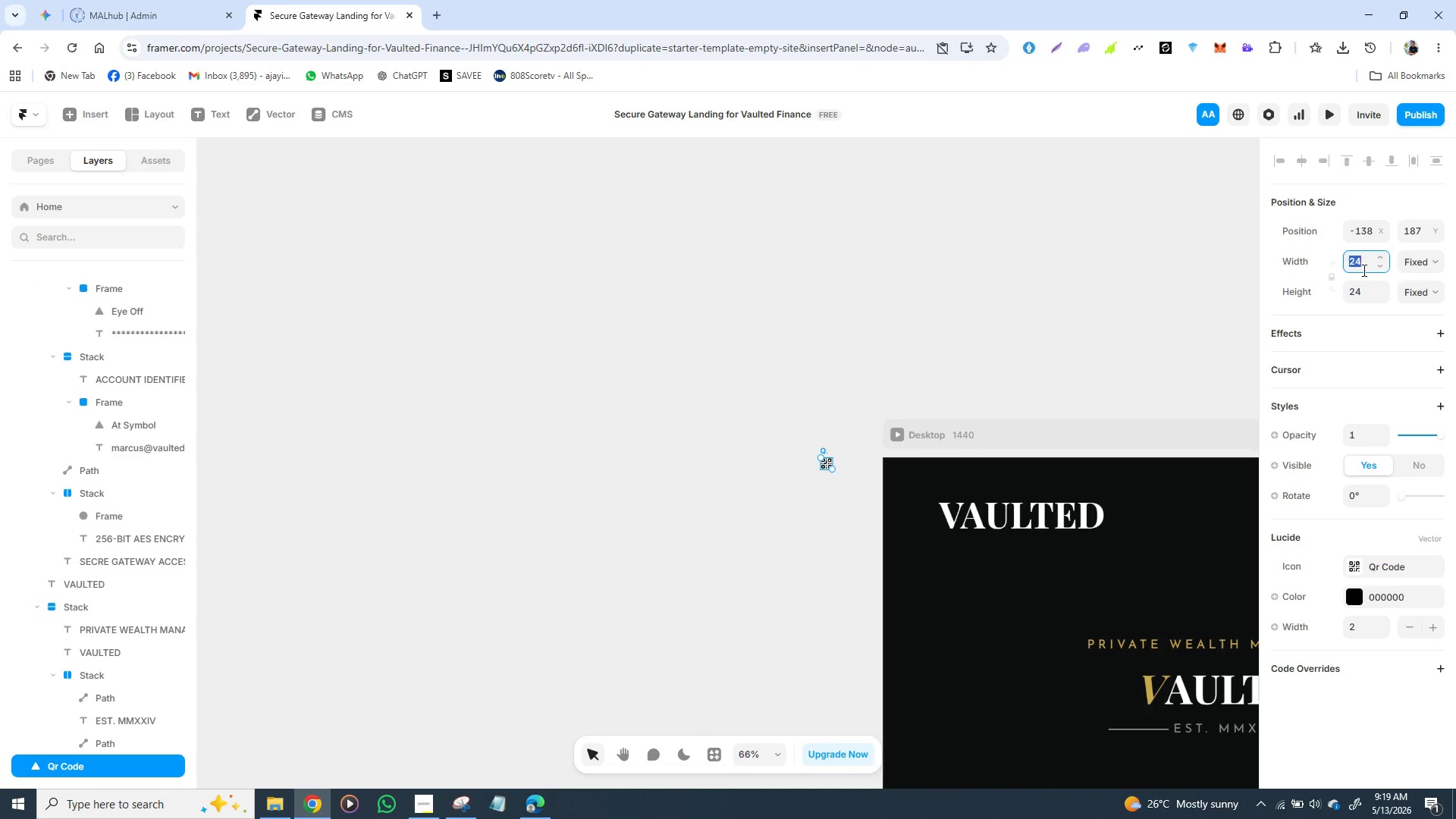 
type(35)
 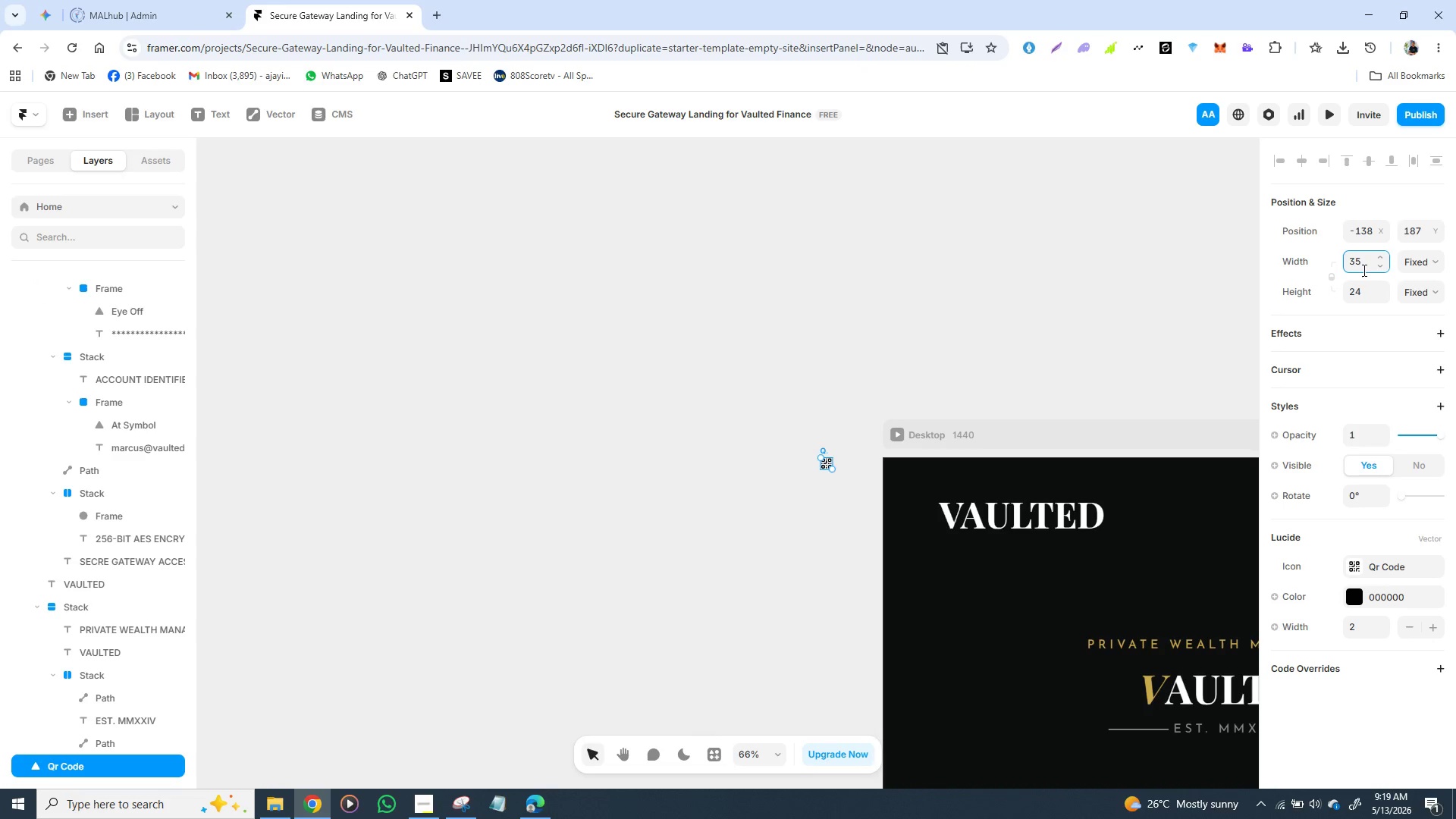 
key(Enter)
 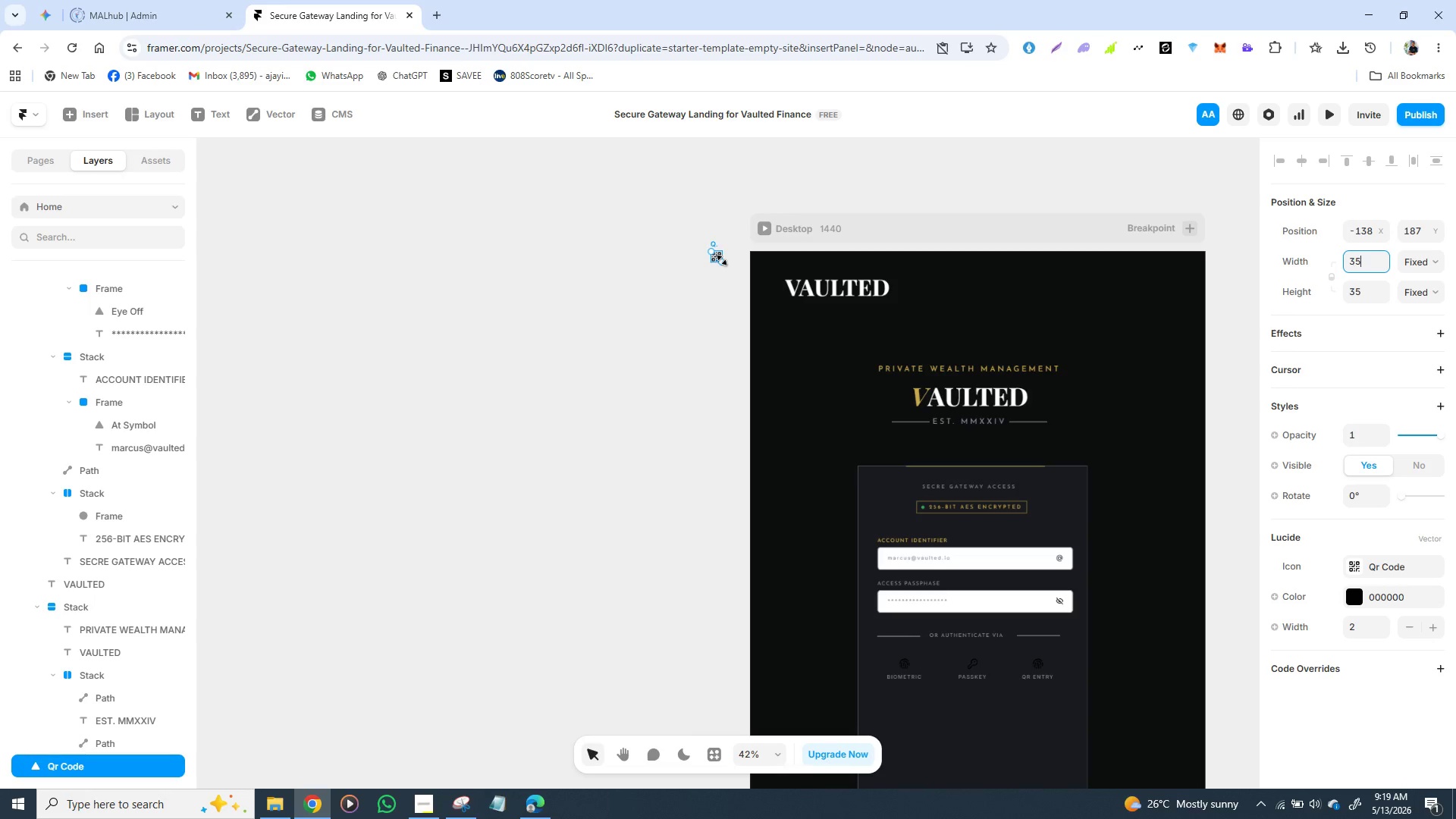 
wait(6.28)
 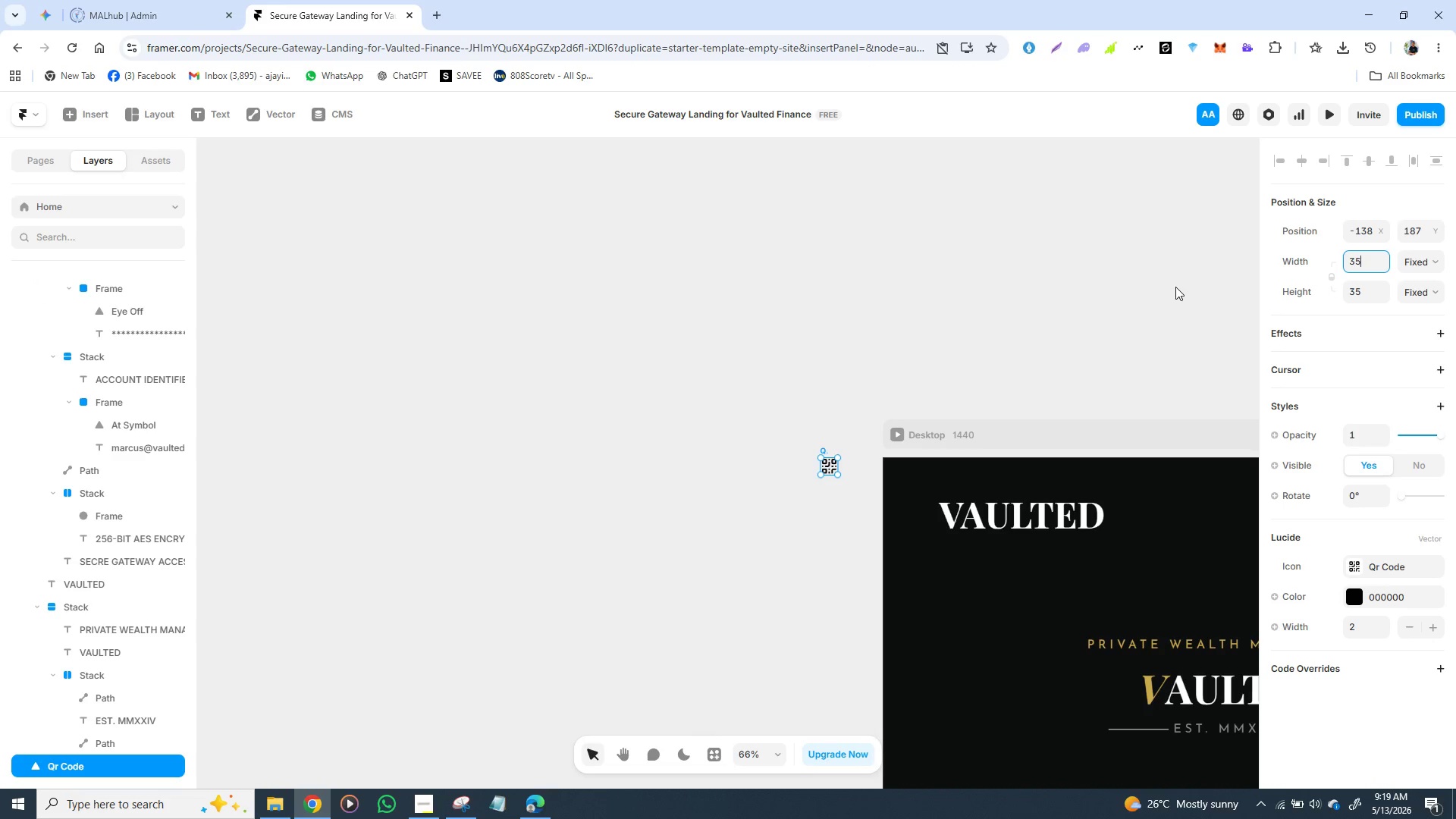 
left_click_drag(start_coordinate=[717, 255], to_coordinate=[1041, 657])
 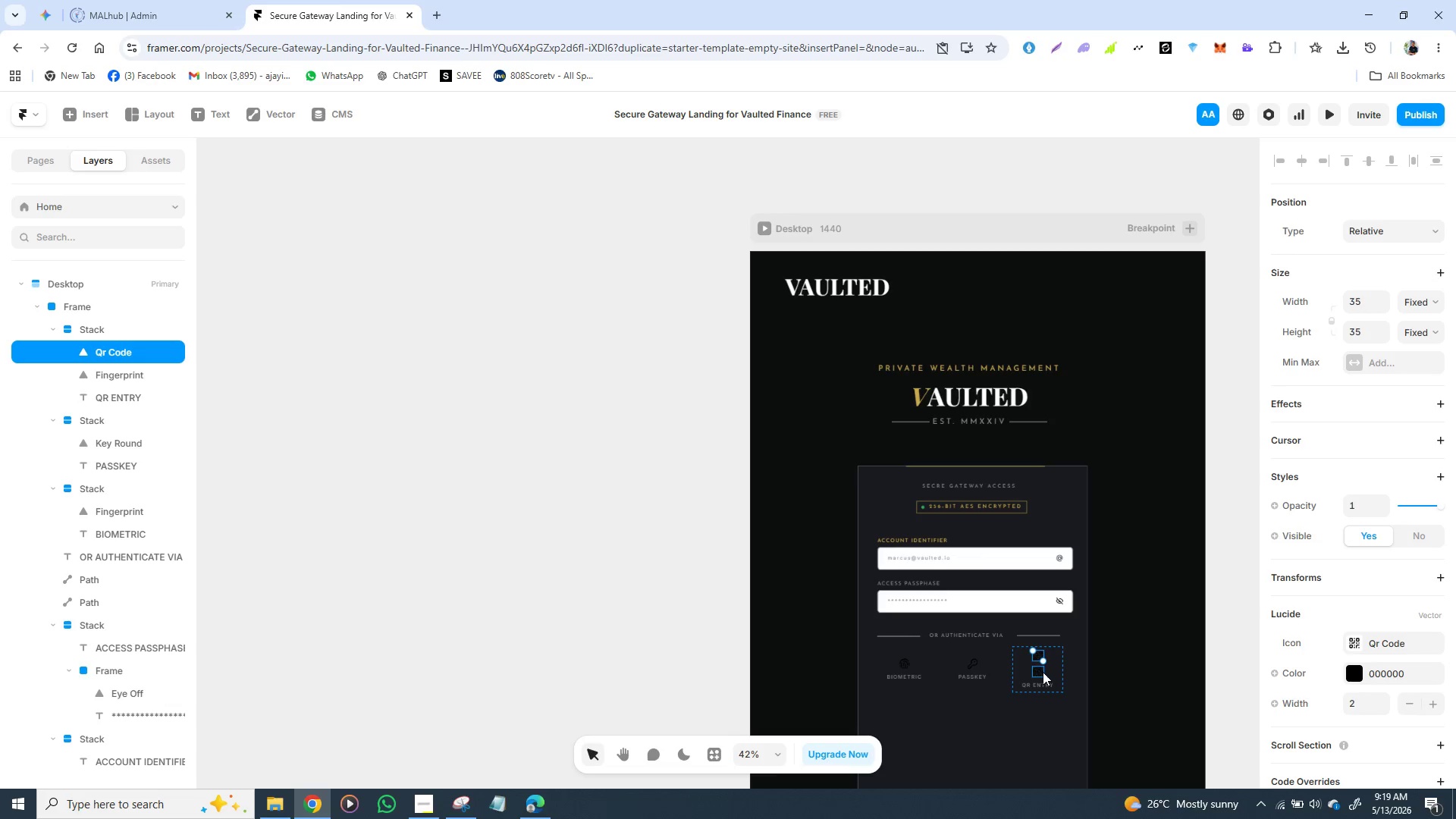 
left_click([1041, 672])
 